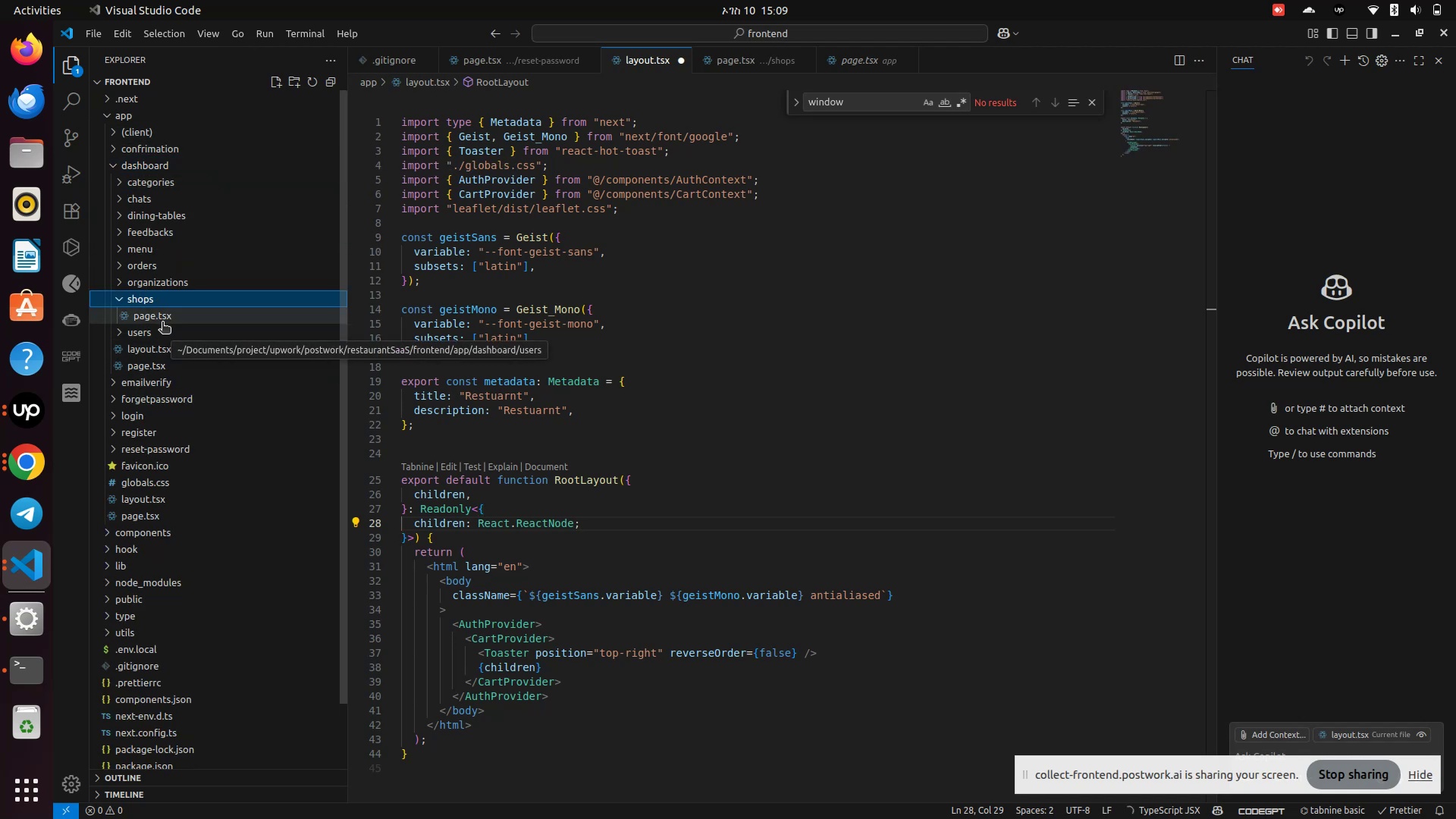 
left_click([162, 322])
 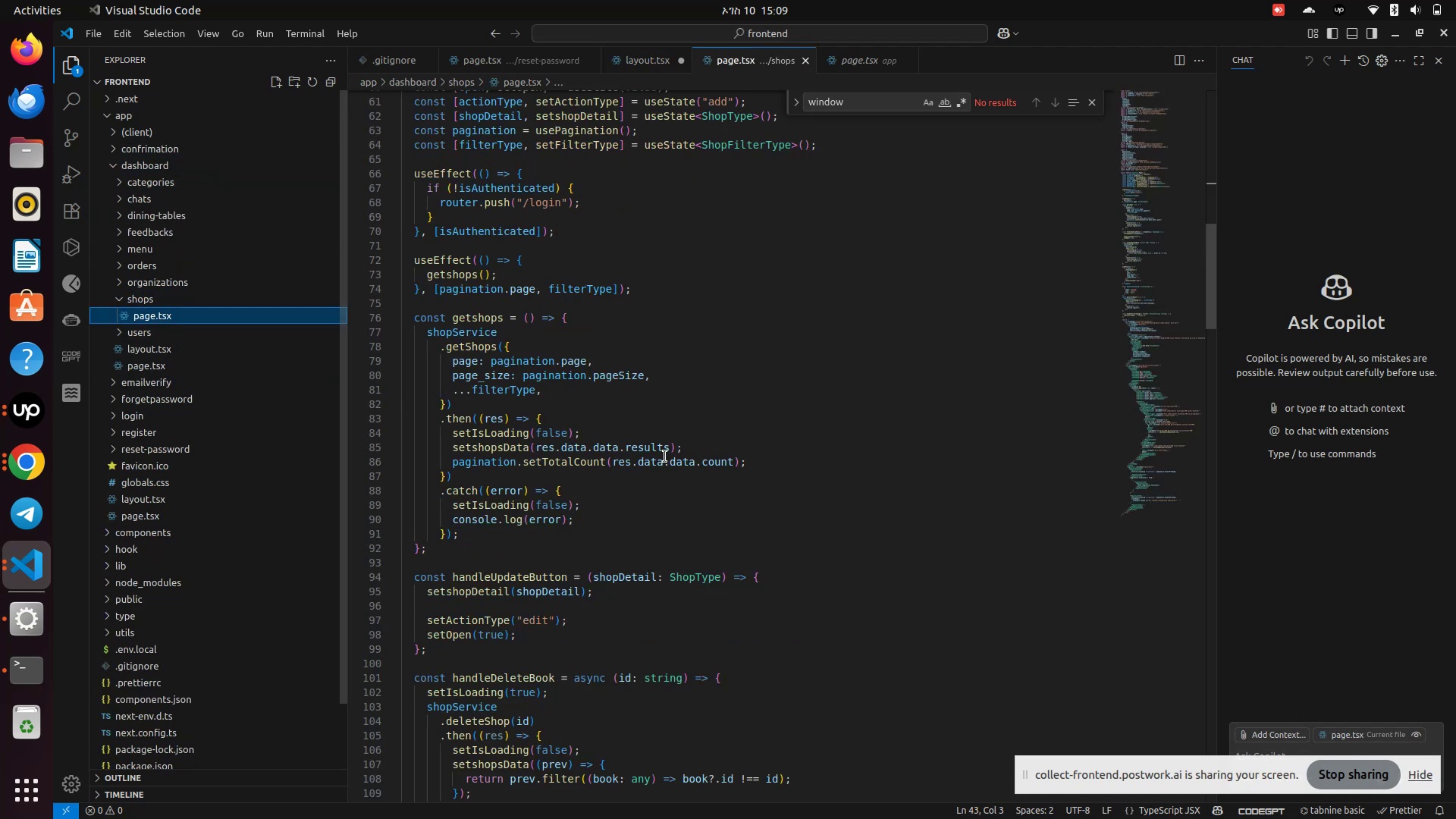 
scroll: coordinate [629, 530], scroll_direction: down, amount: 31.0
 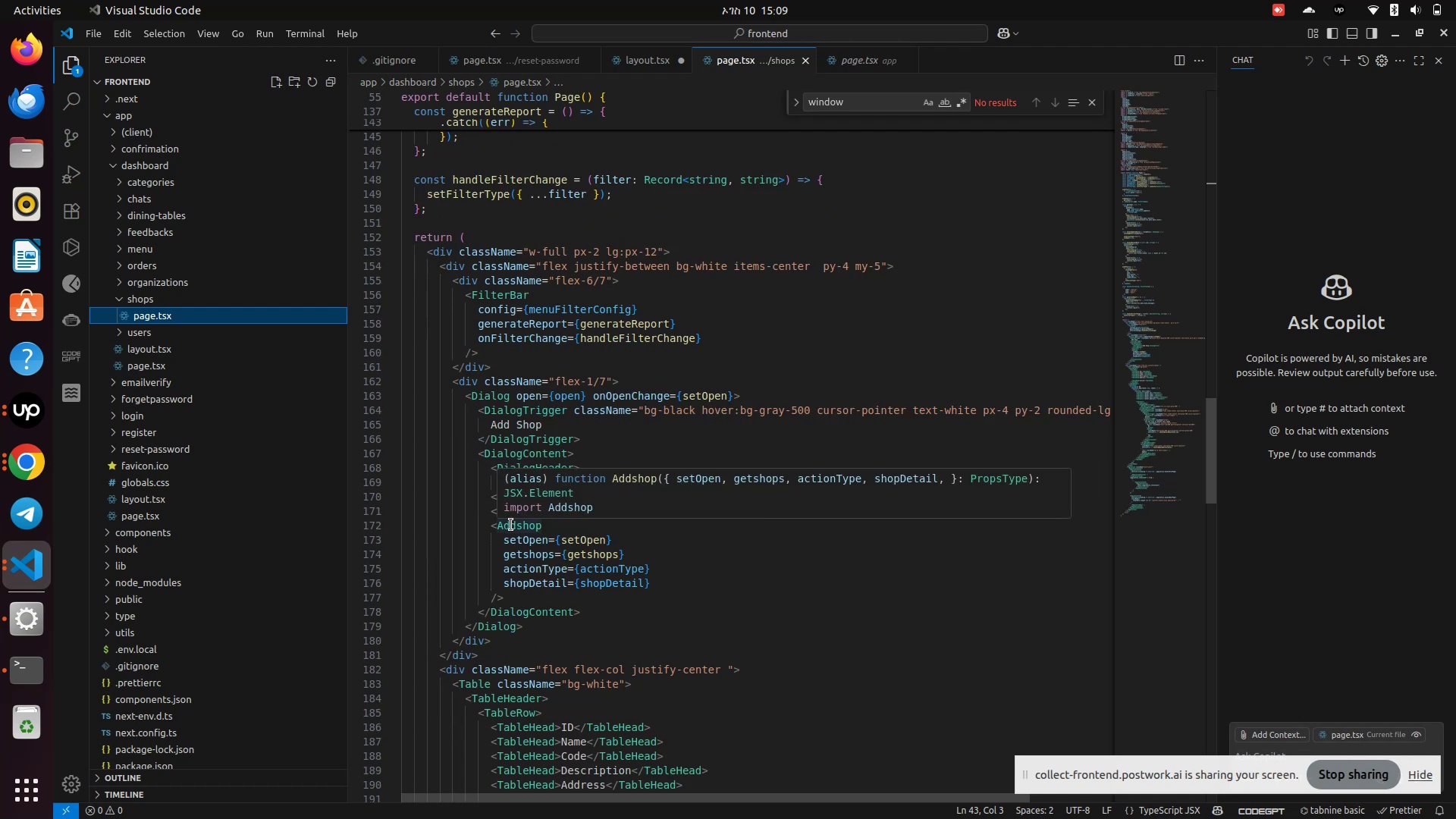 
hold_key(key=ControlLeft, duration=1.67)
left_click([514, 524])
 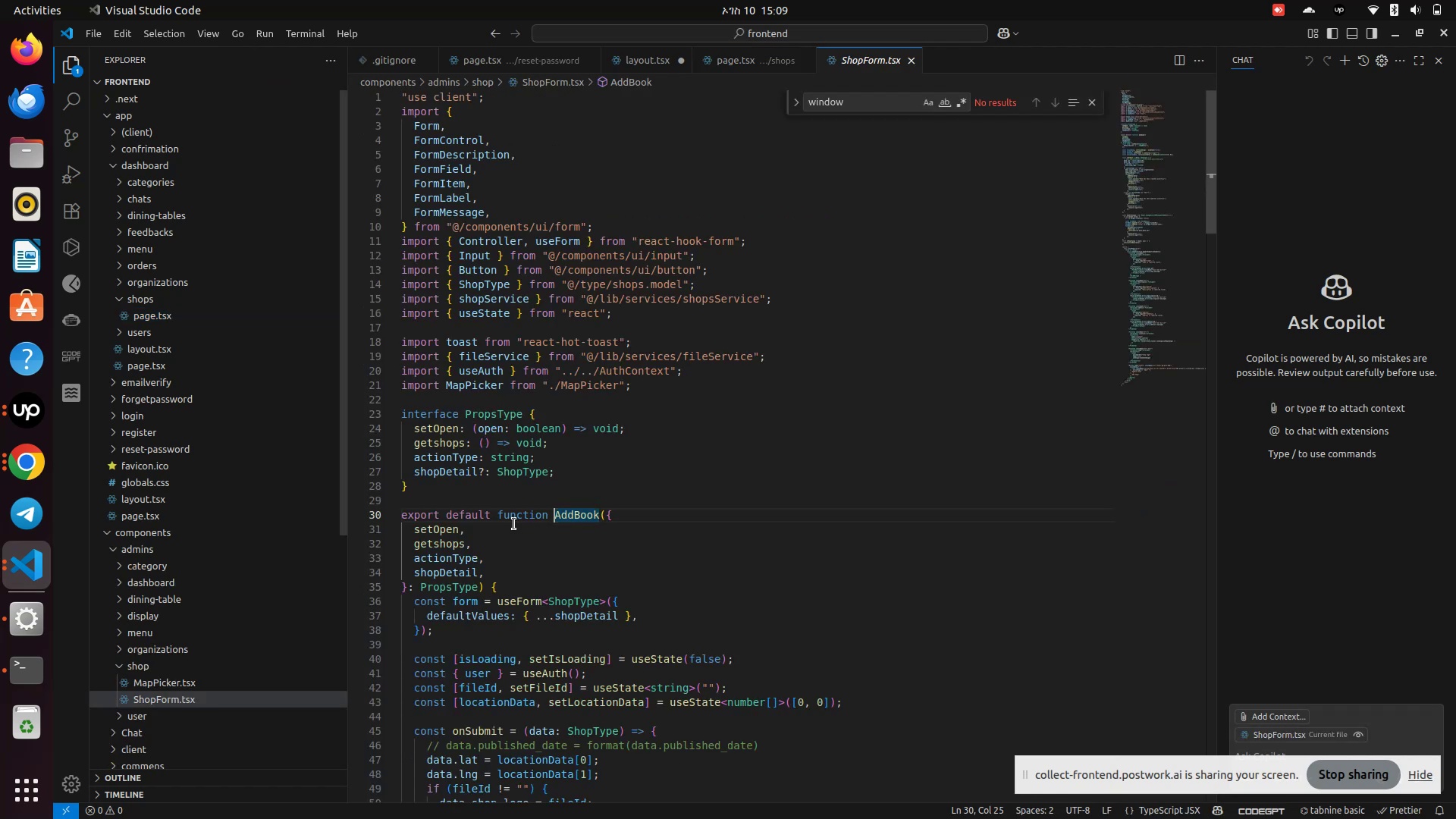 
scroll: coordinate [525, 511], scroll_direction: up, amount: 5.0
 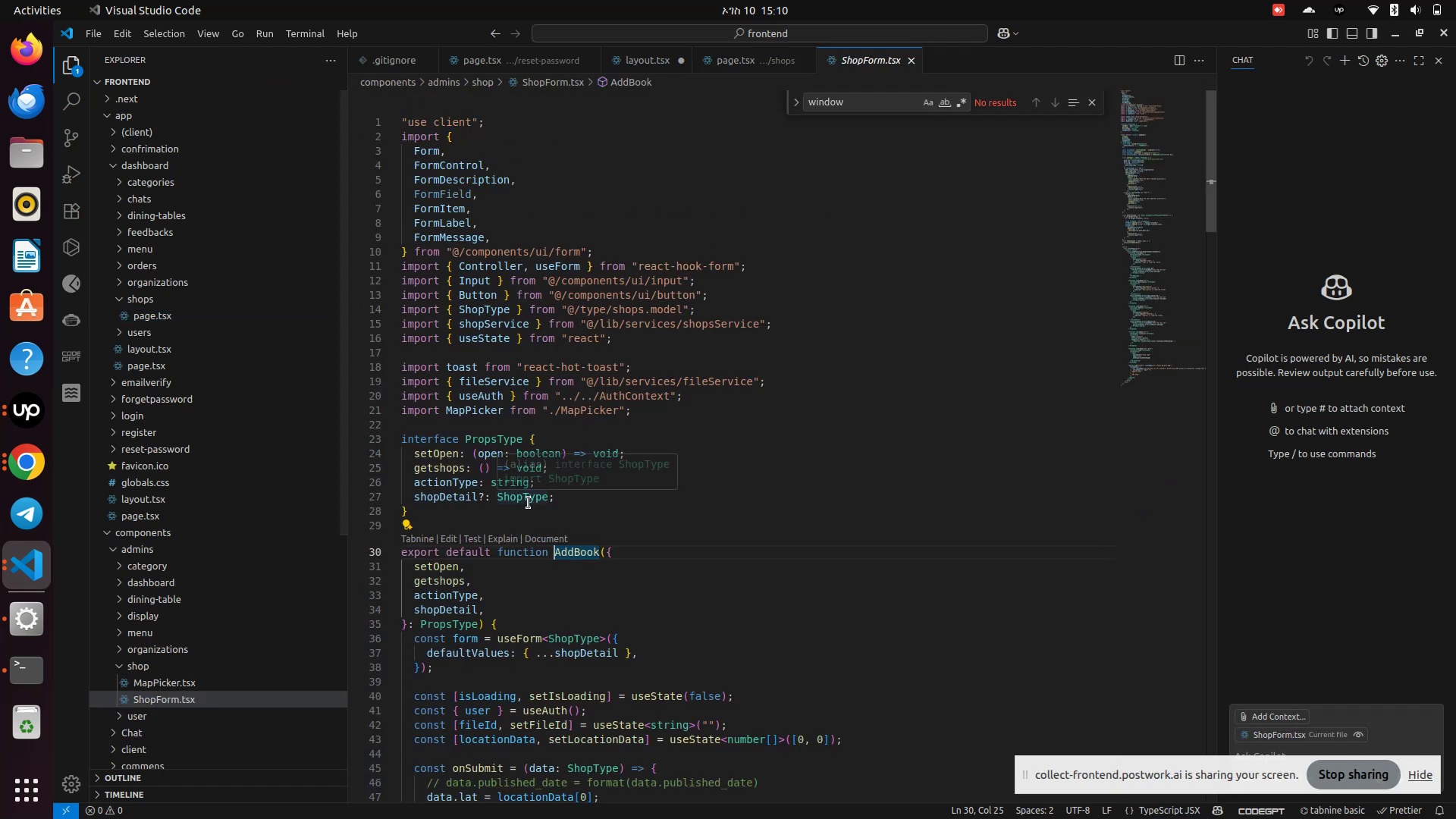 
scroll: coordinate [529, 503], scroll_direction: down, amount: 1.0
 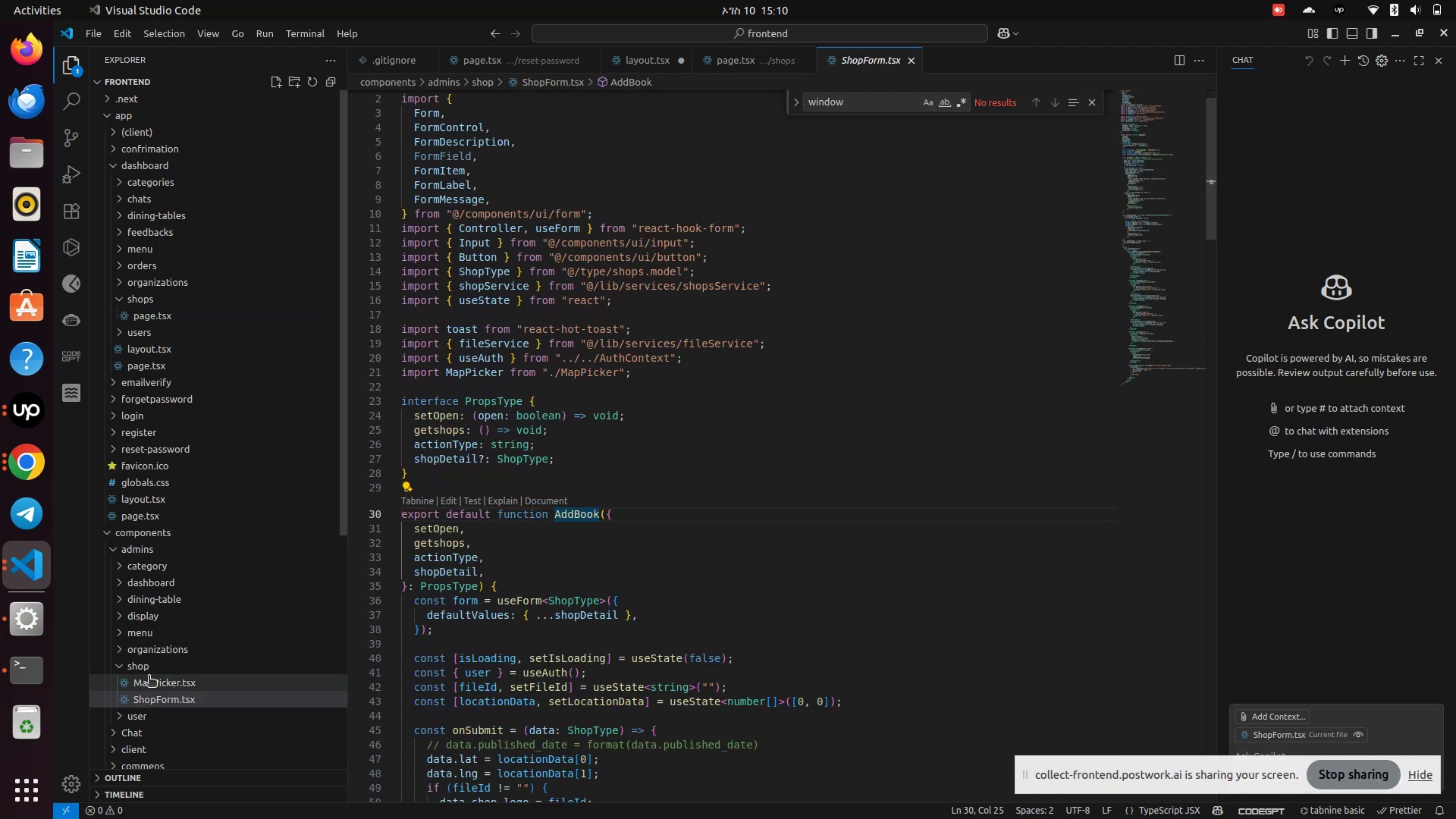 
left_click([146, 680])
 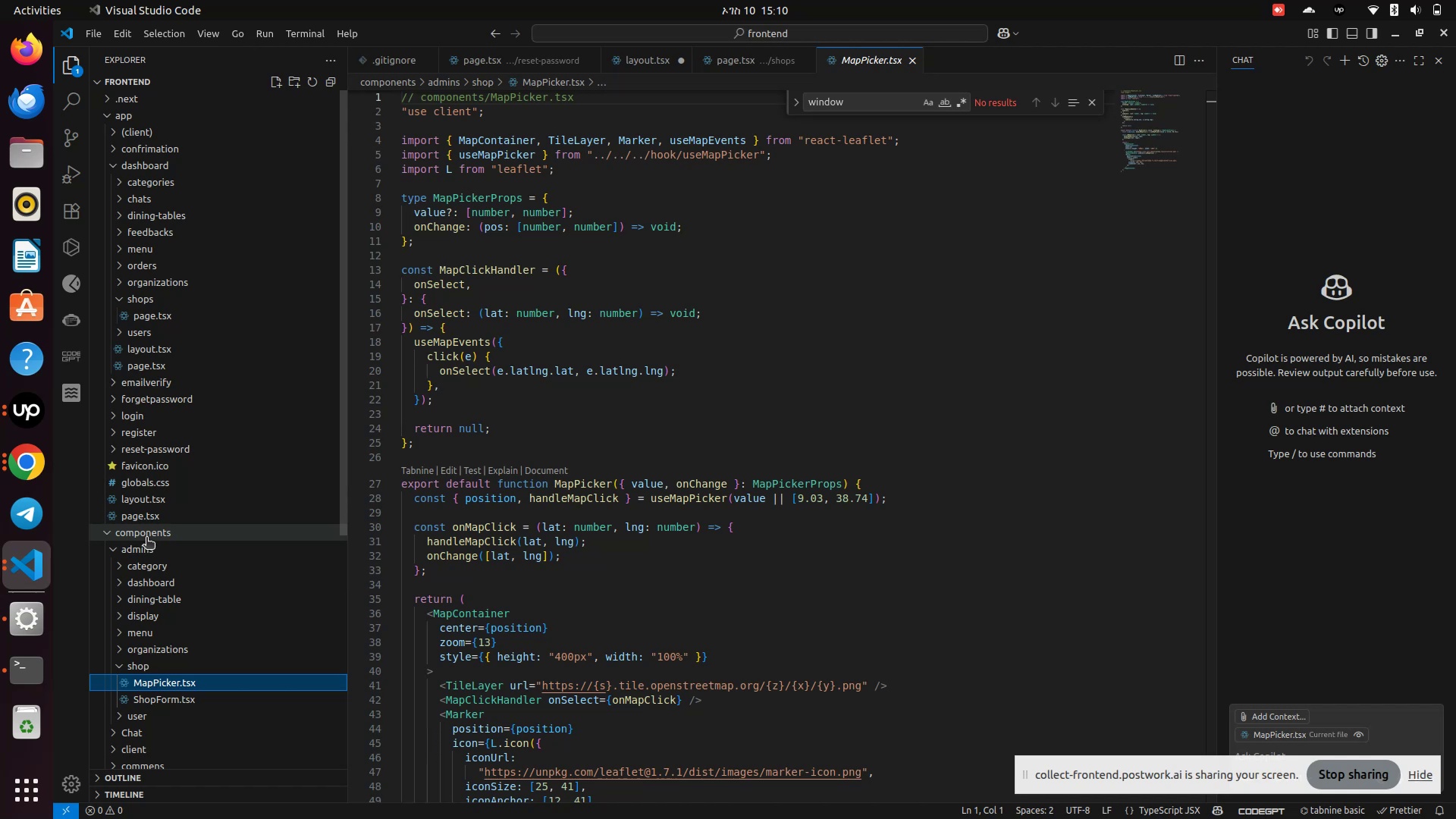 
left_click([131, 549])
 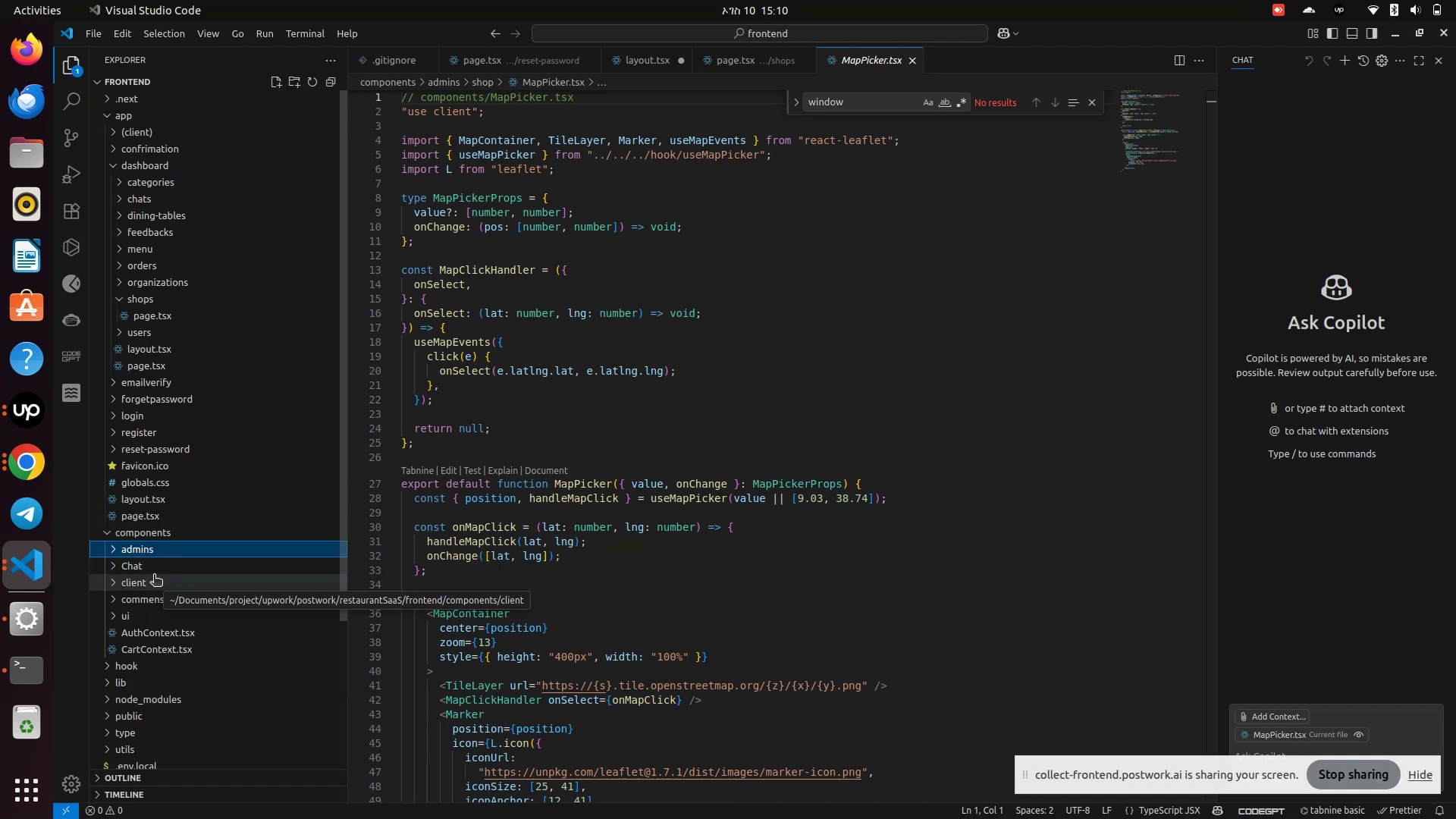 
left_click([152, 579])
 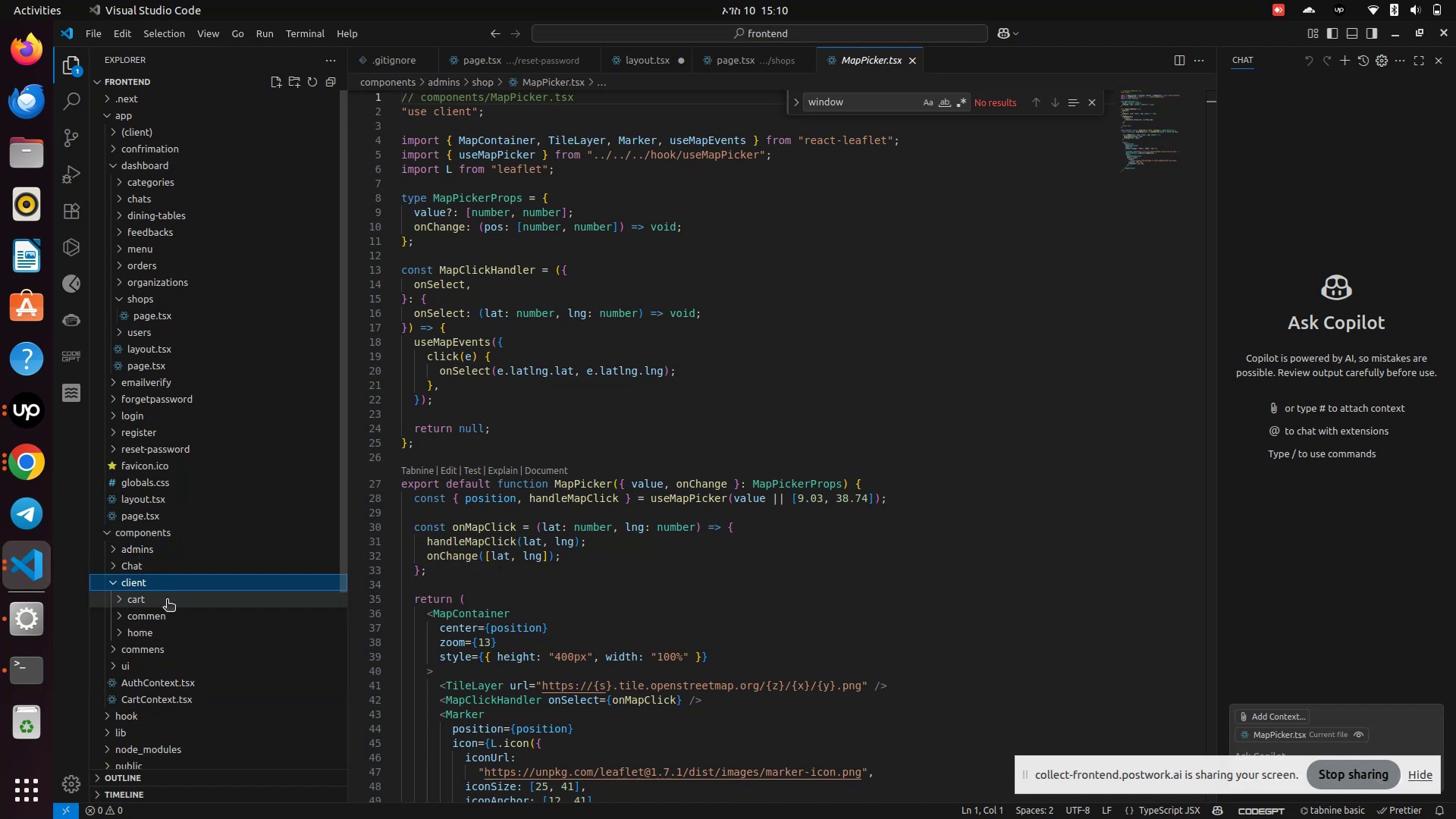 
scroll: coordinate [184, 534], scroll_direction: up, amount: 5.0
 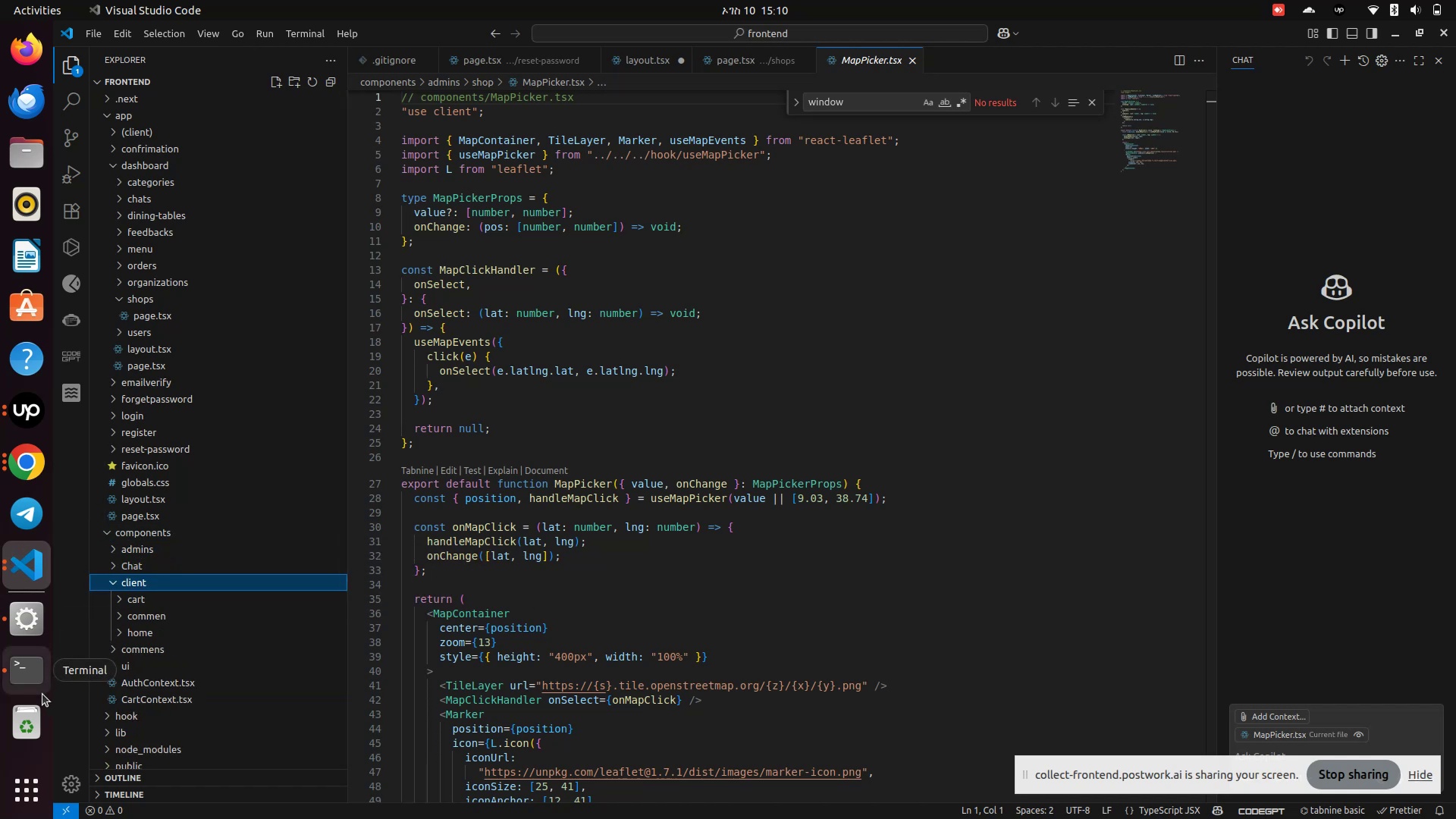 
left_click([34, 675])
 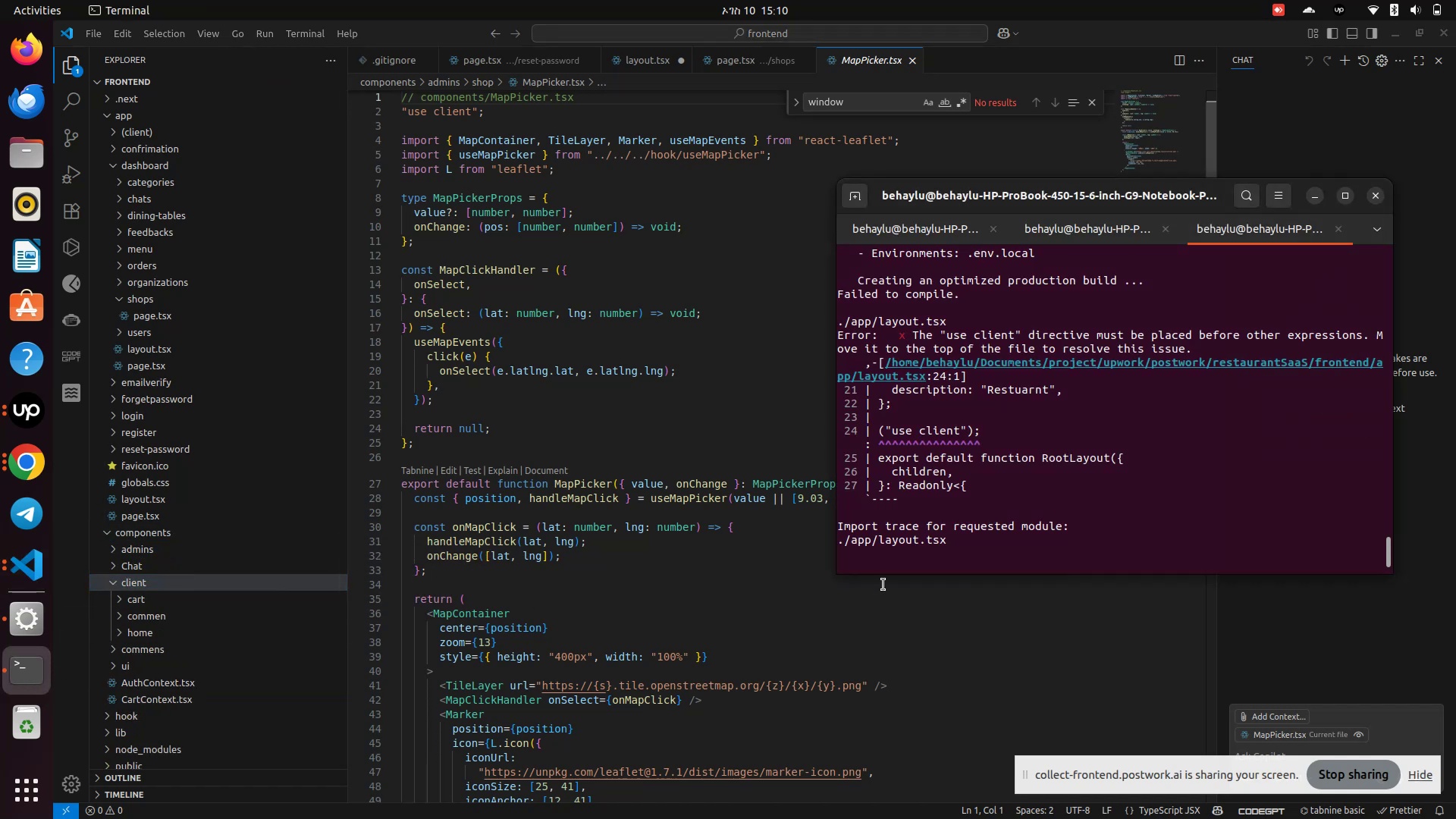 
scroll: coordinate [905, 520], scroll_direction: down, amount: 10.0
 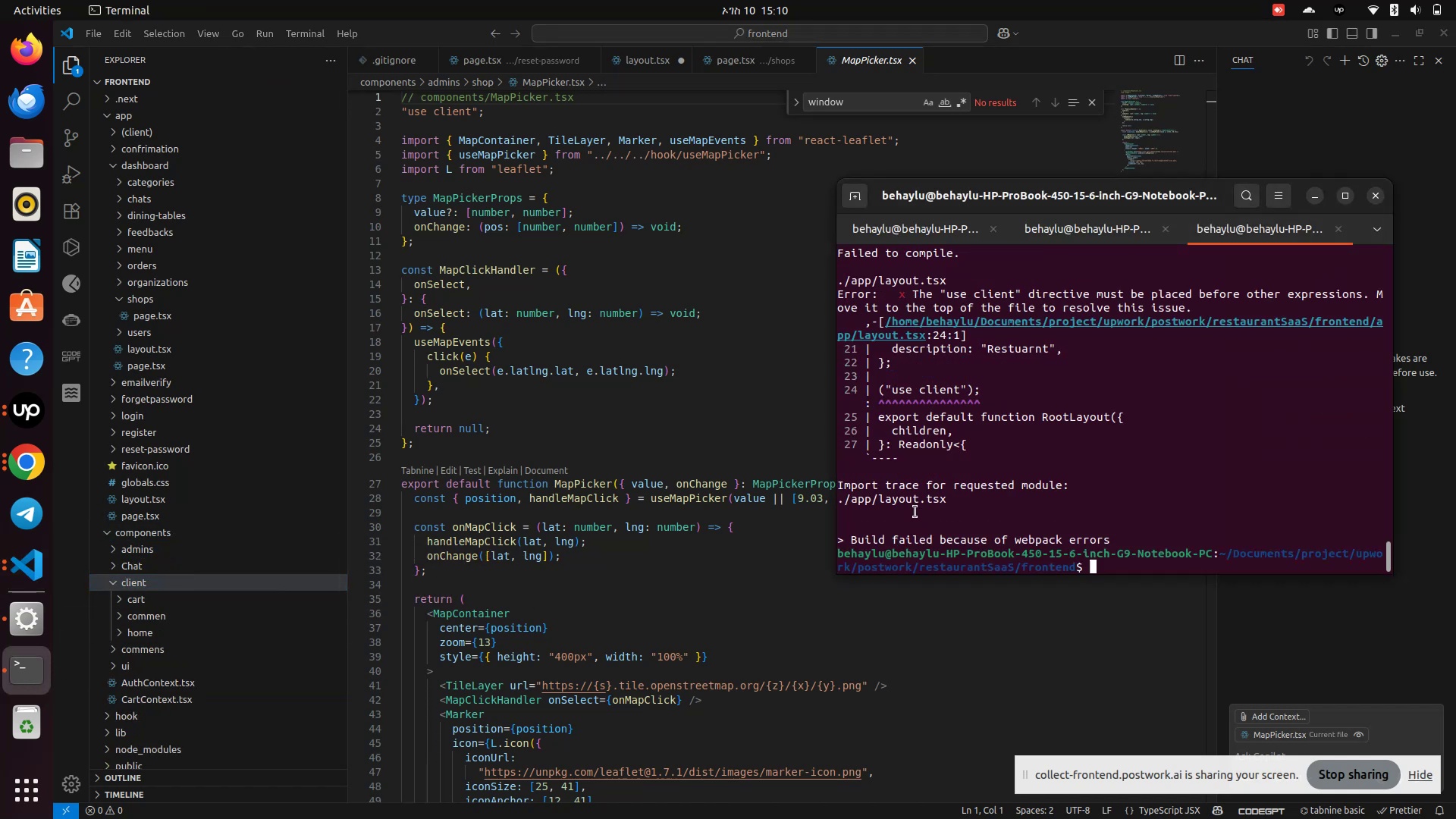 
key(ArrowUp)
 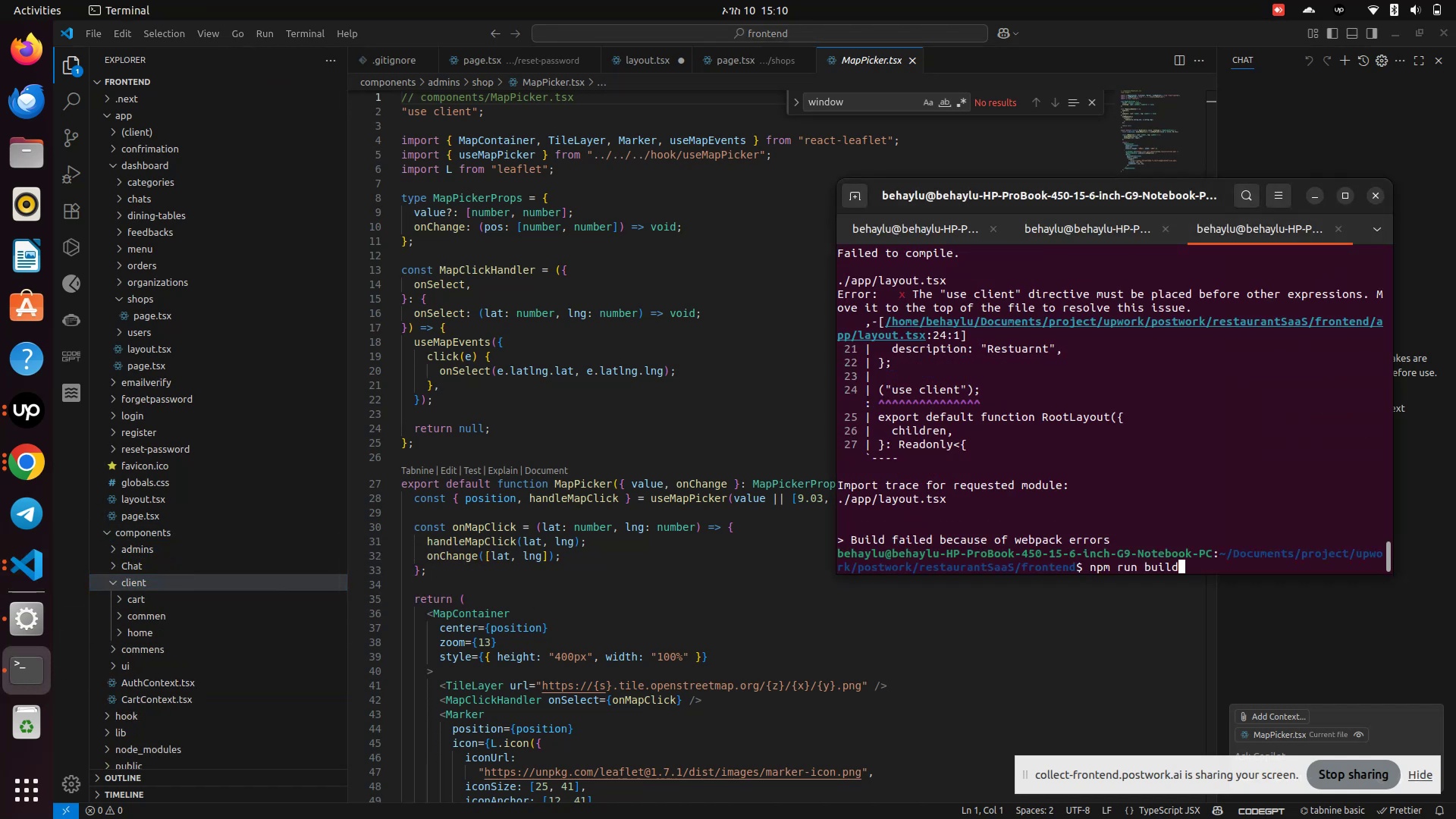 
key(Enter)
 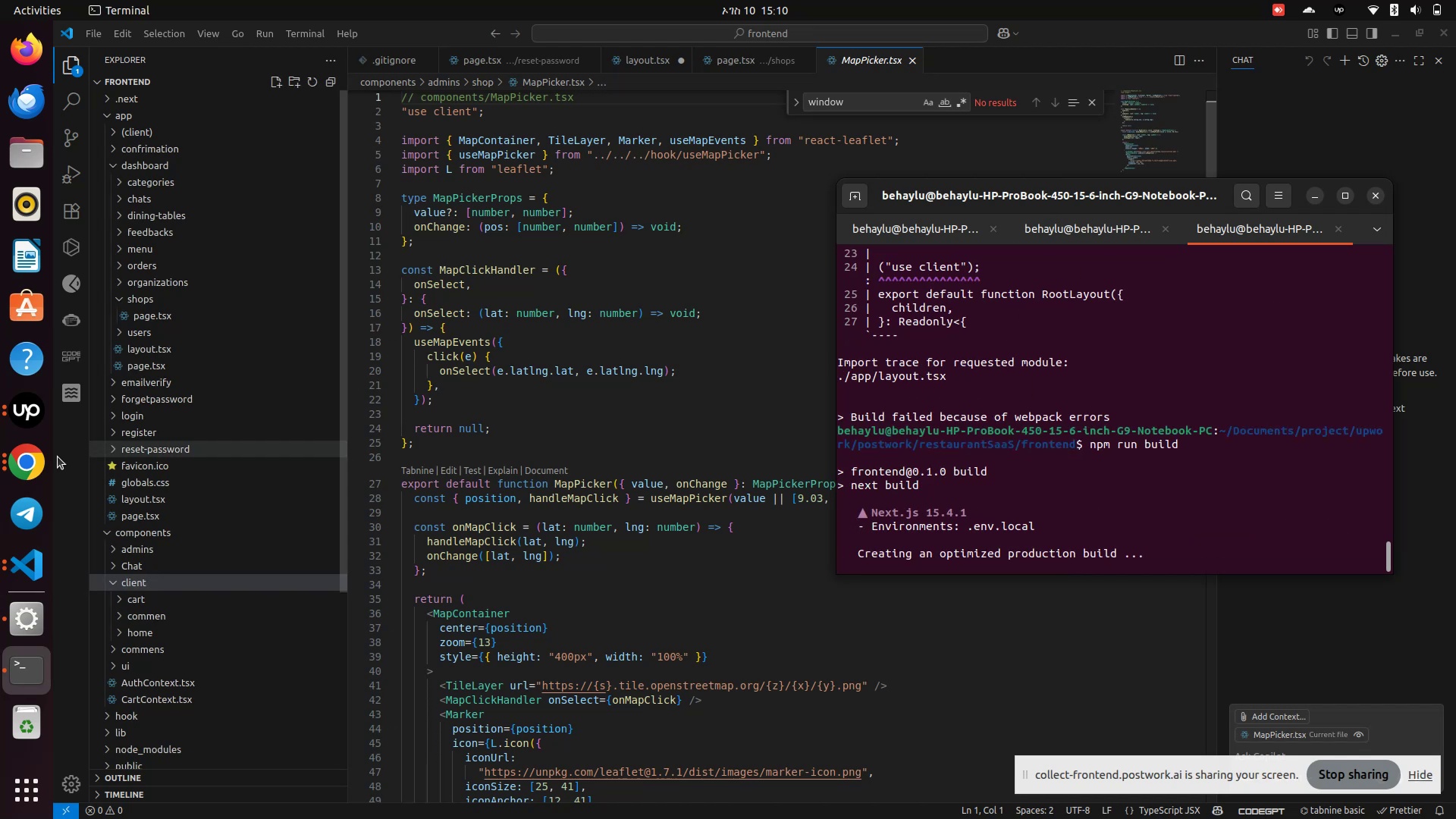 
wait(6.41)
 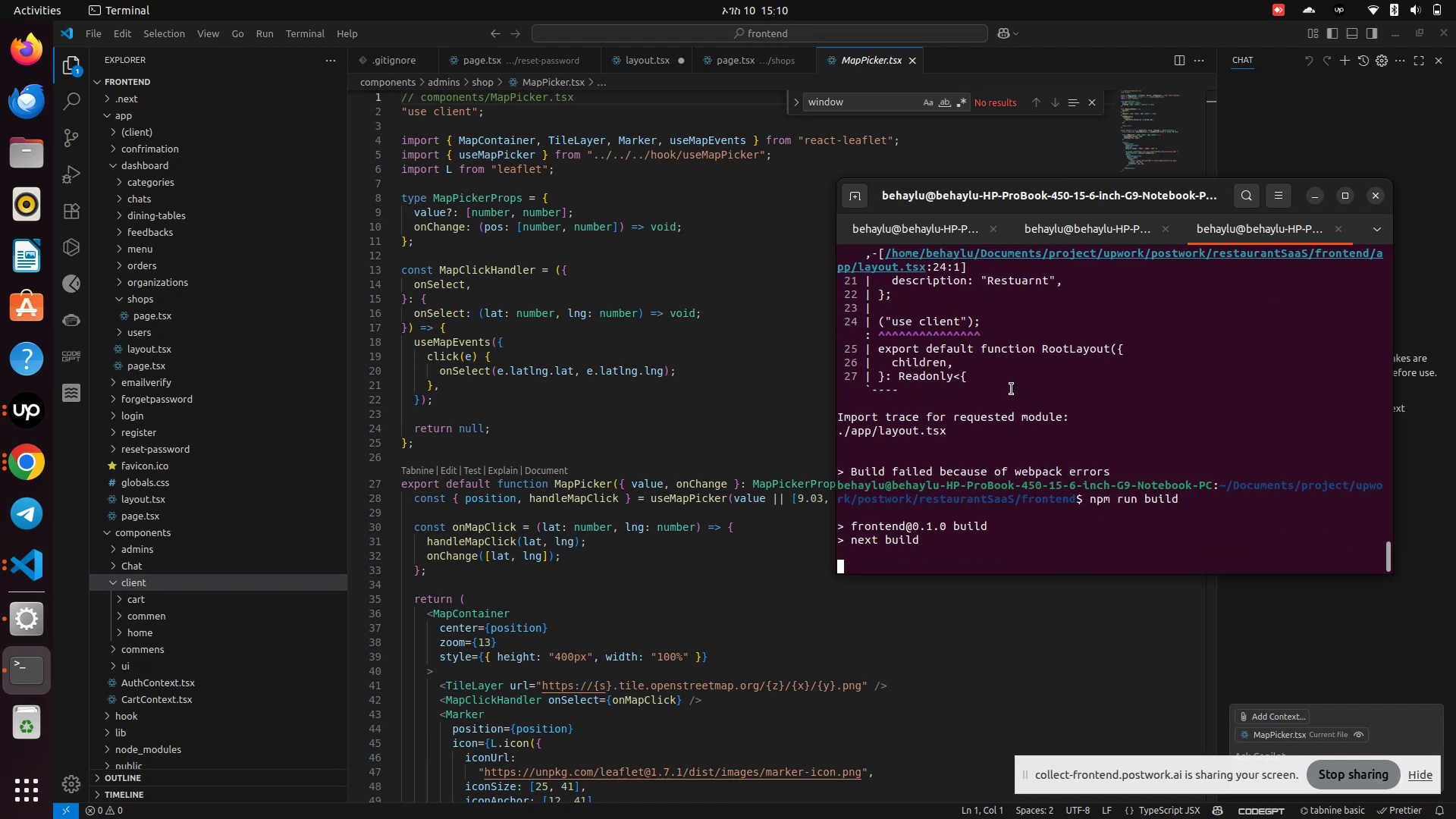 
left_click([29, 471])
 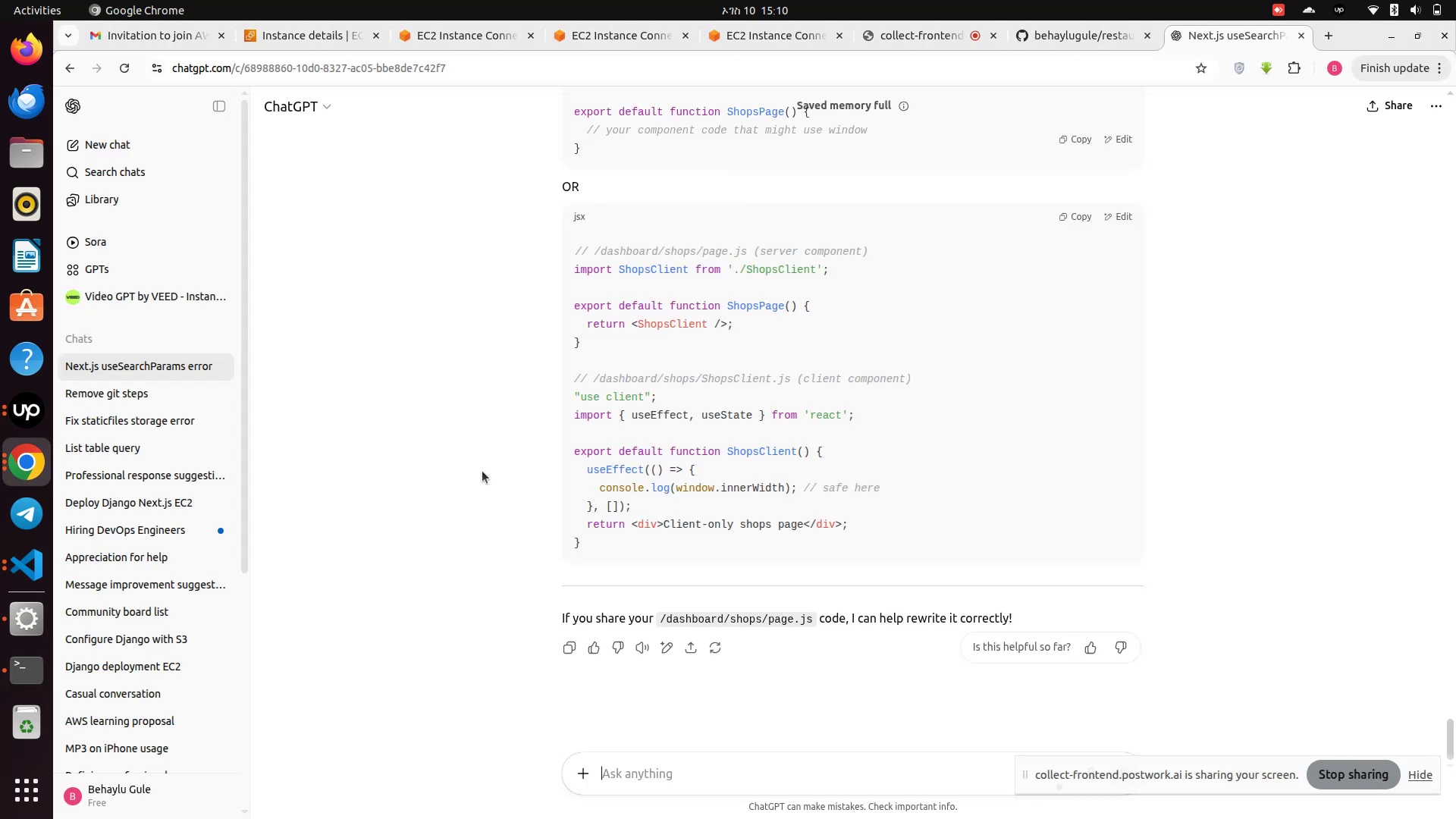 
scroll: coordinate [783, 322], scroll_direction: down, amount: 8.0
 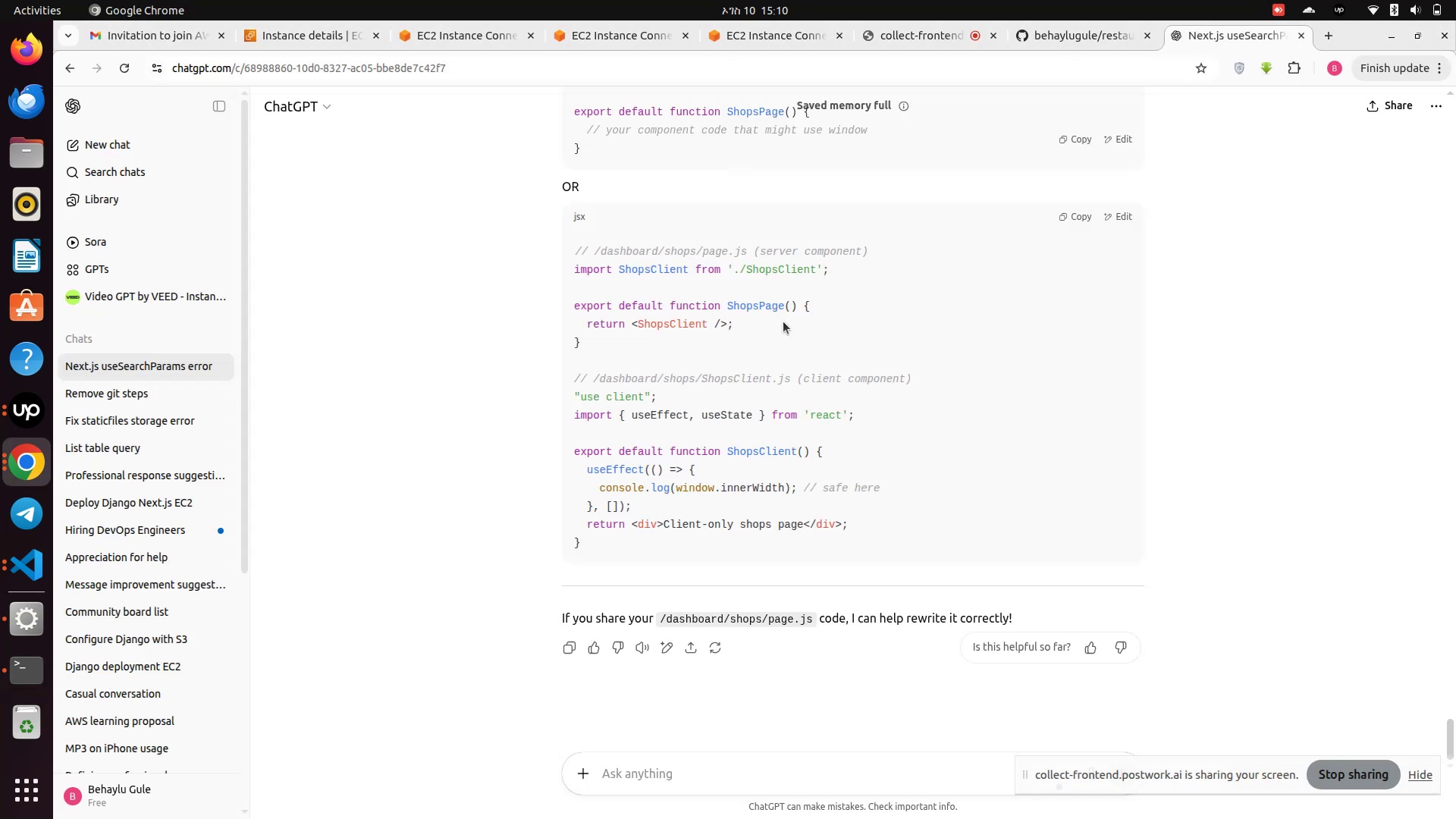 
scroll: coordinate [790, 342], scroll_direction: up, amount: 5.0
 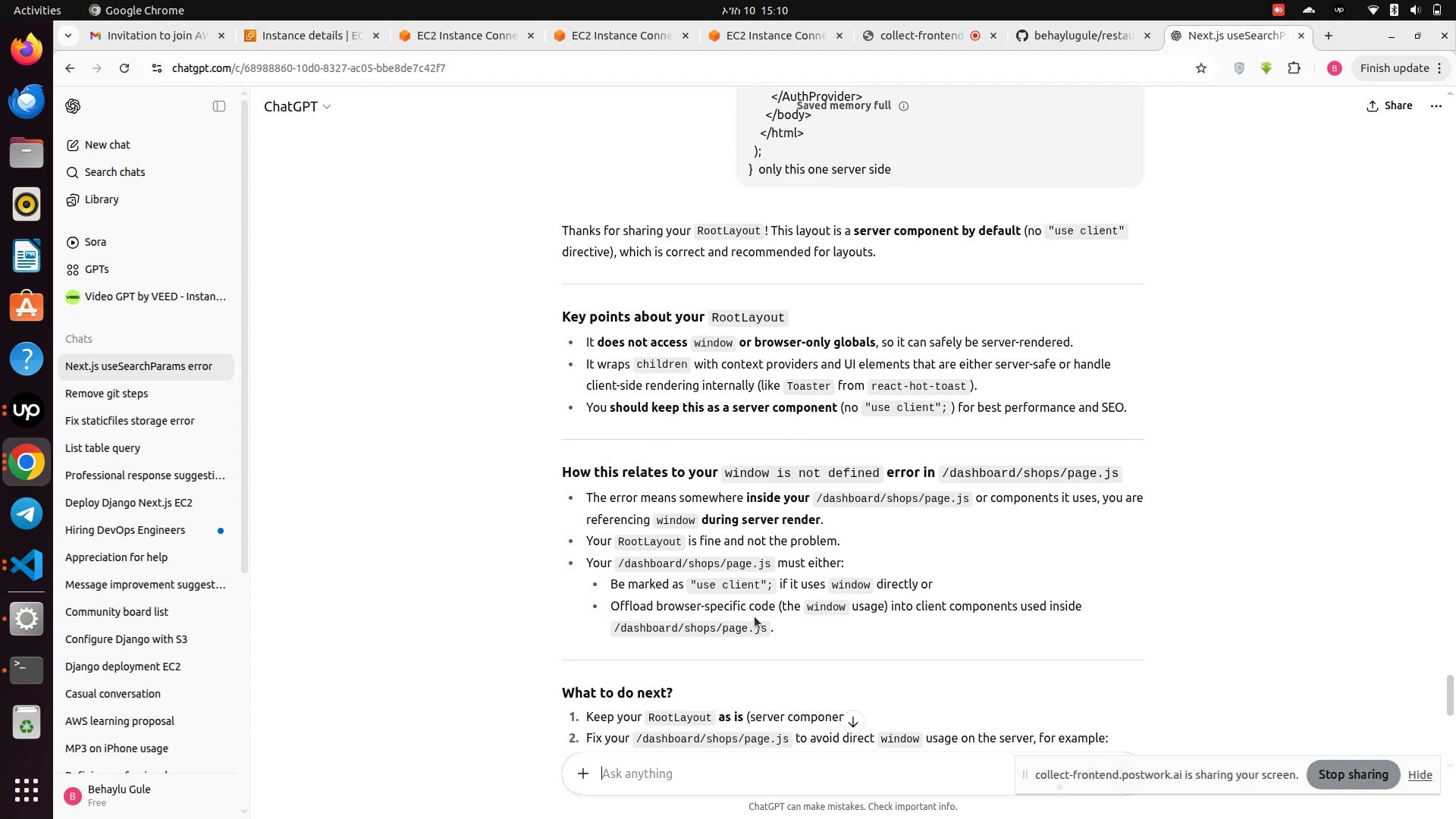 
left_click([732, 593])
 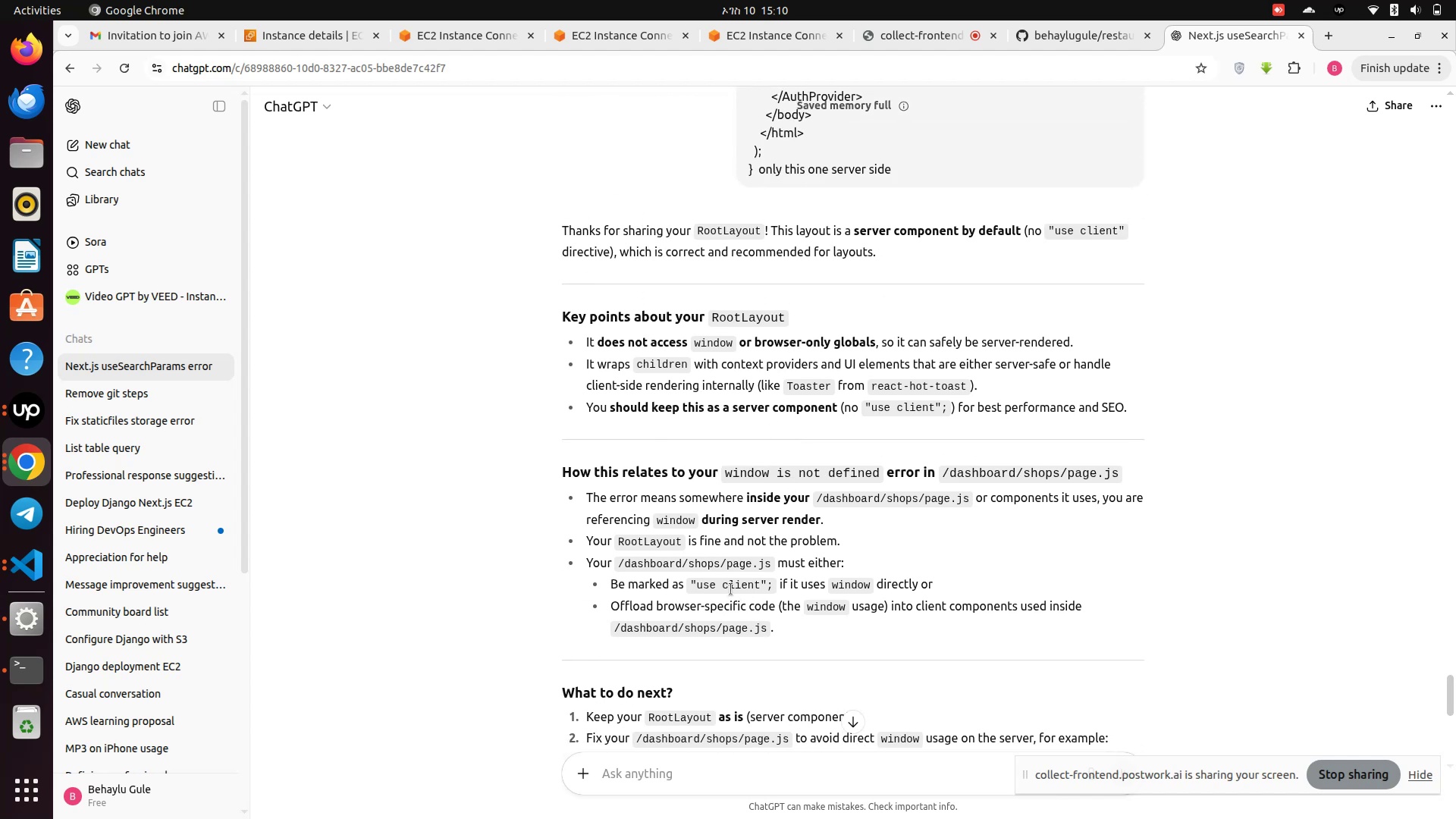 
double_click([731, 589])
 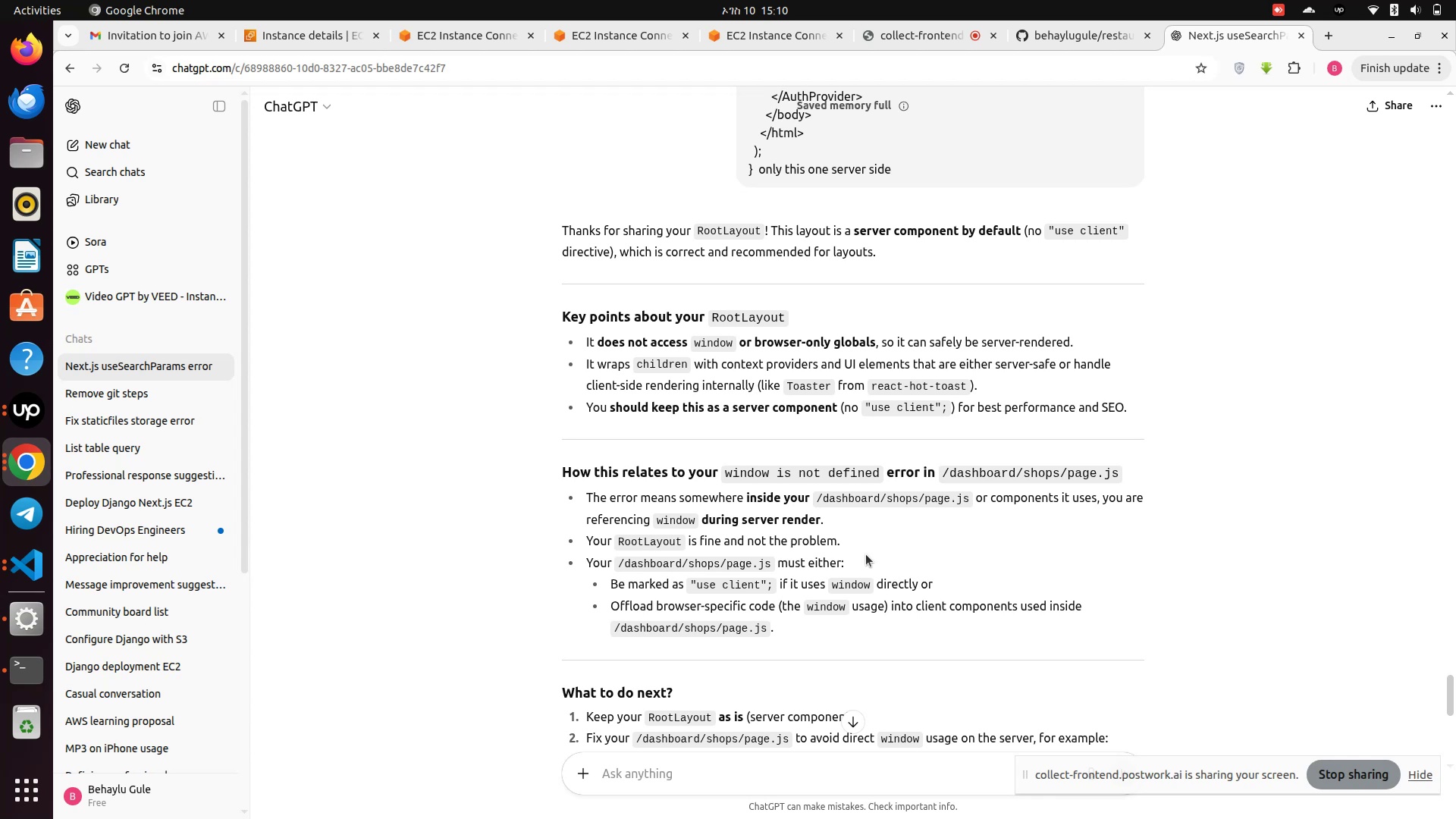 
wait(10.19)
 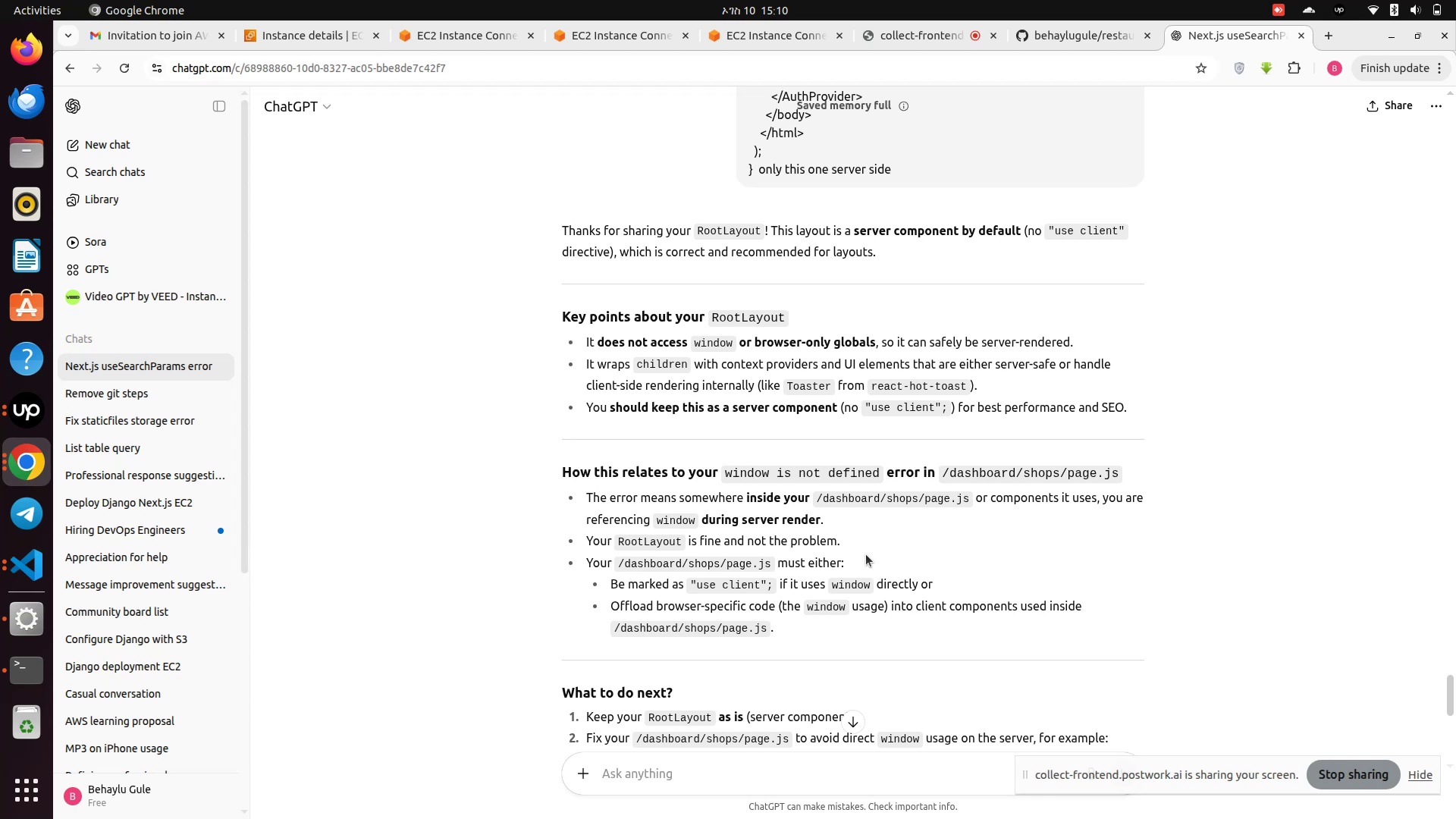 
left_click([32, 668])
 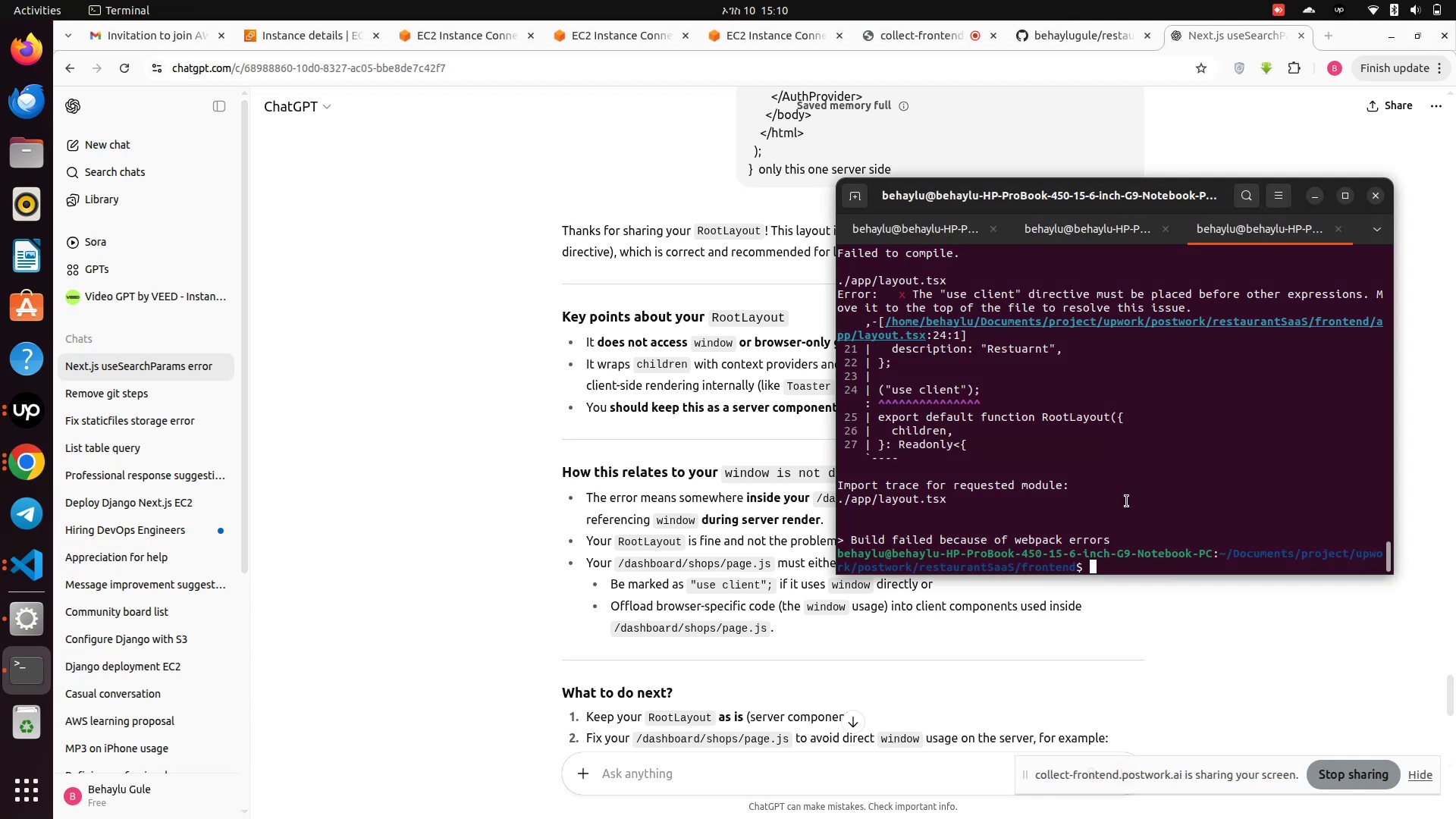 
scroll: coordinate [1127, 501], scroll_direction: none, amount: 0.0
 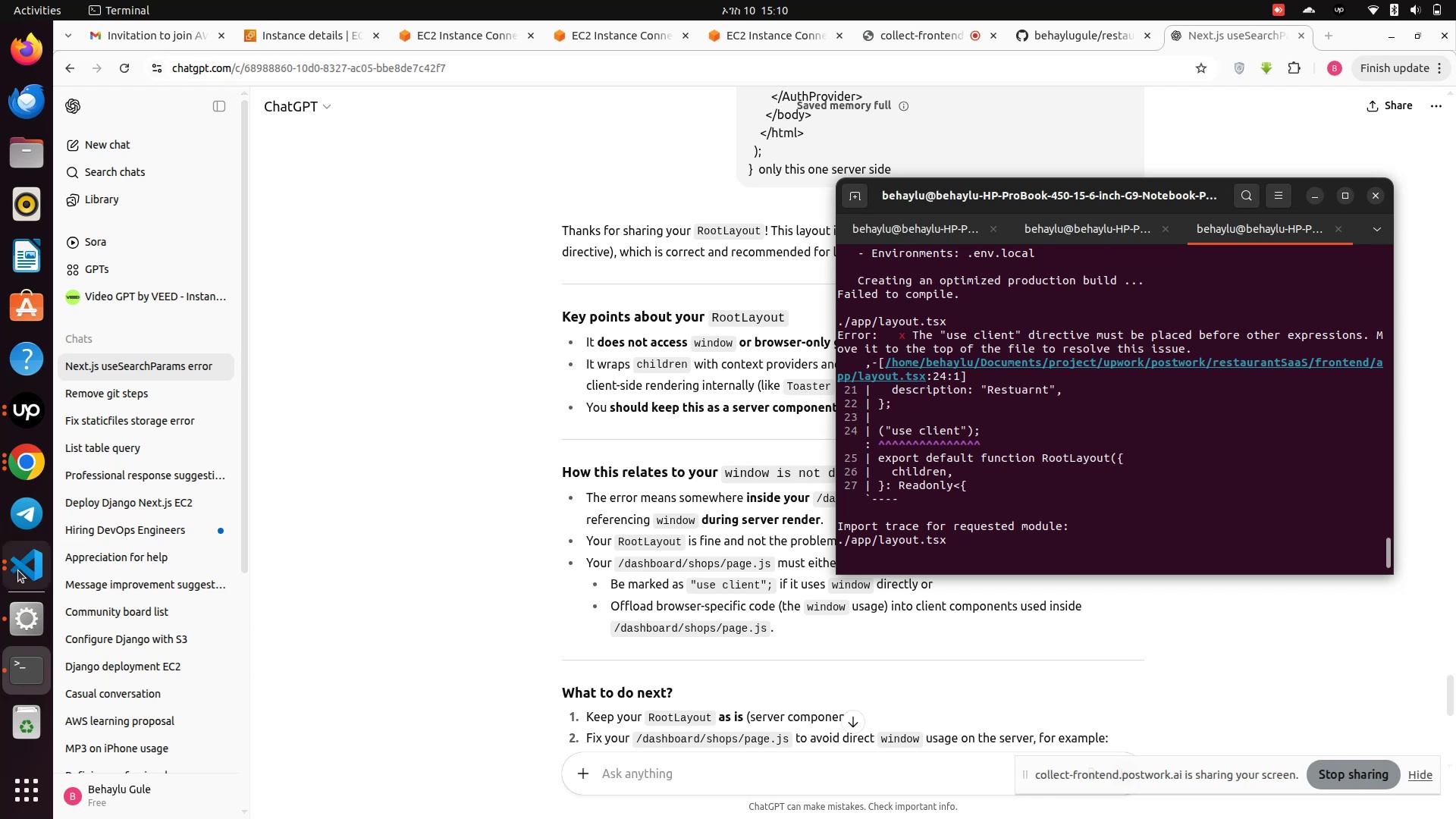 
left_click([15, 570])
 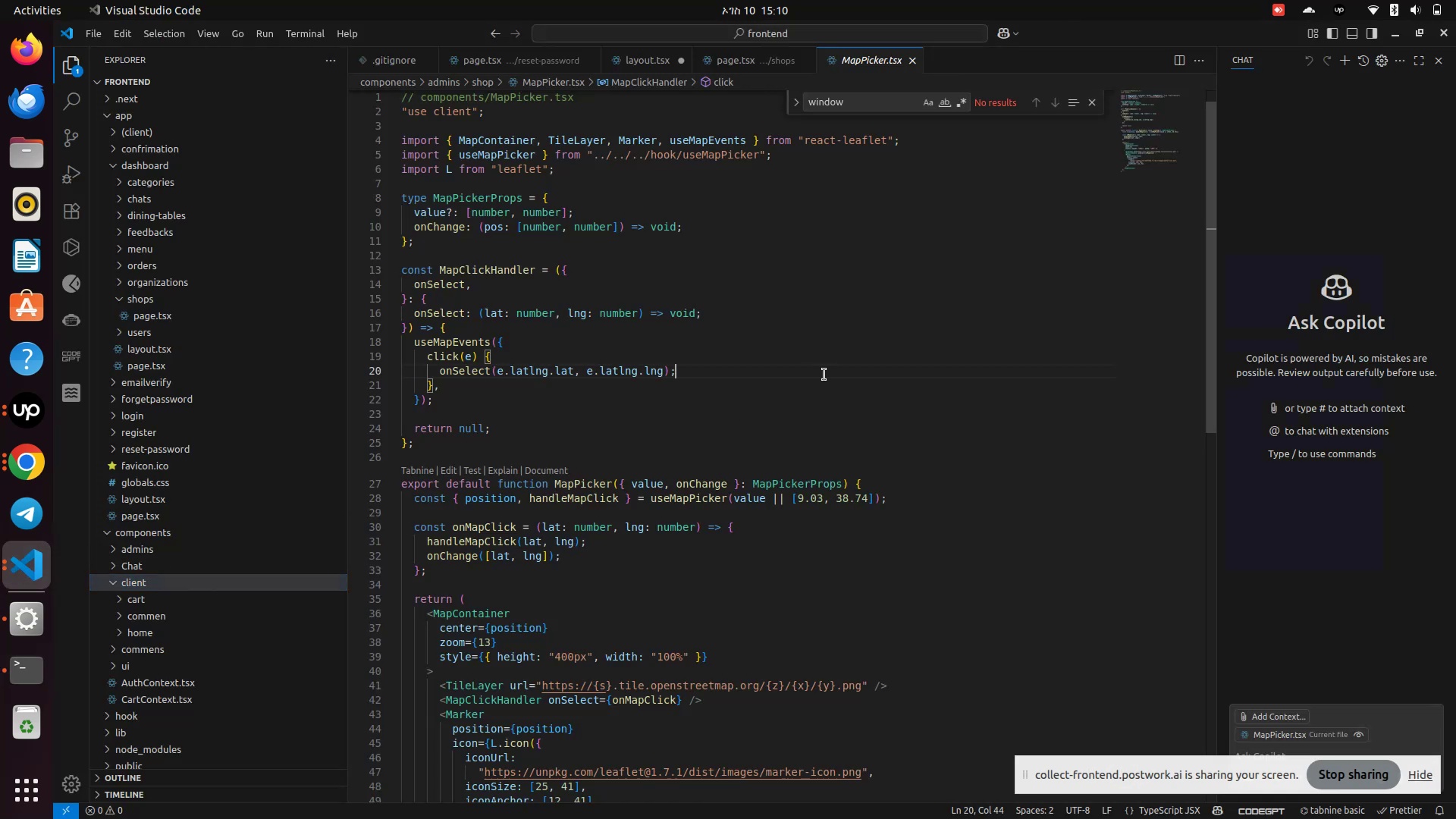 
key(Control+S)
 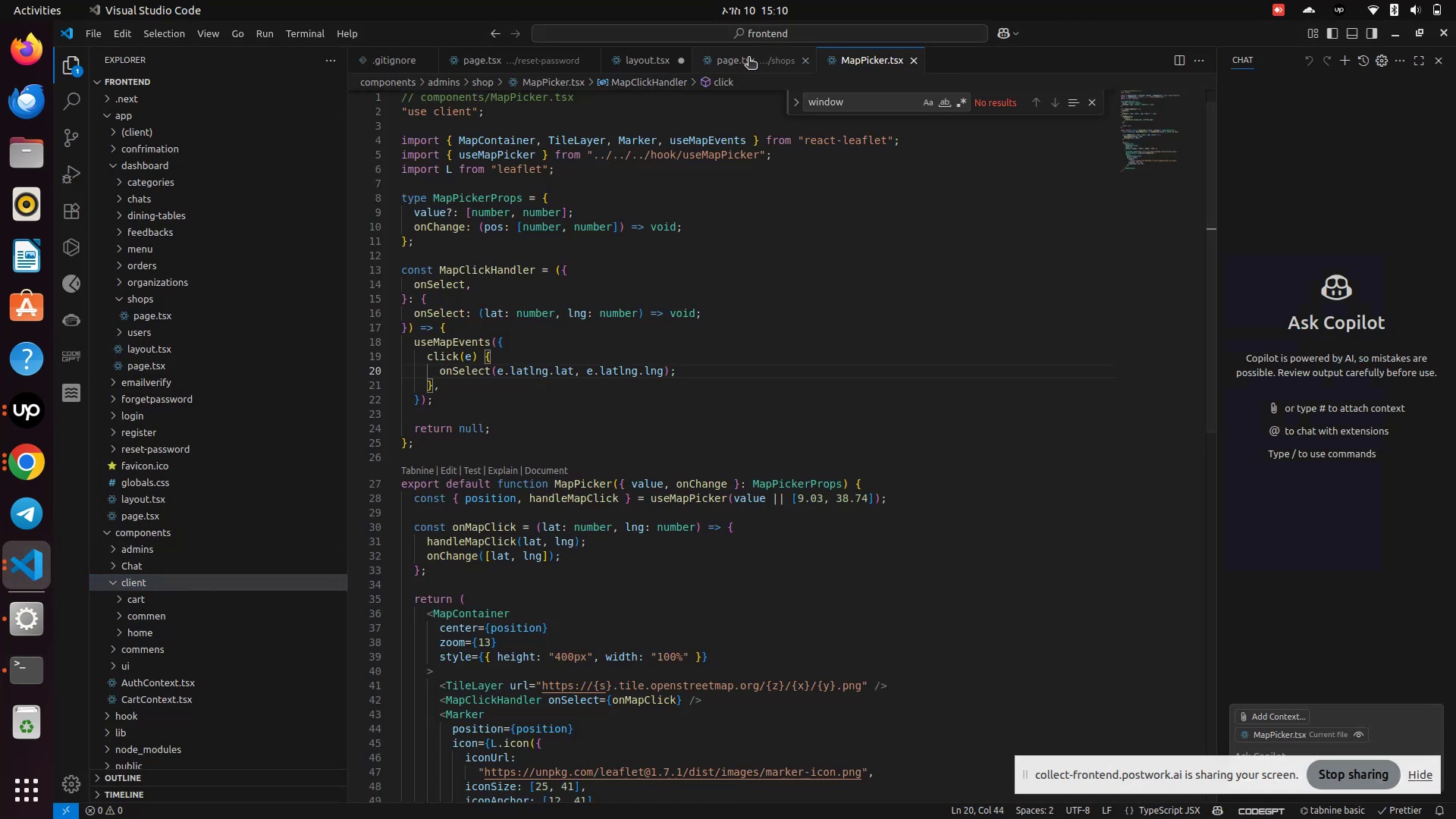 
left_click([637, 67])
 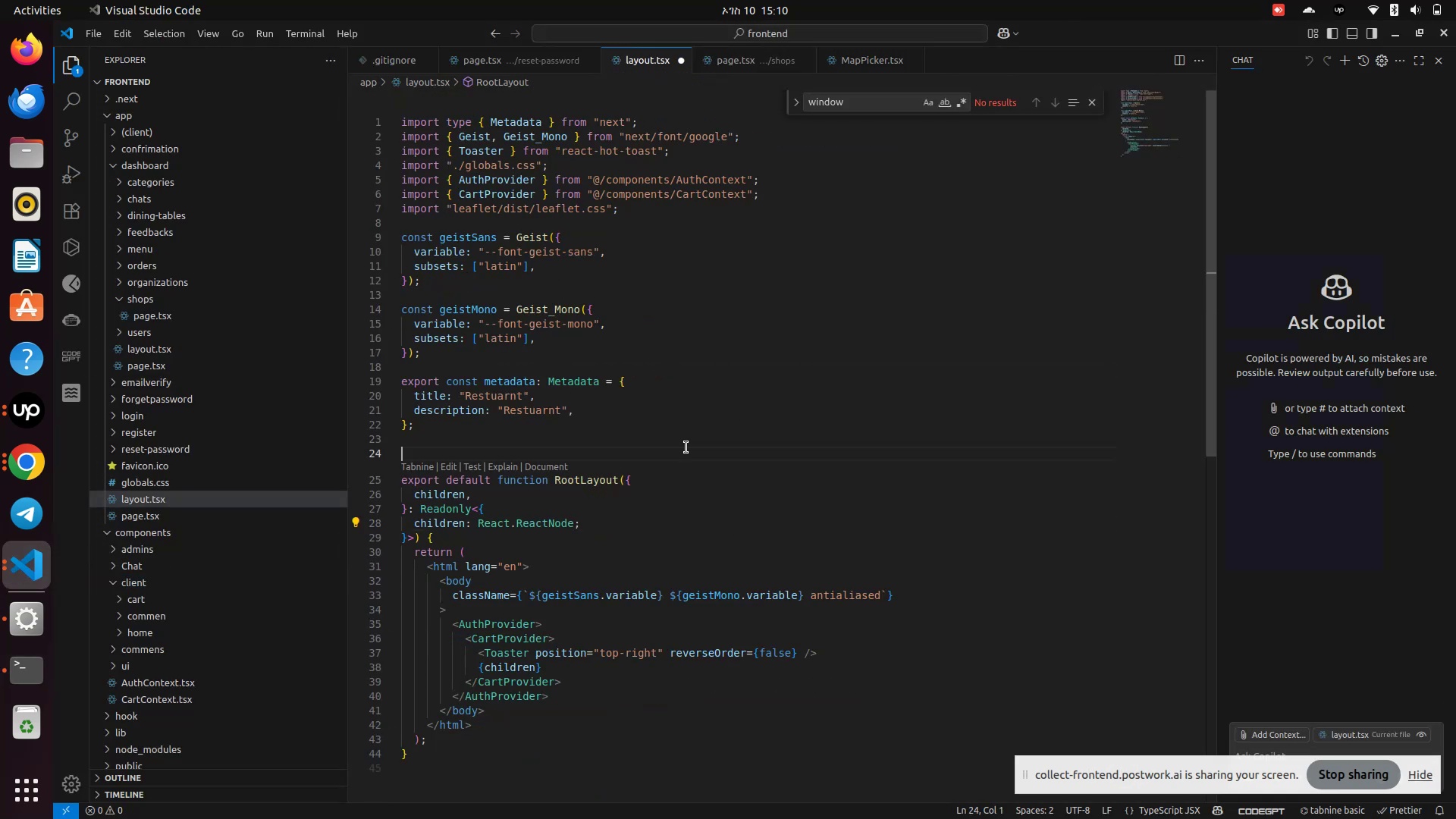 
key(Control+S)
 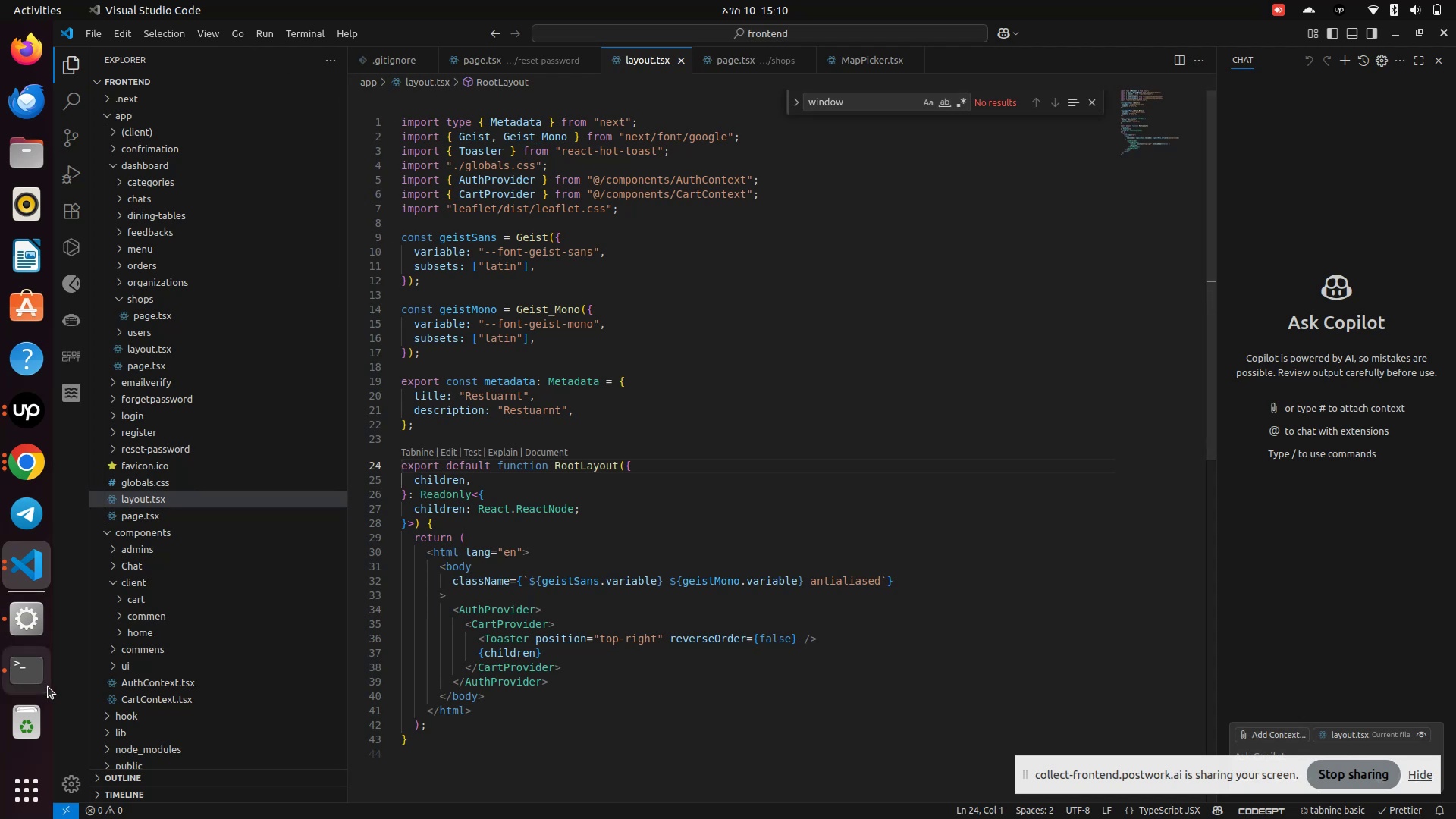 
left_click([39, 669])
 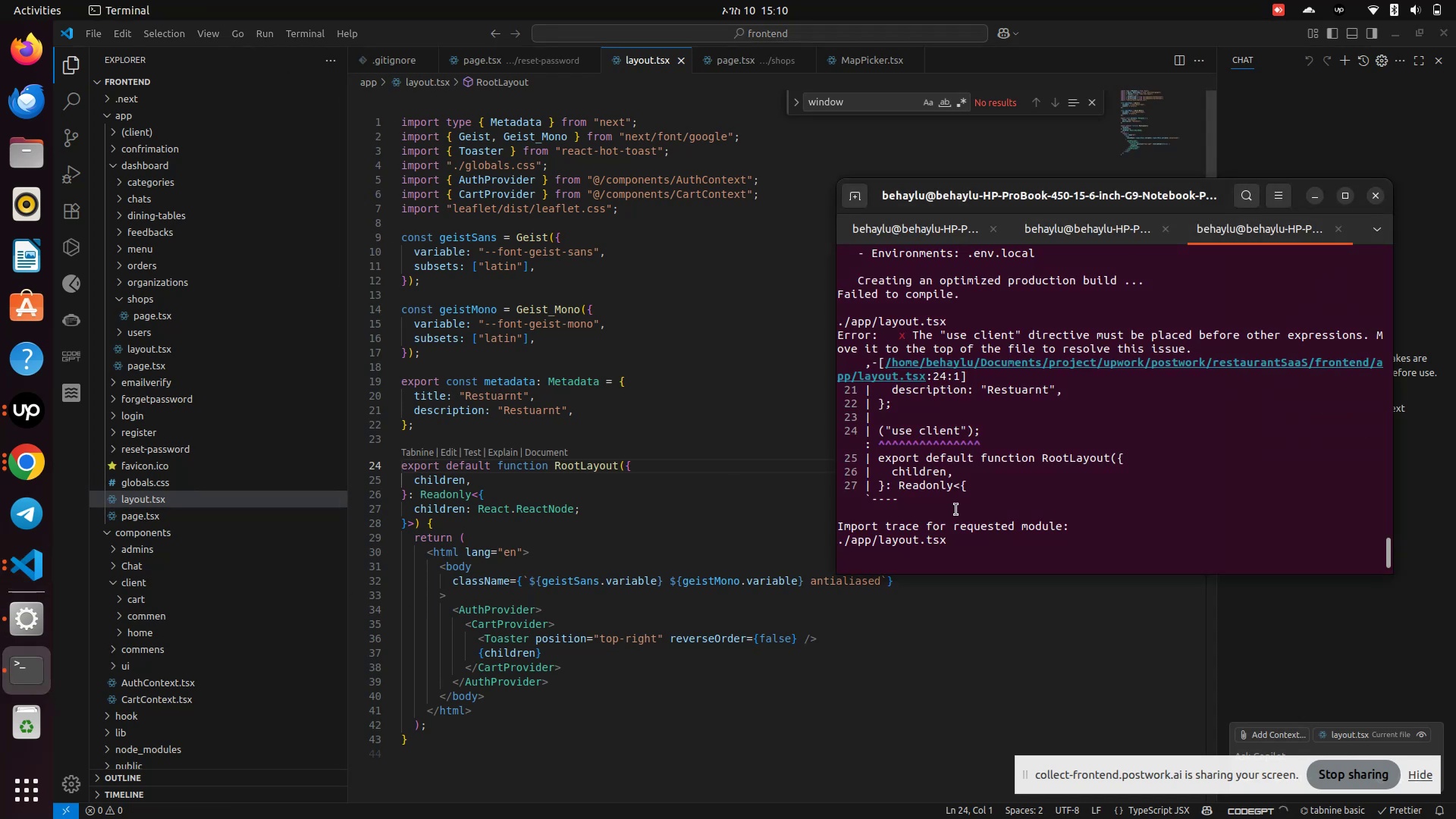 
scroll: coordinate [977, 517], scroll_direction: down, amount: 11.0
 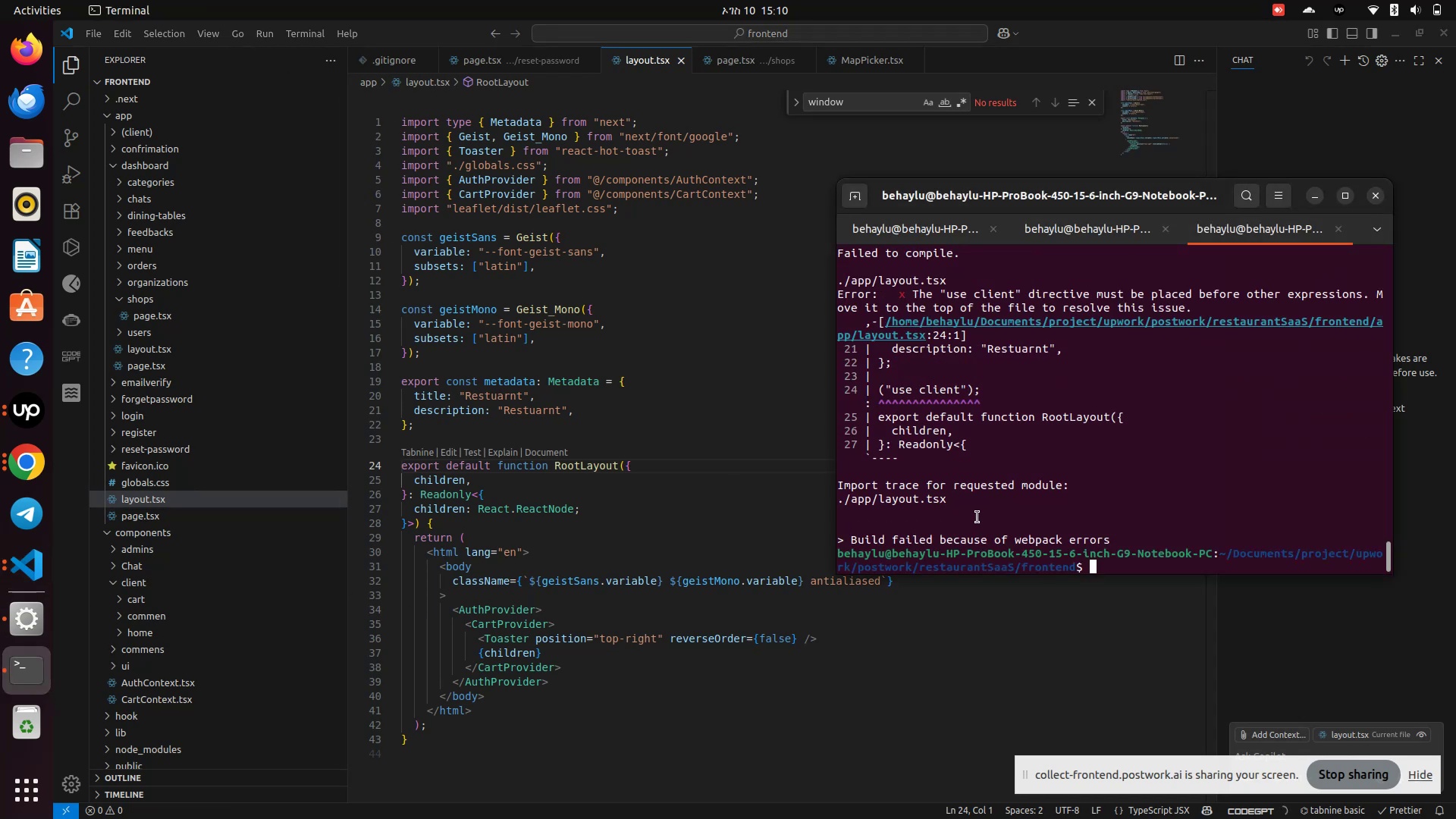 
key(ArrowUp)
 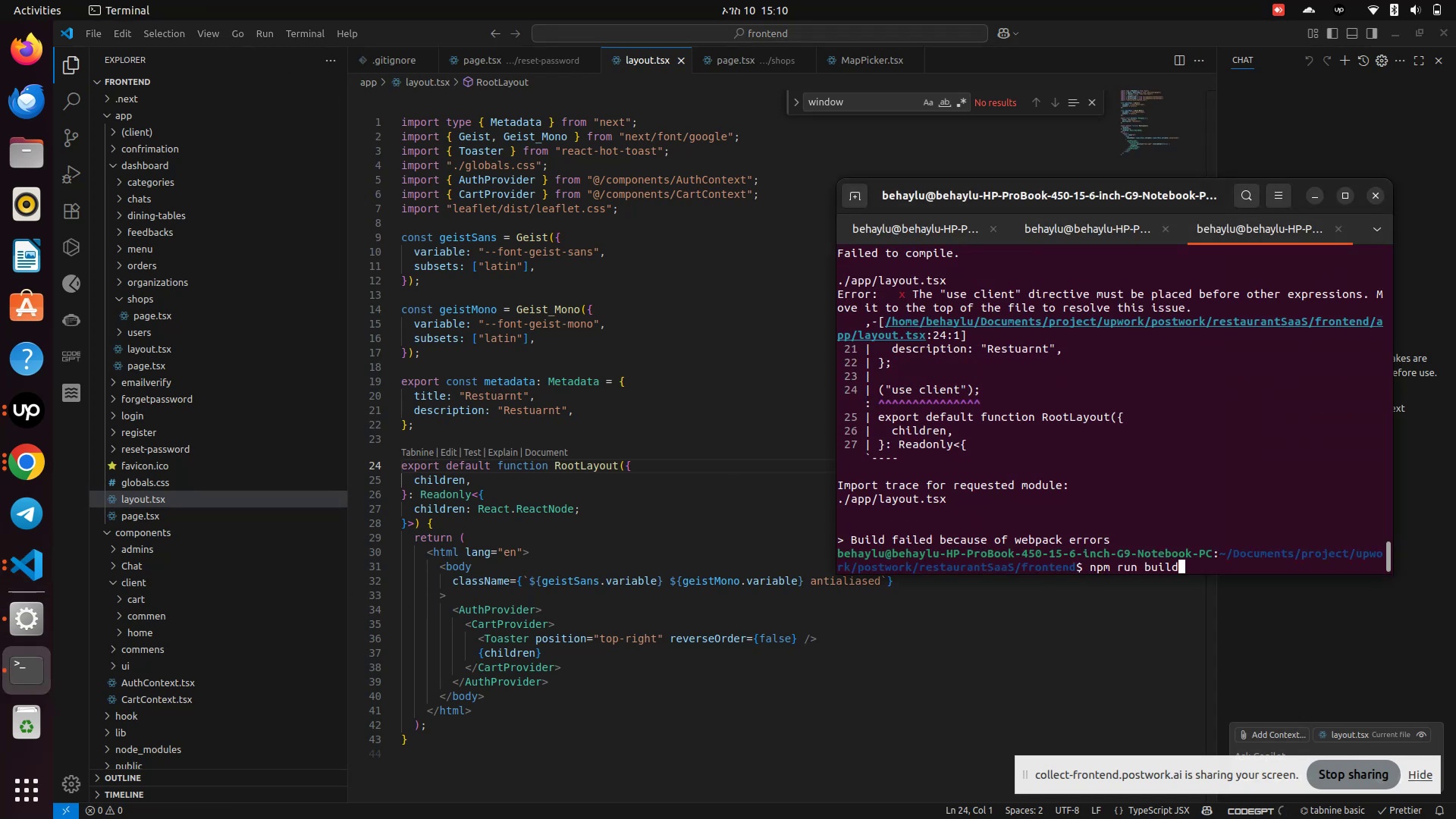 
key(Enter)
 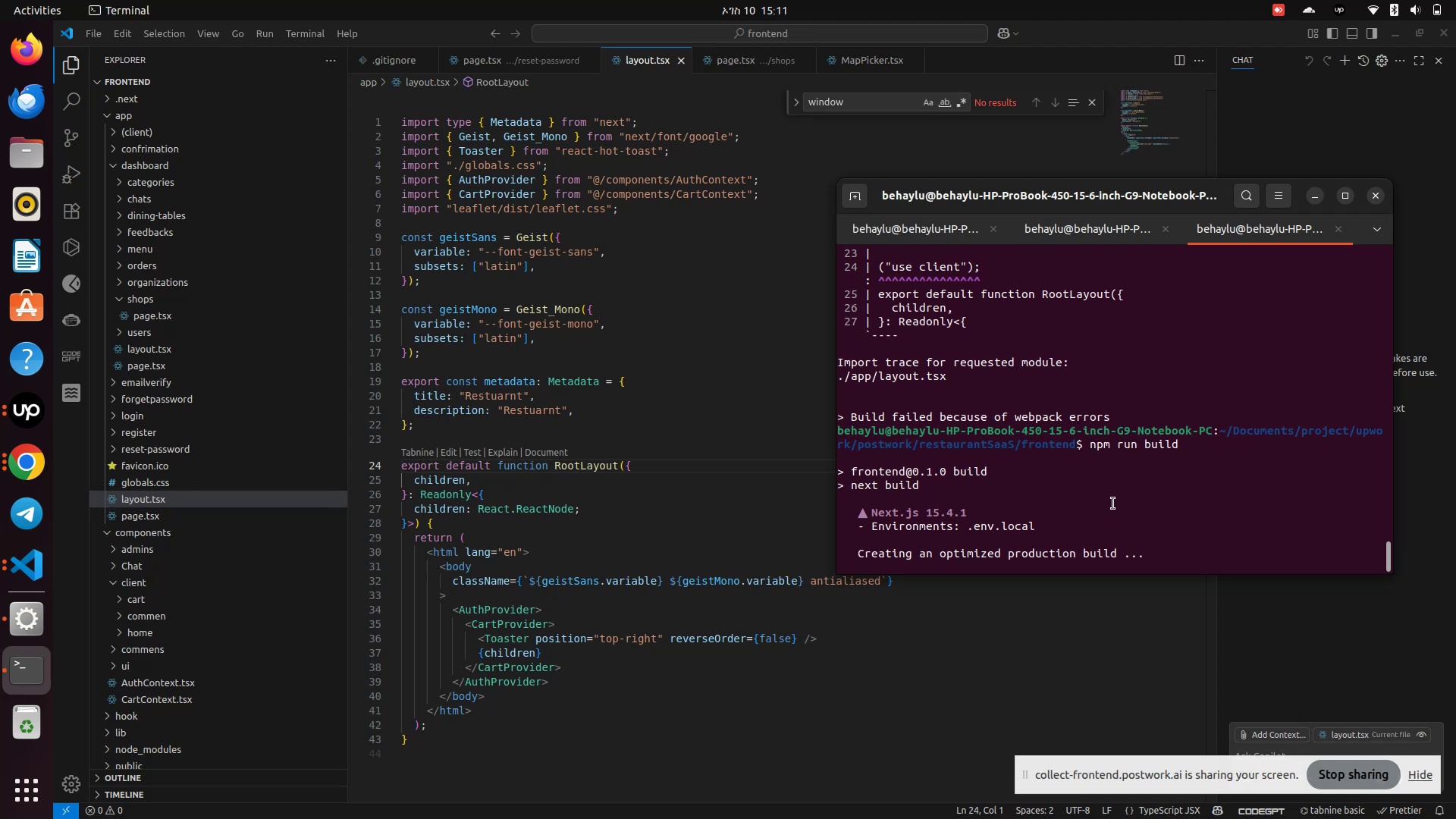 
wait(24.95)
 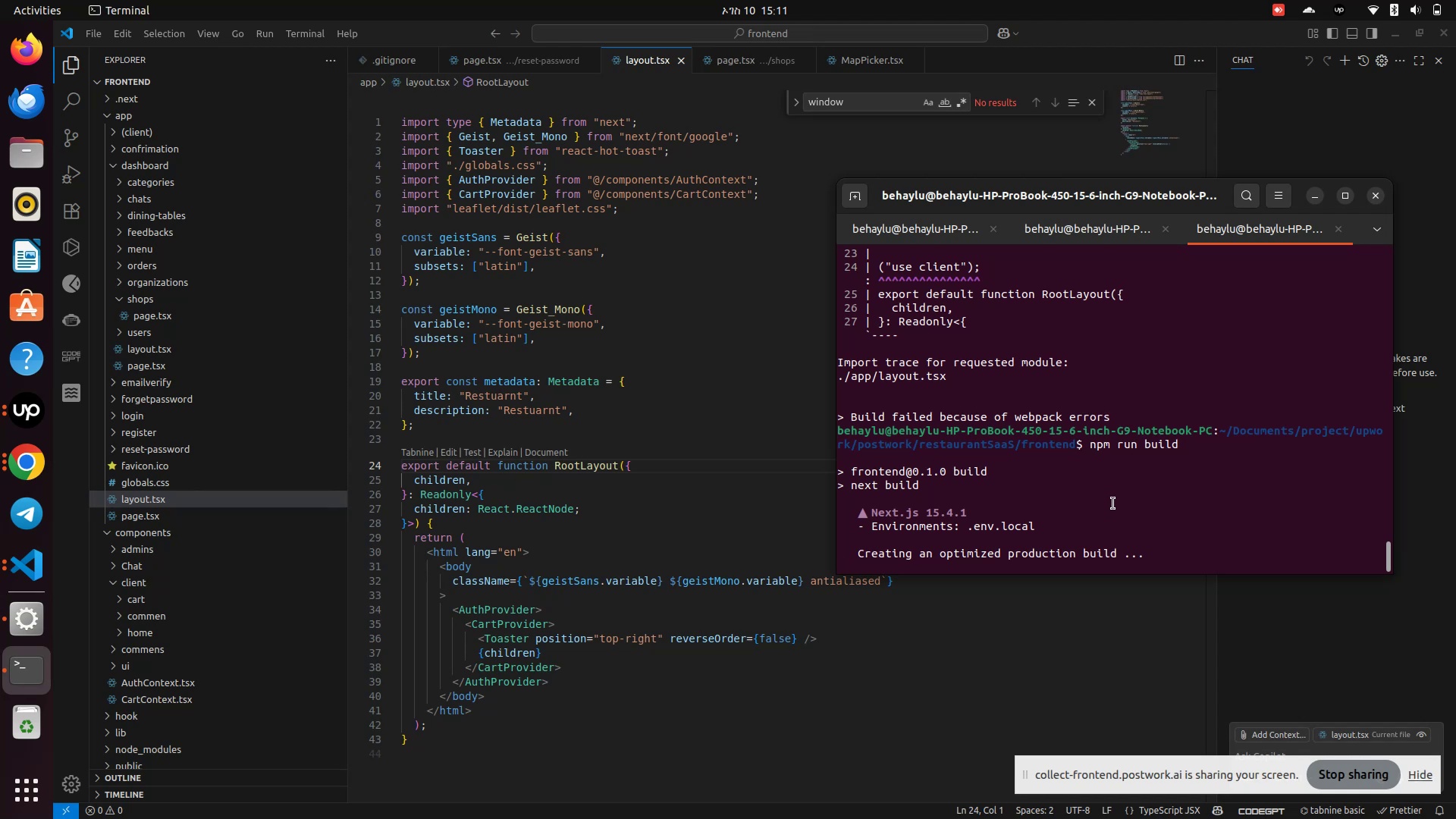 
left_click([24, 416])
 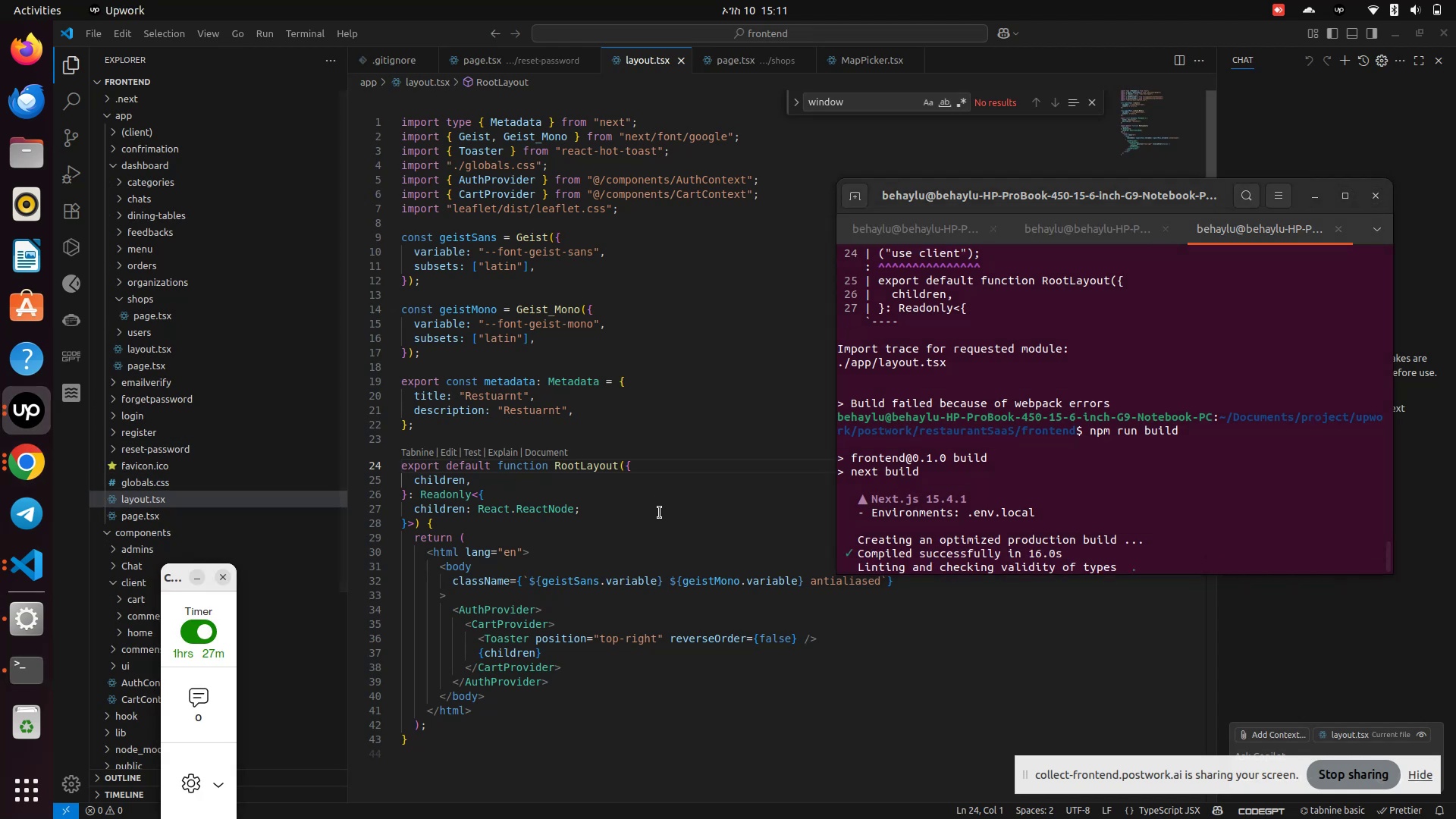 
left_click([660, 513])
 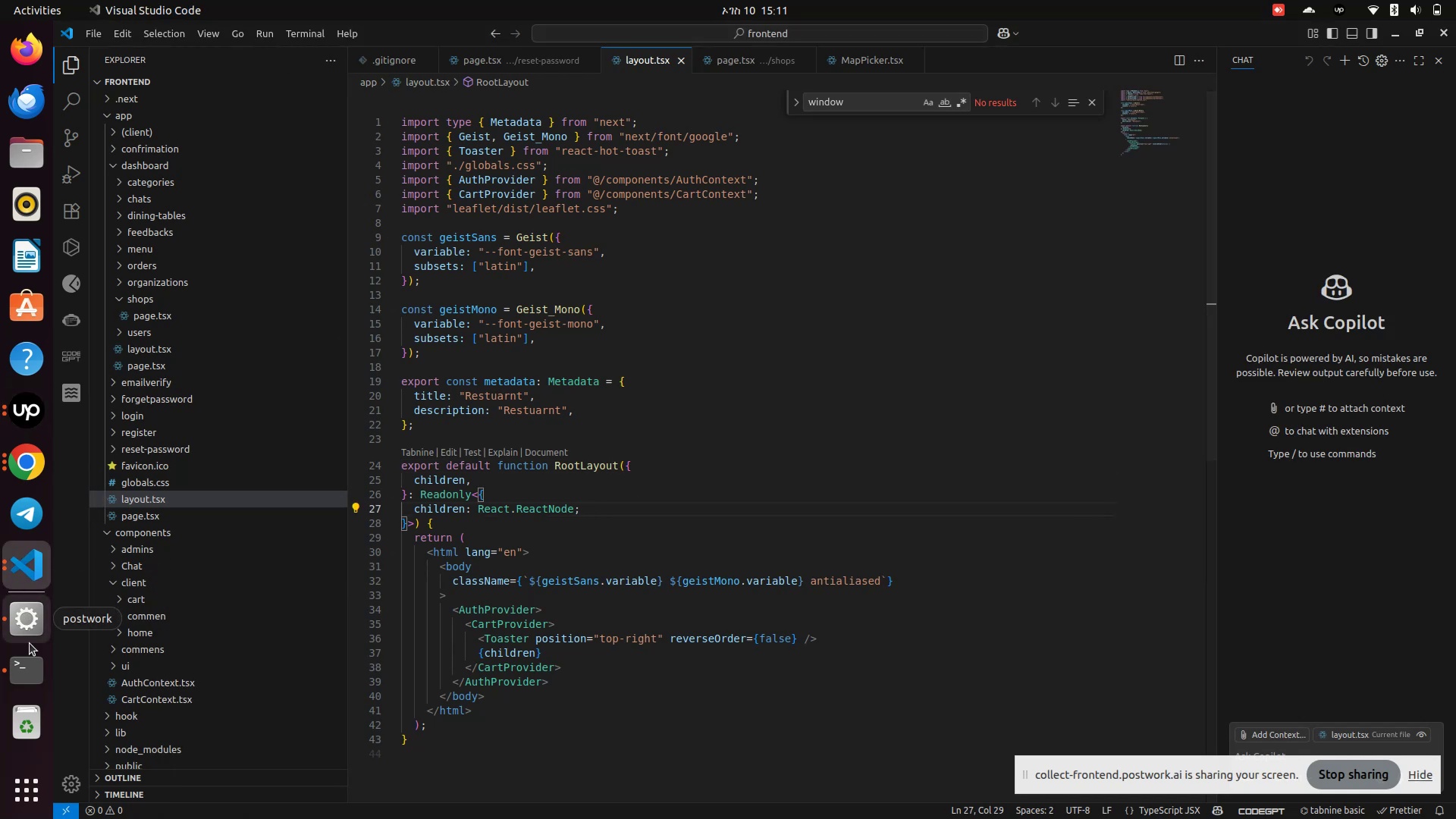 
left_click([30, 666])
 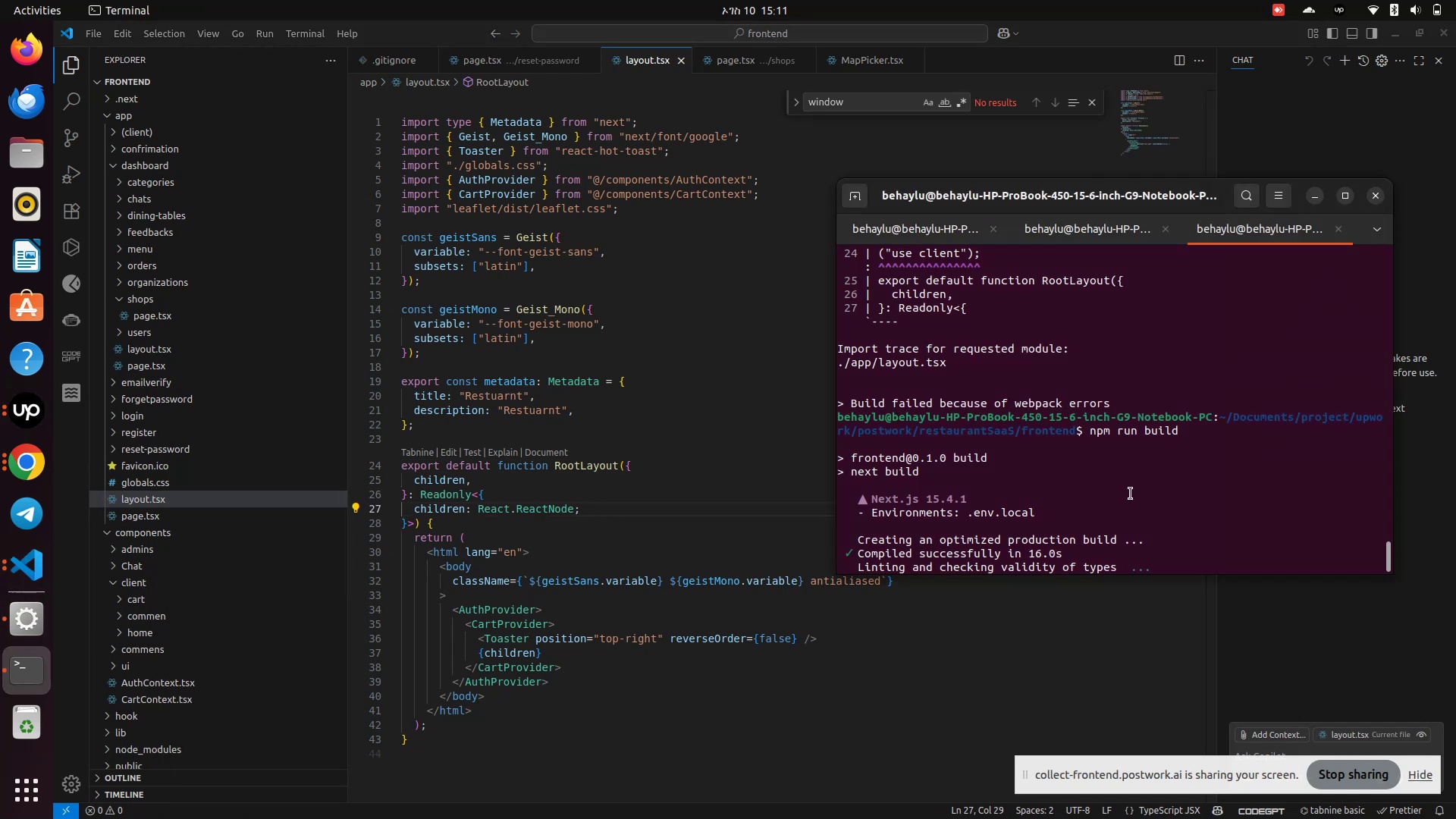 
wait(6.05)
 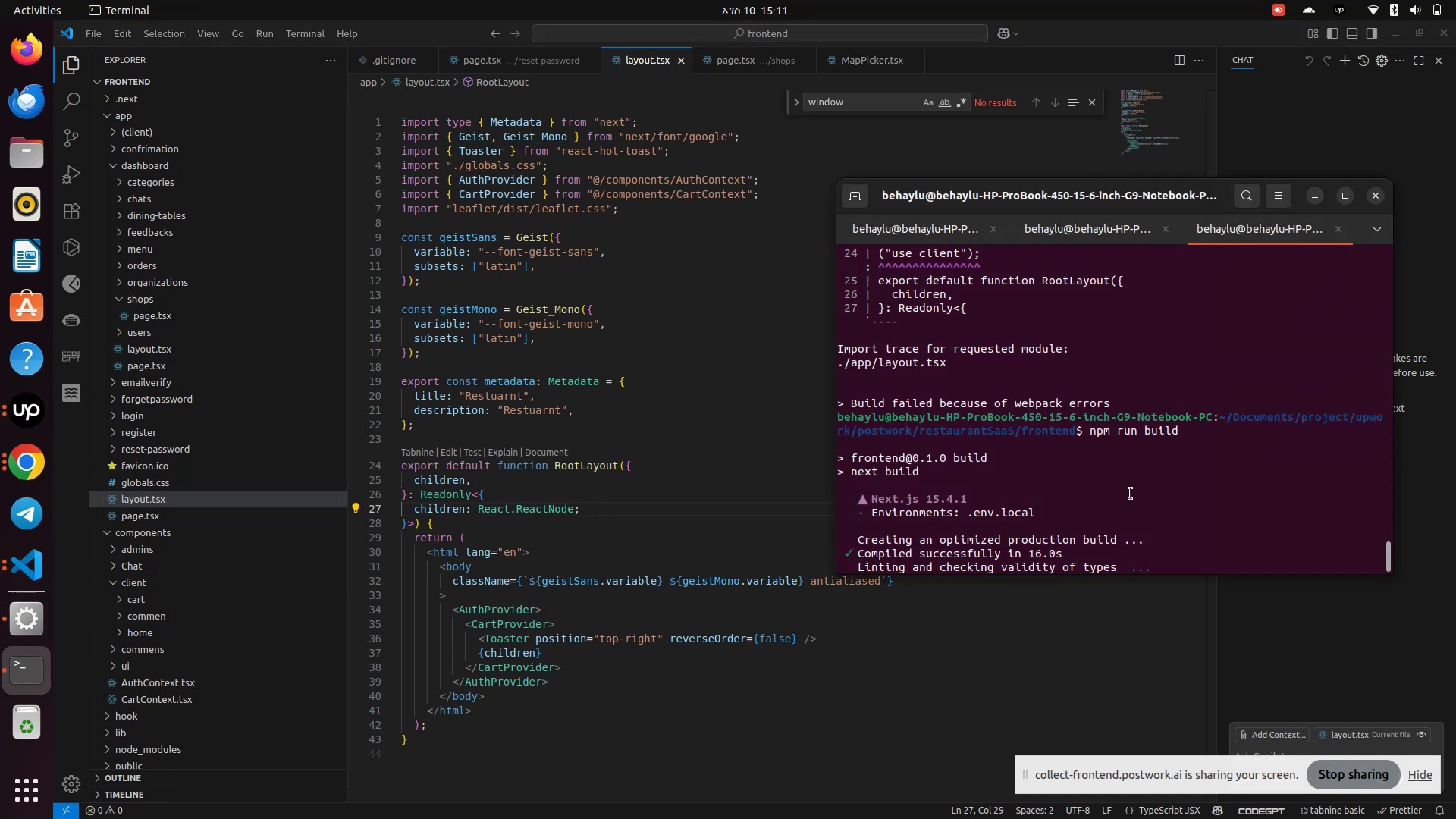 
left_click([29, 469])
 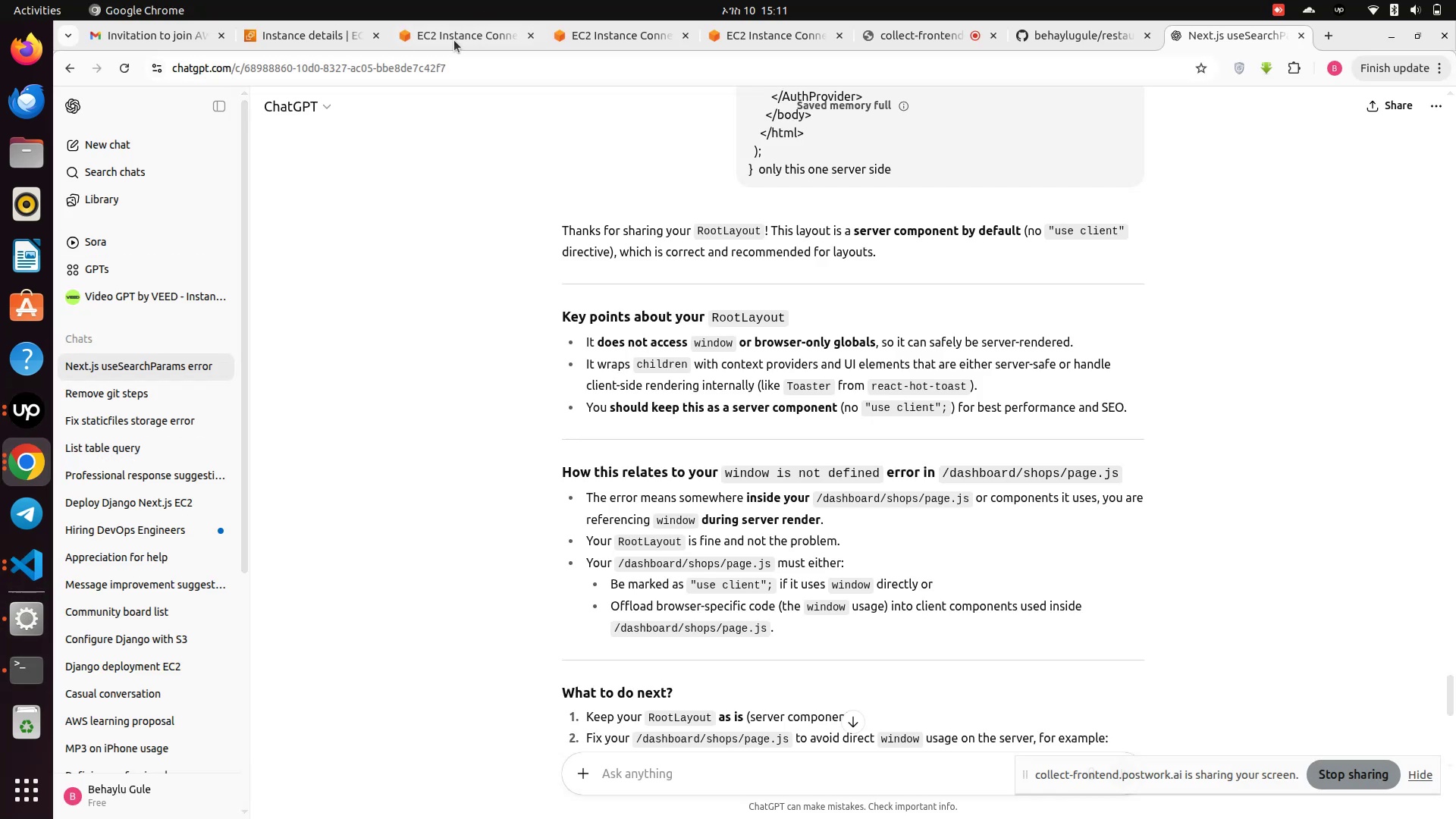 
left_click([452, 42])
 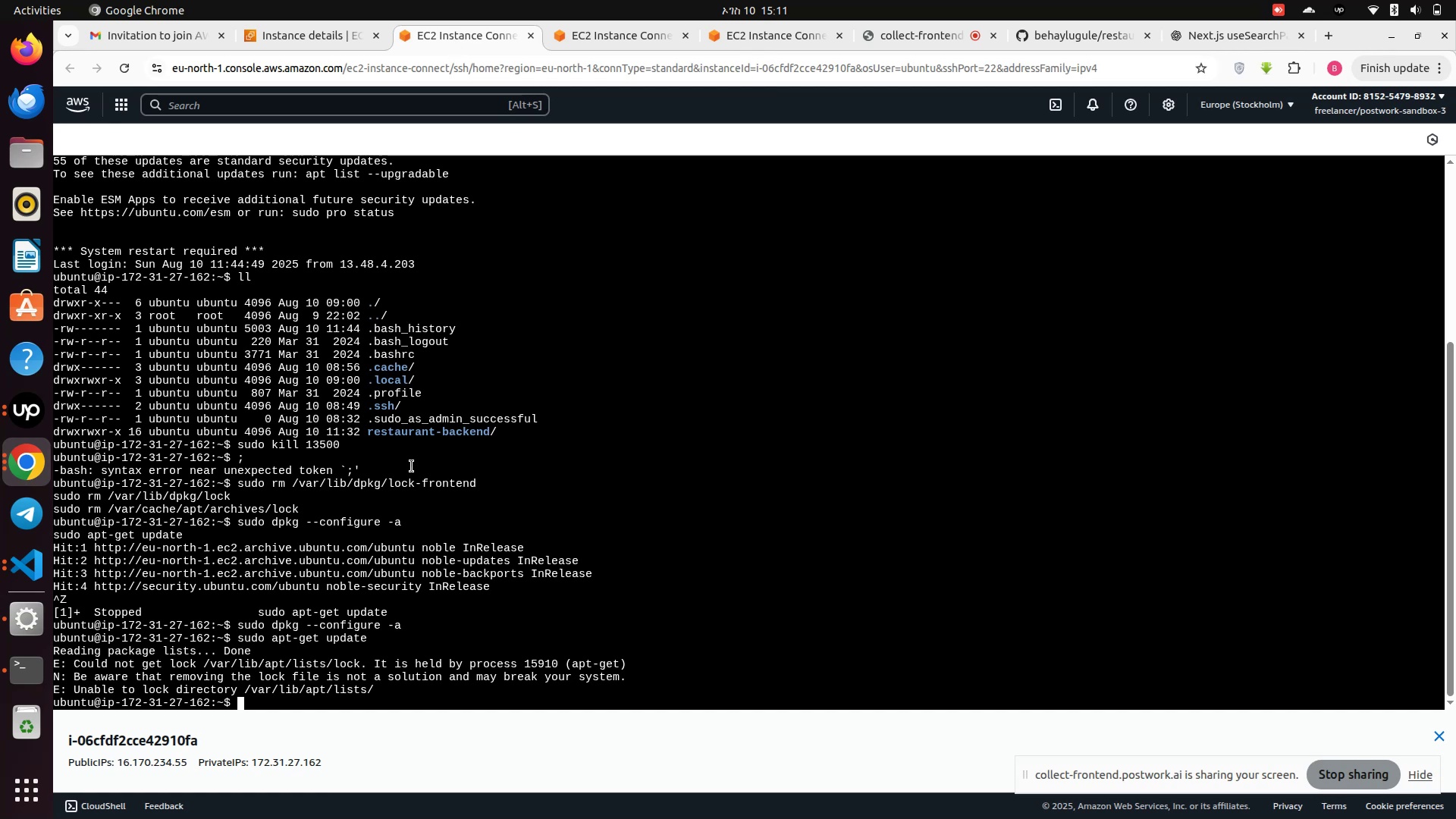 
wait(9.82)
 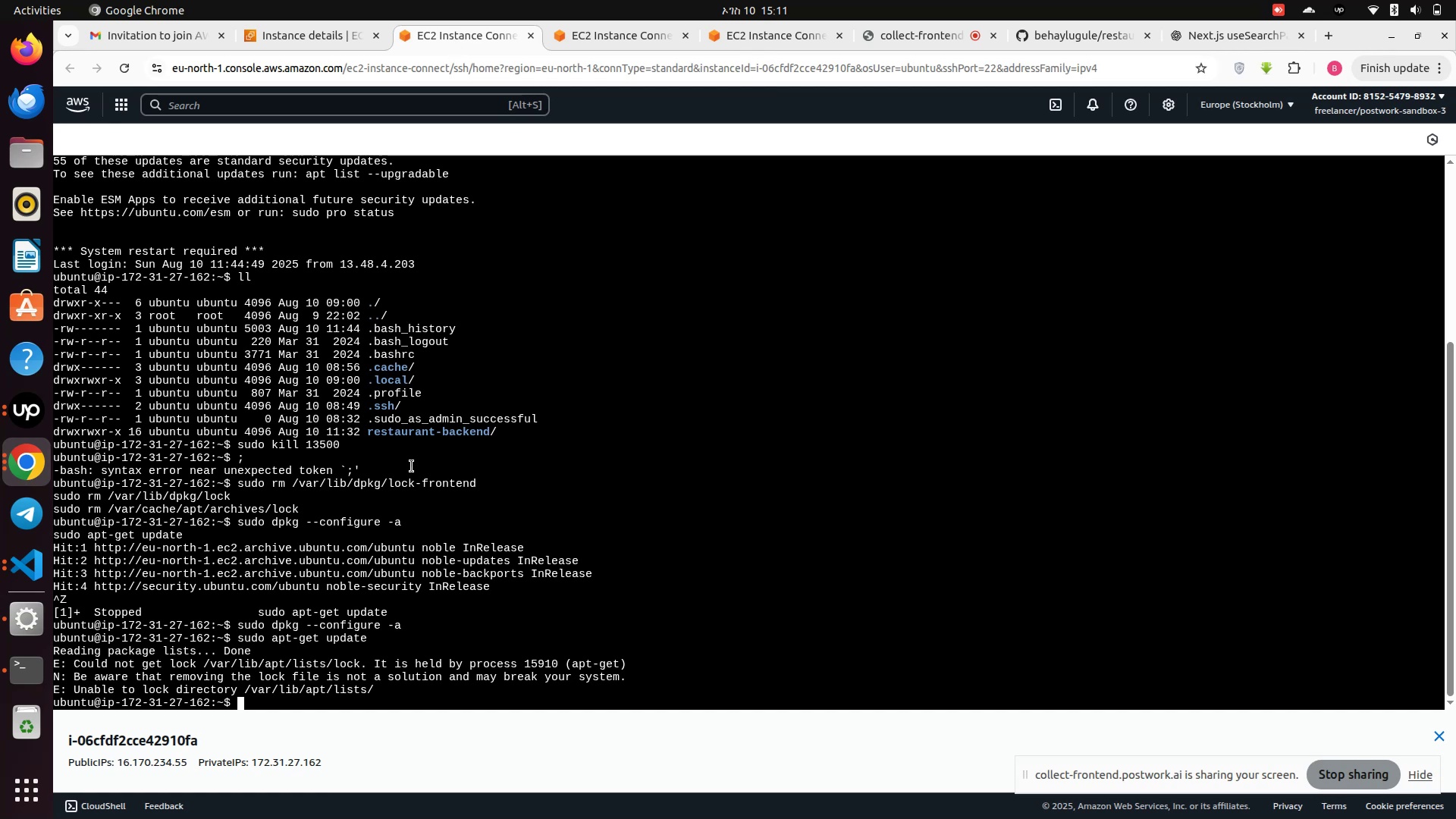 
type(kill -9 15910)
 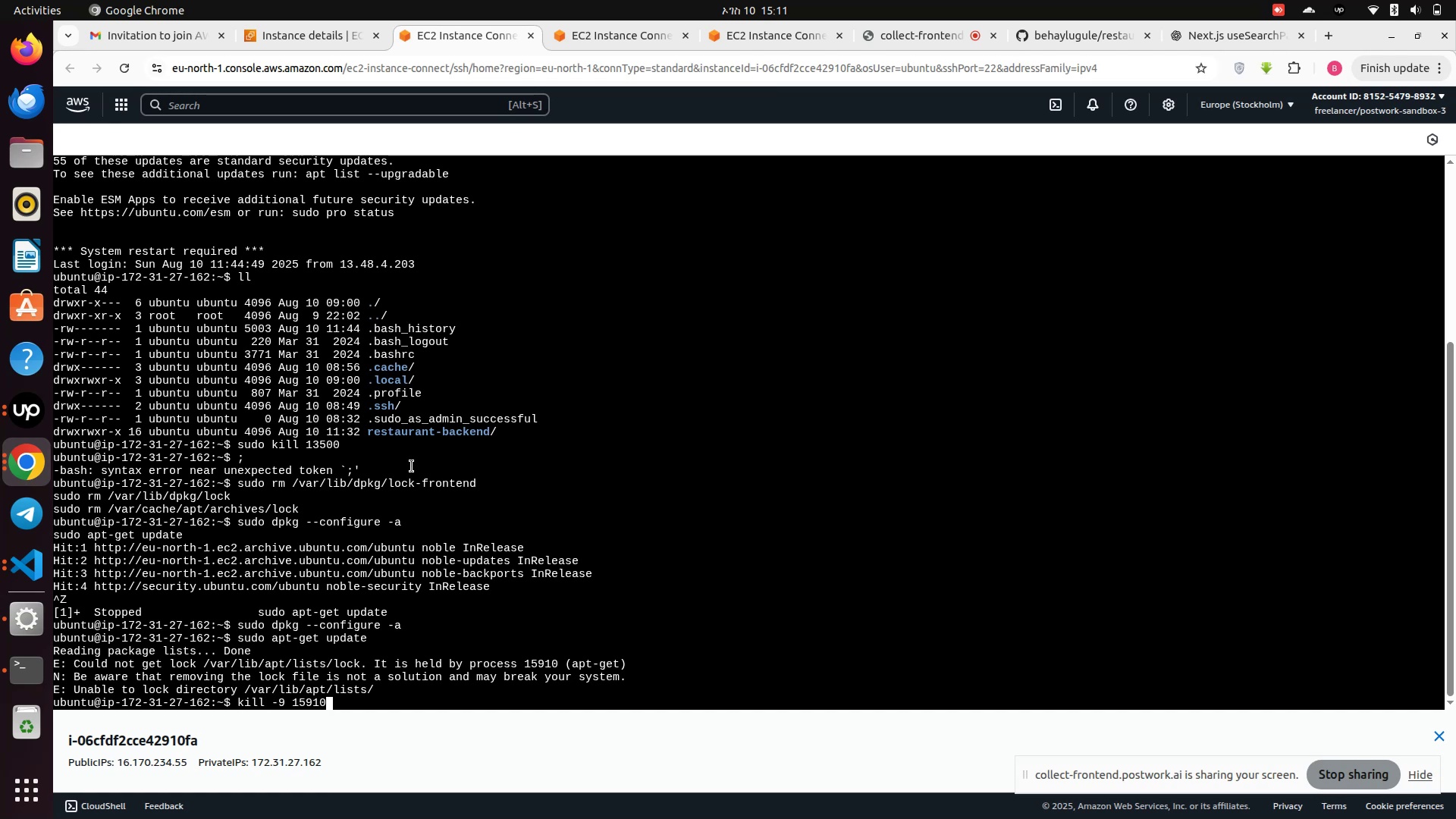 
key(Enter)
 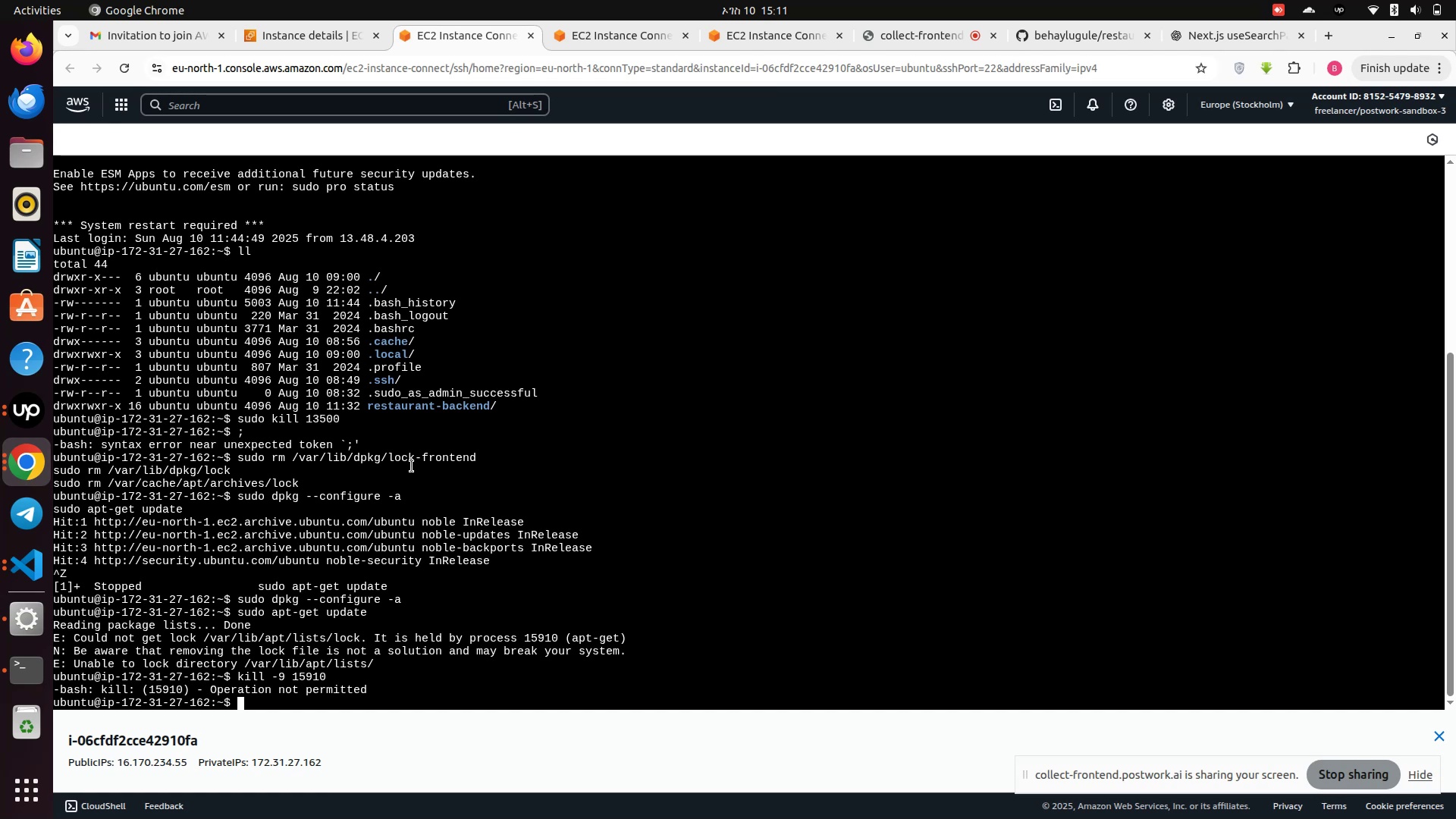 
key(ArrowUp)
 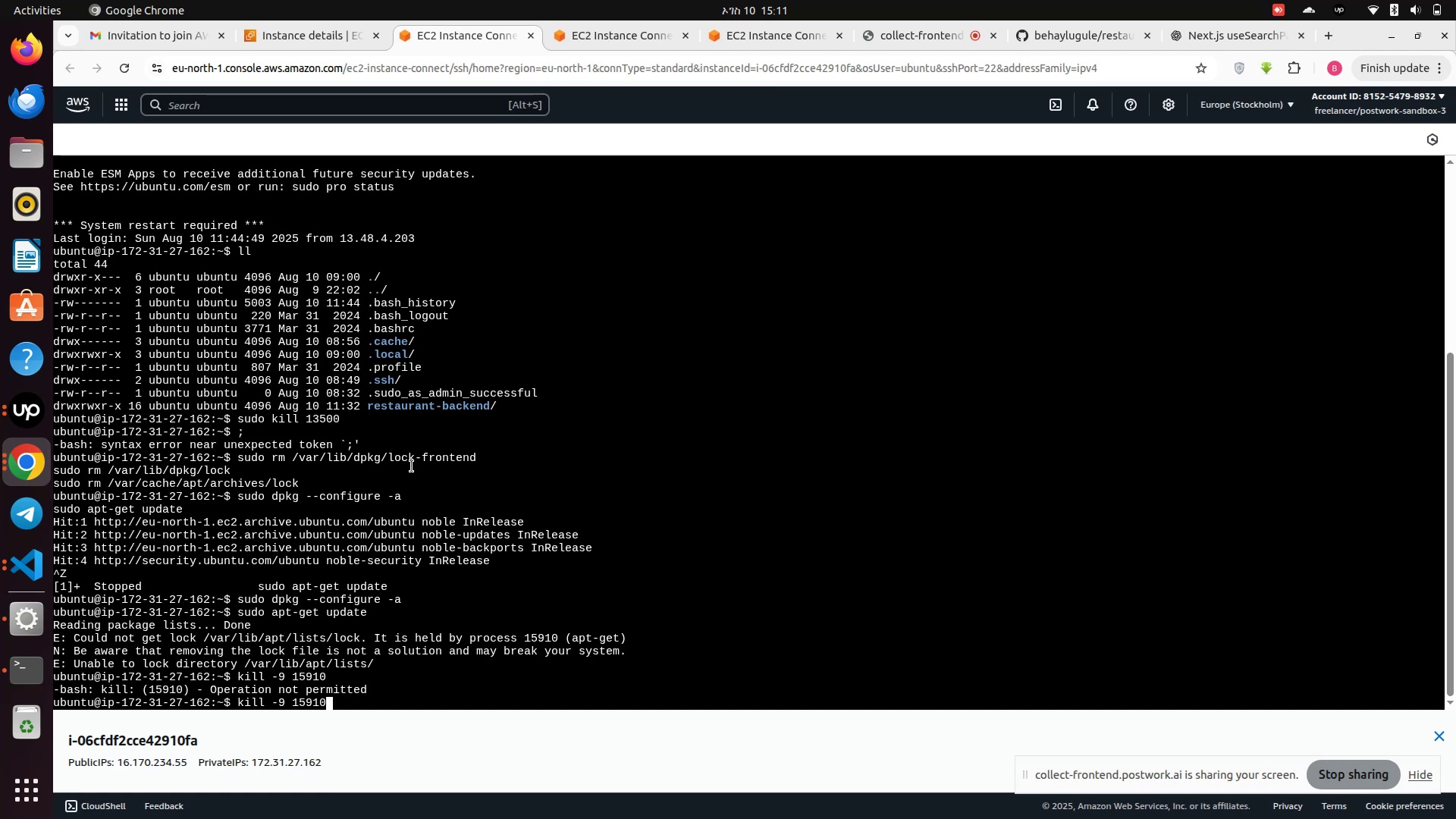 
key(ArrowUp)
 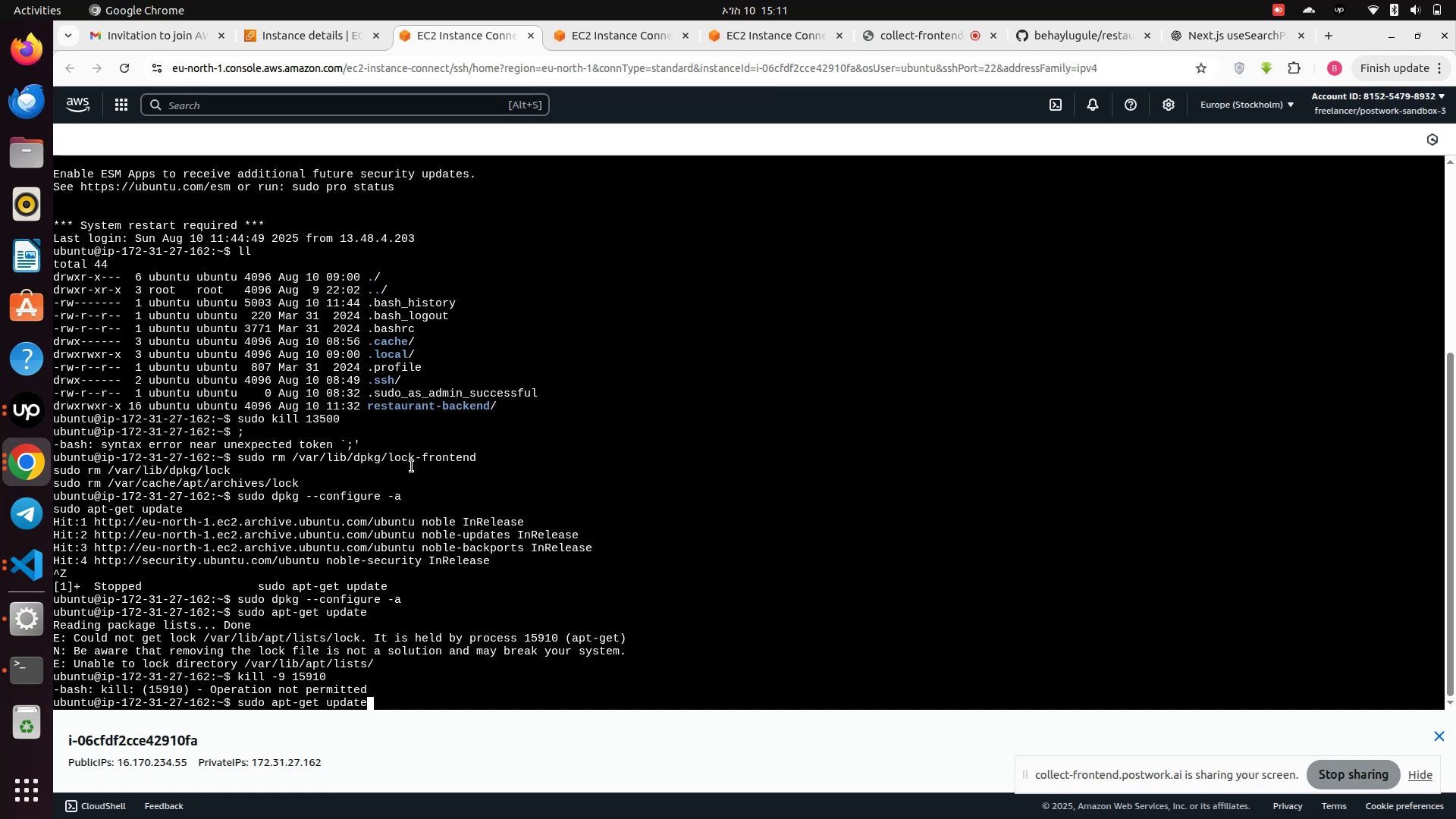 
key(ArrowUp)
 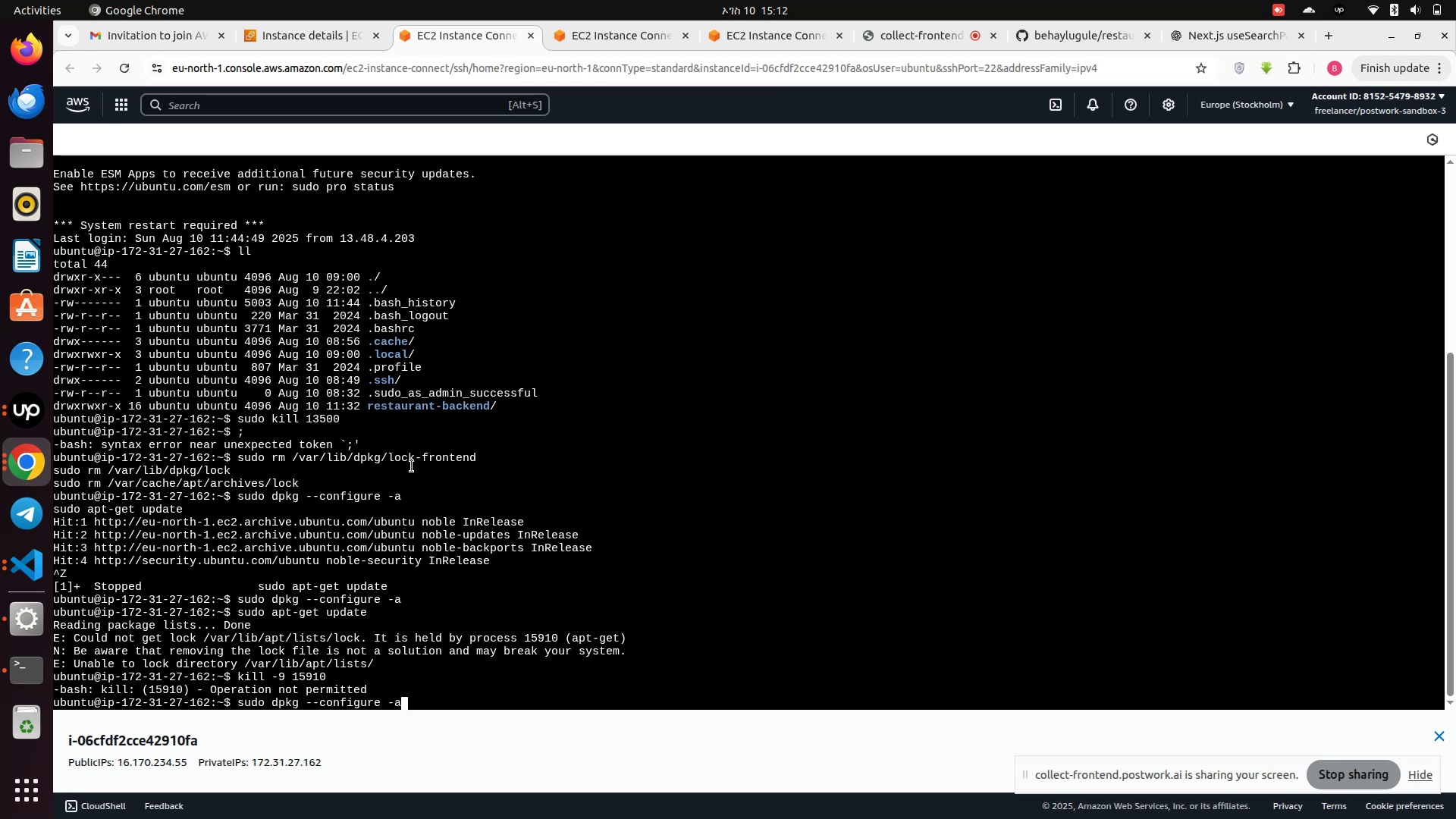 
key(ArrowUp)
 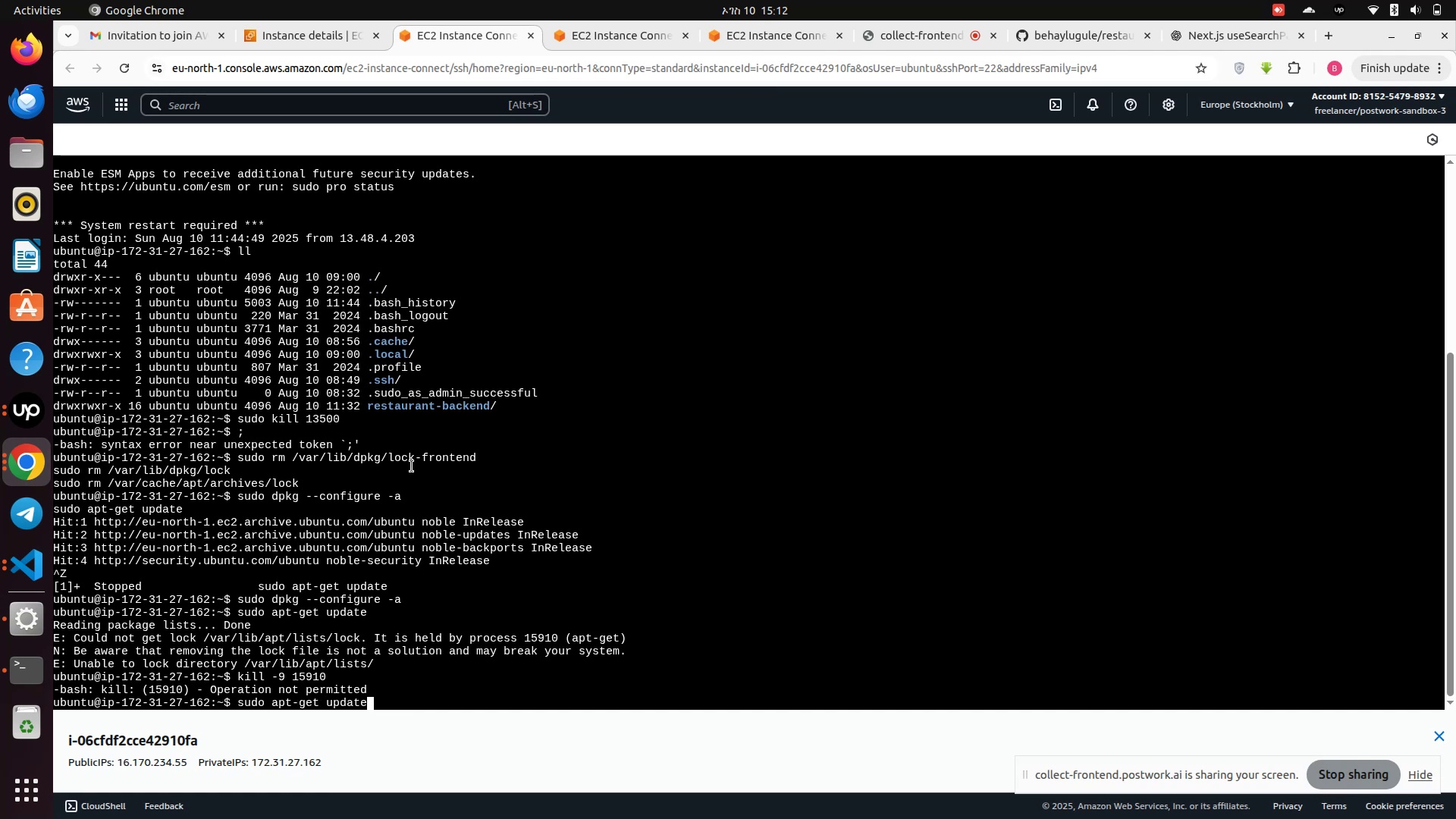 
key(ArrowUp)
 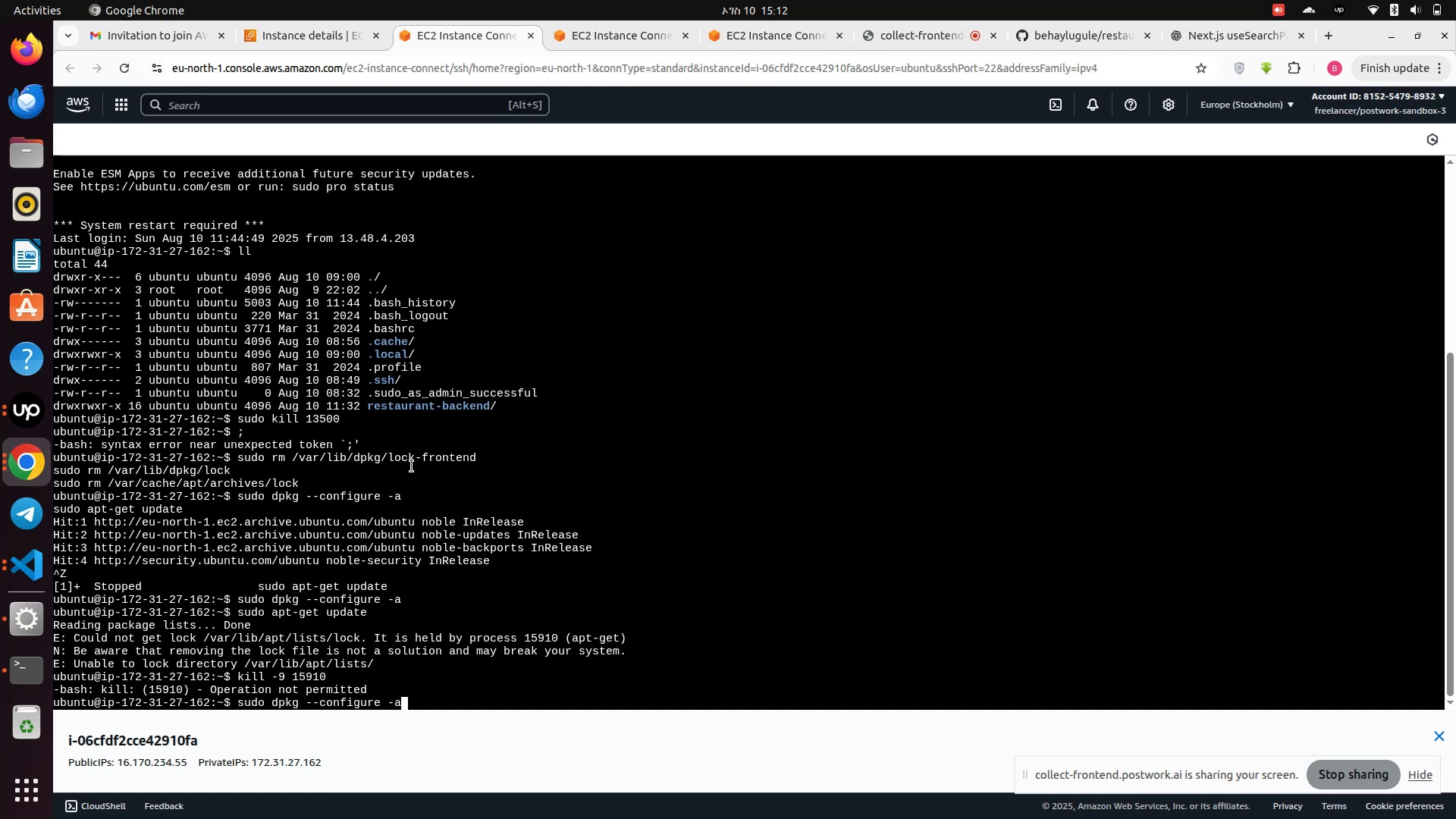 
key(ArrowUp)
 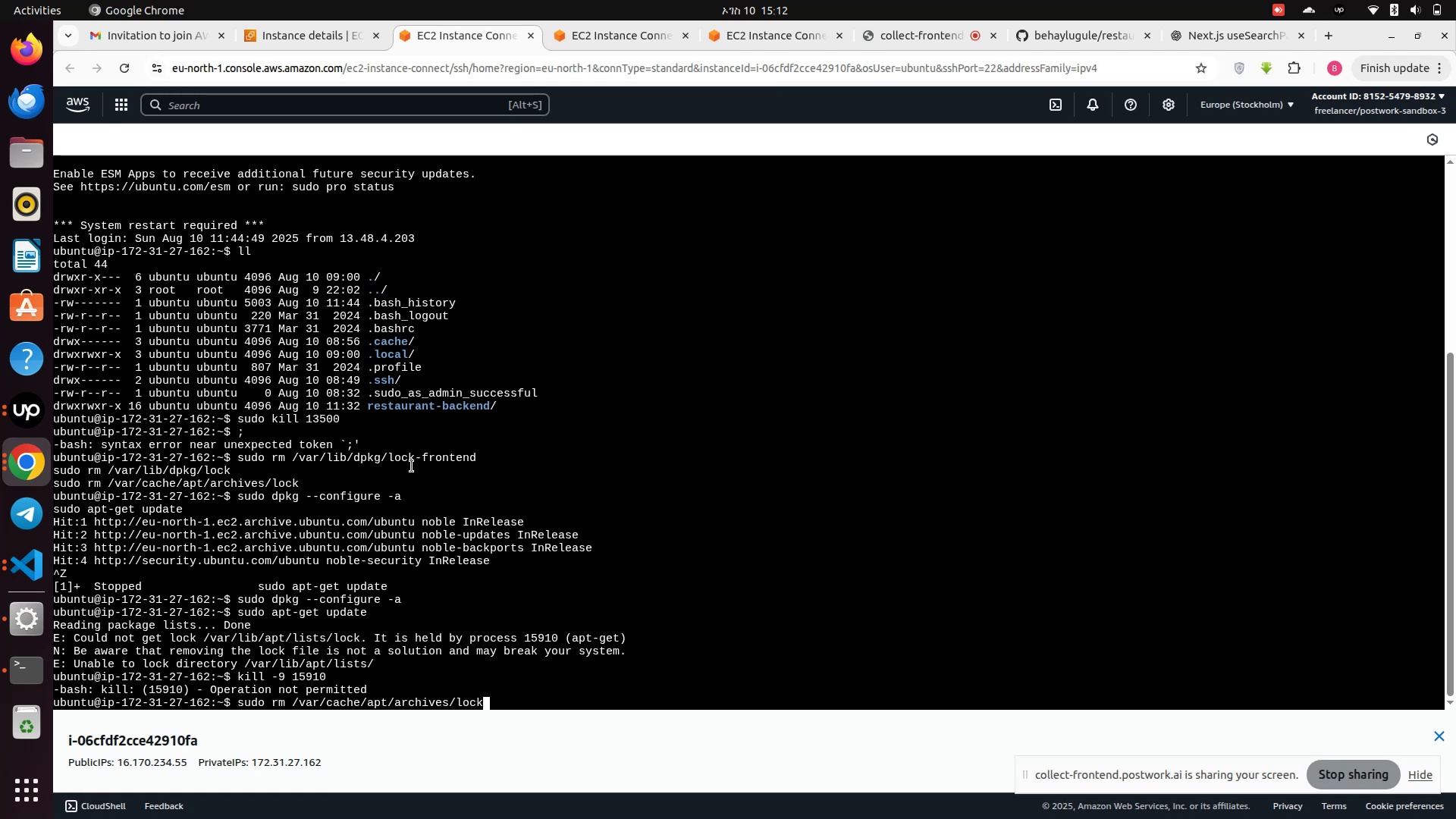 
key(ArrowUp)
 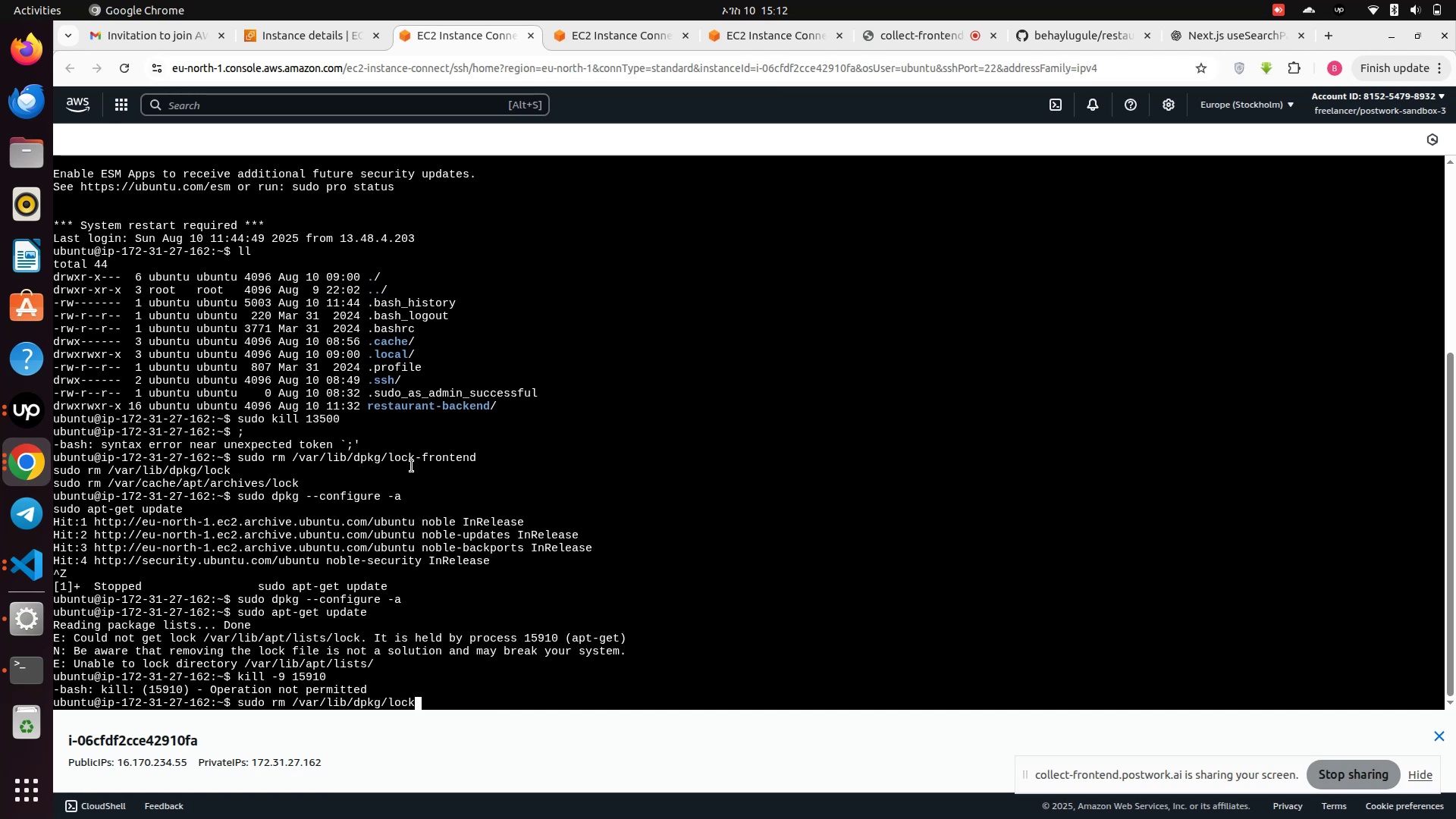 
key(ArrowUp)
 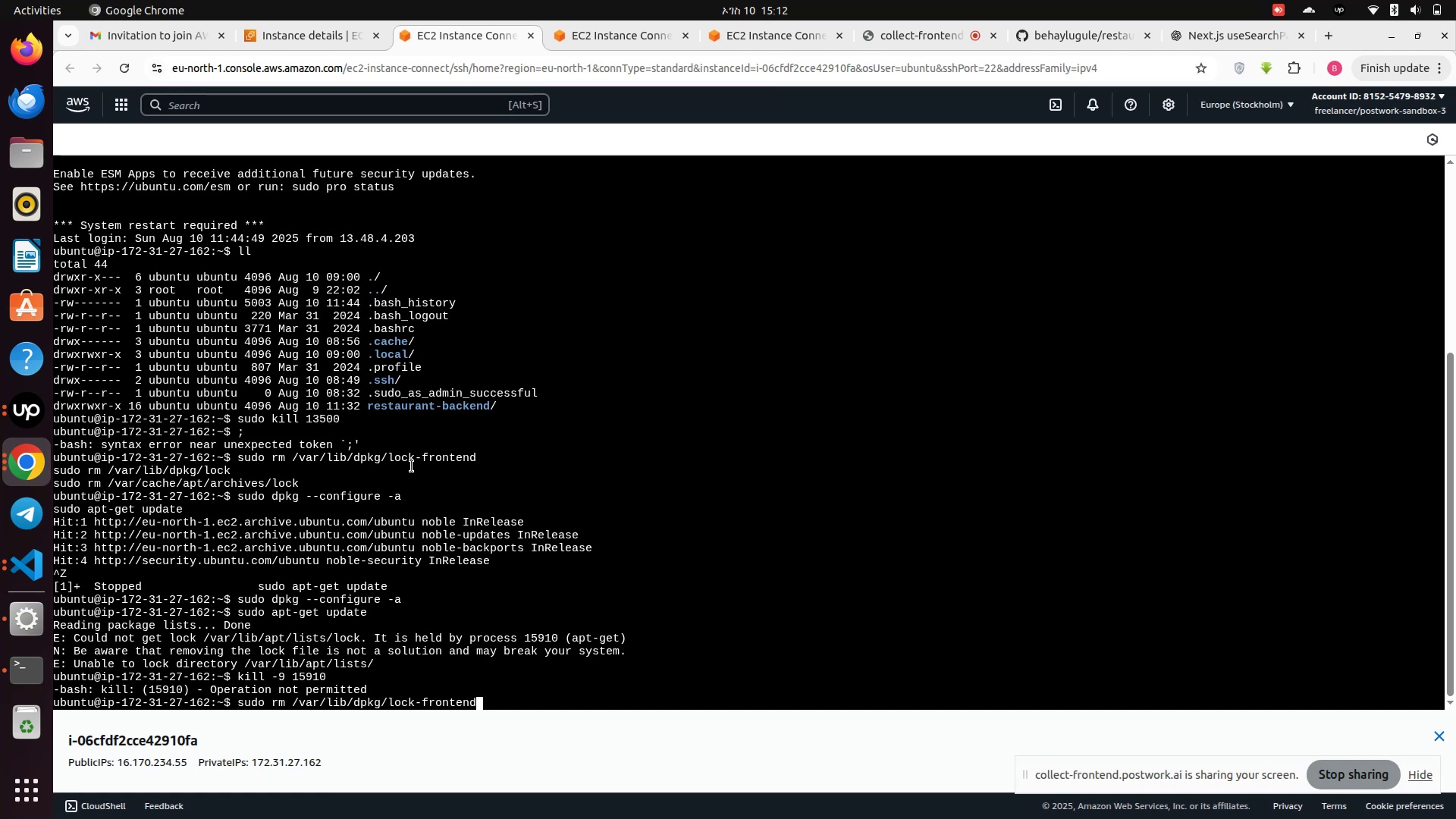 
key(ArrowUp)
 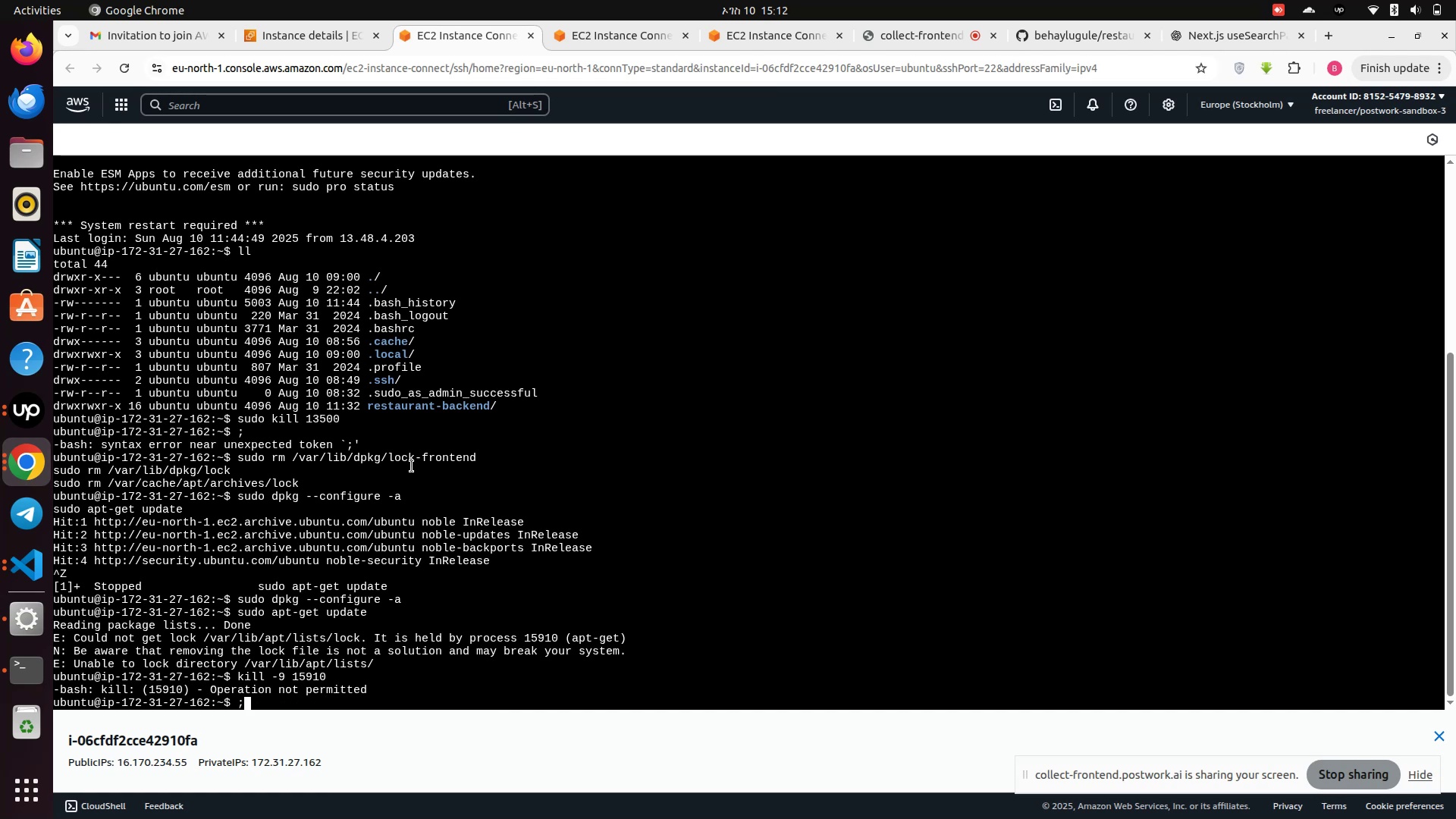 
key(ArrowUp)
 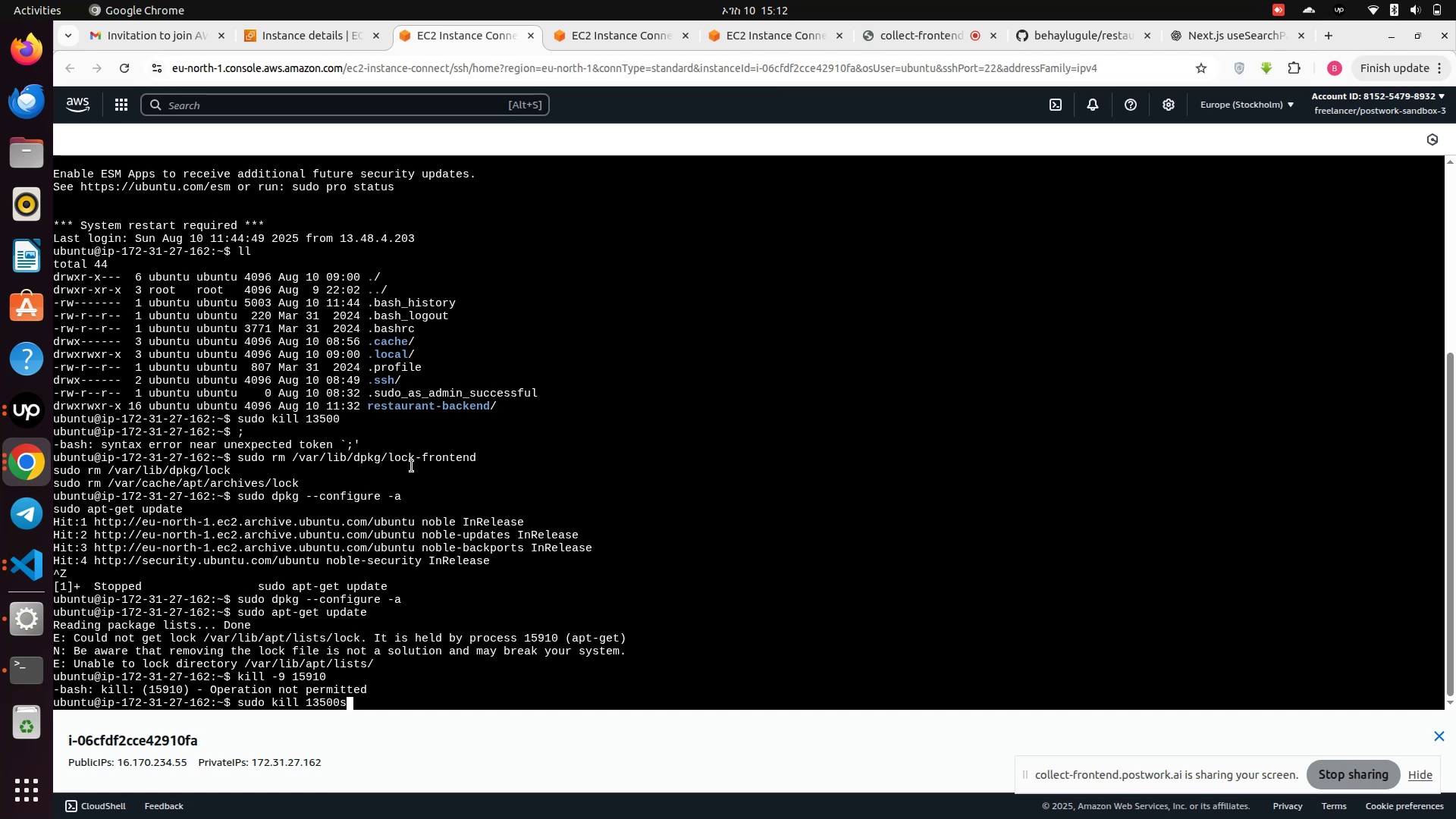 
key(ArrowUp)
 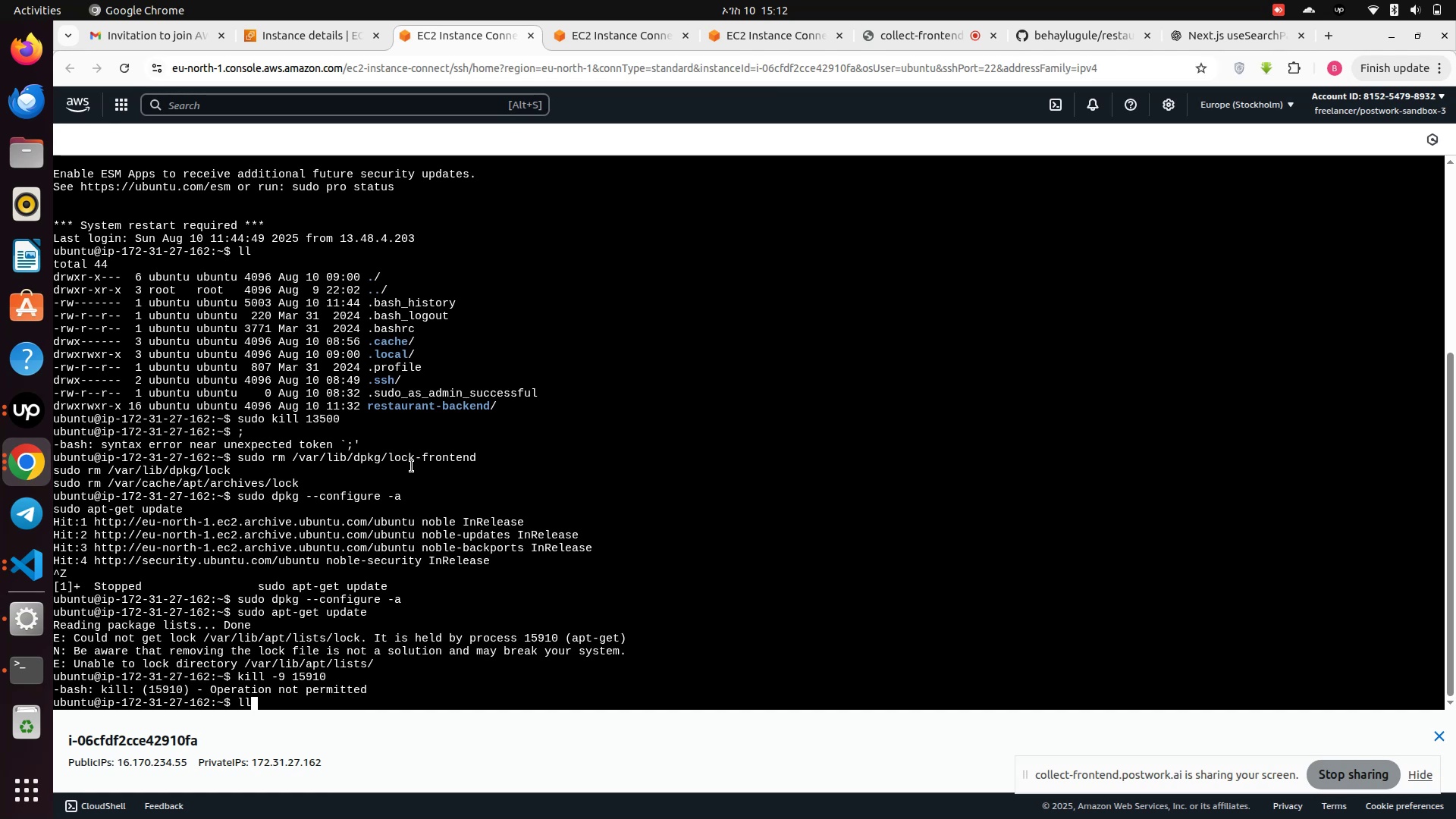 
key(ArrowDown)
 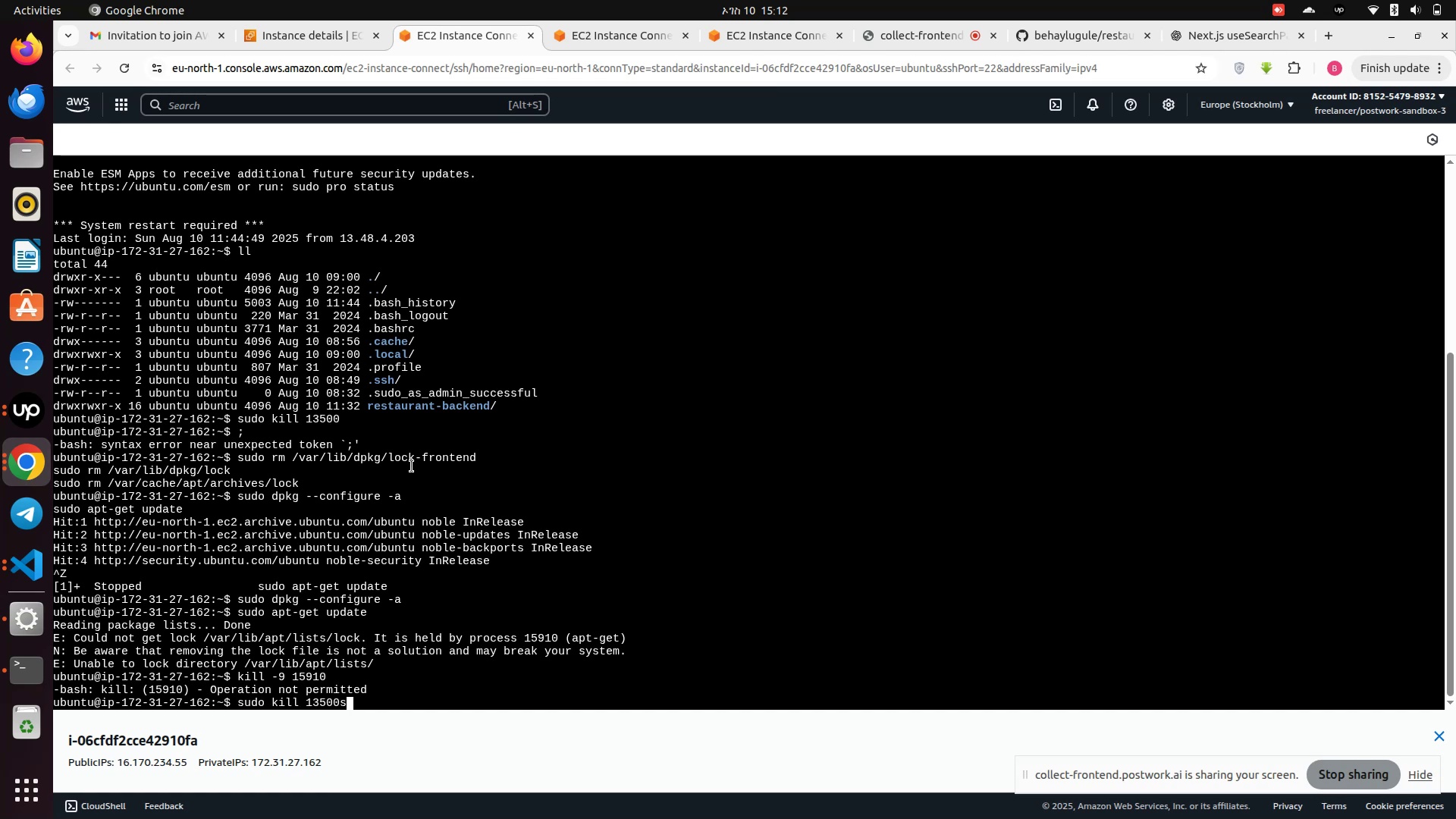 
key(Backspace)
key(Backspace)
key(Backspace)
key(Backspace)
key(Backspace)
key(Backspace)
type(15910)
 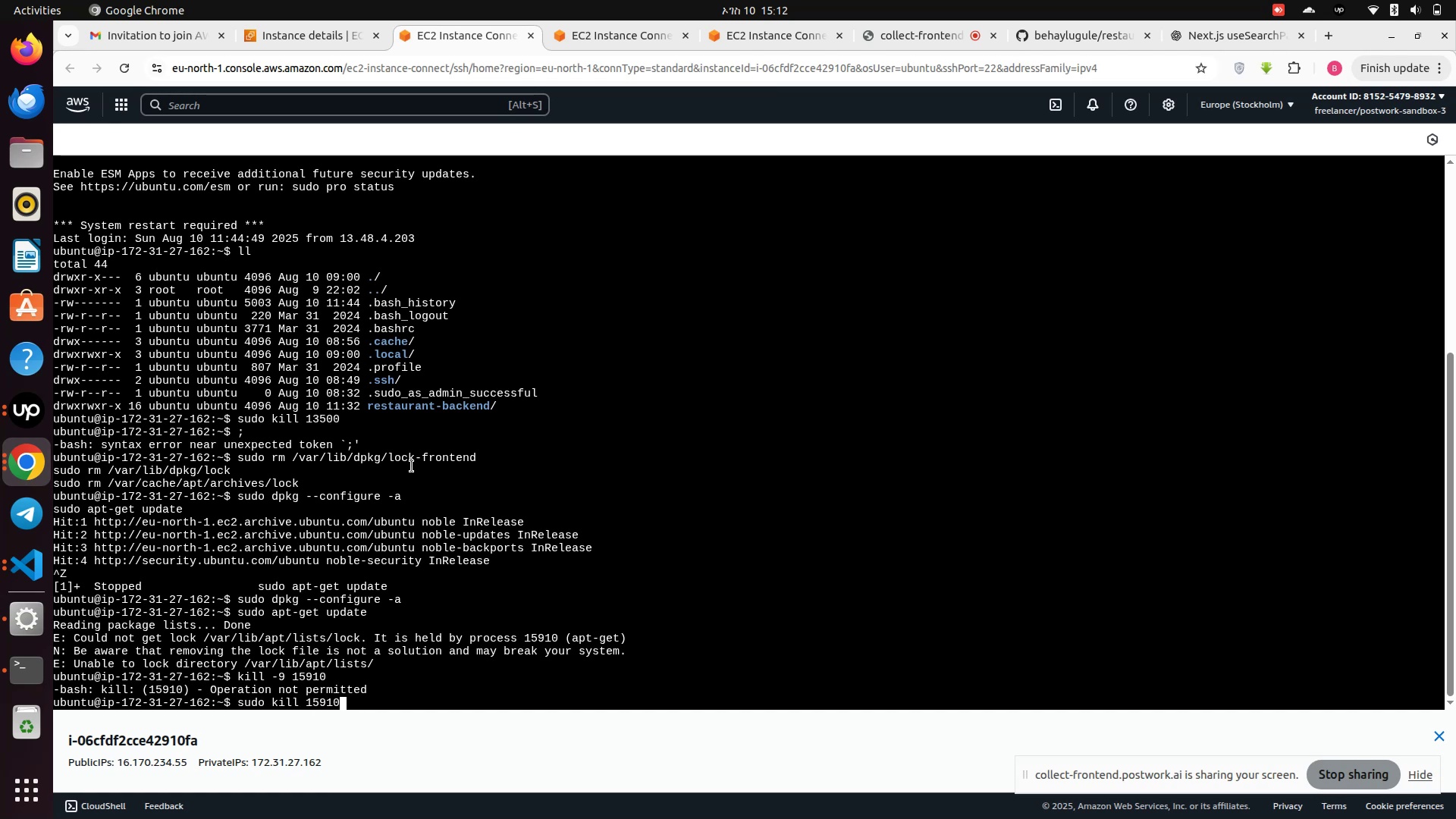 
key(Enter)
 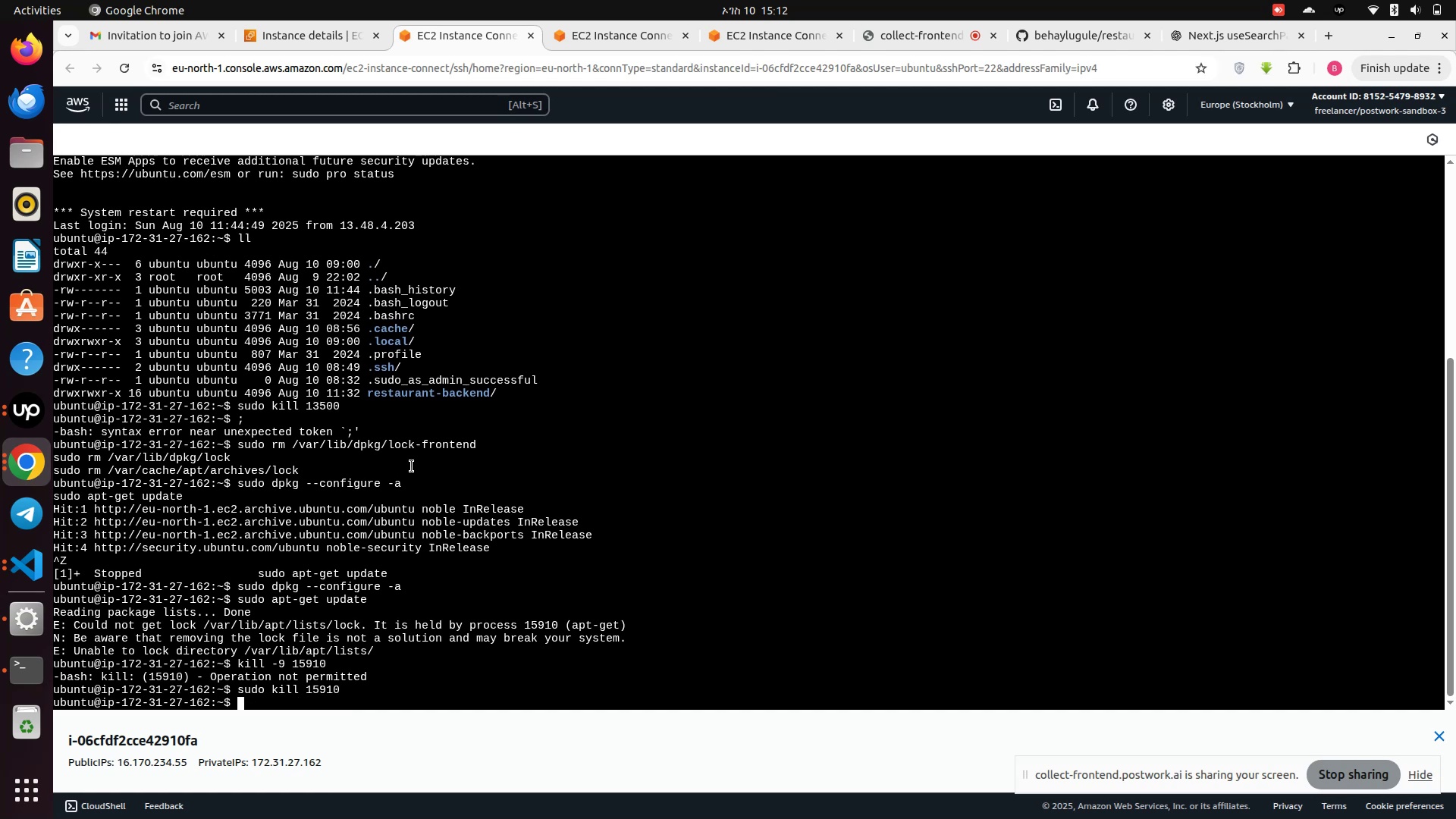 
key(ArrowUp)
 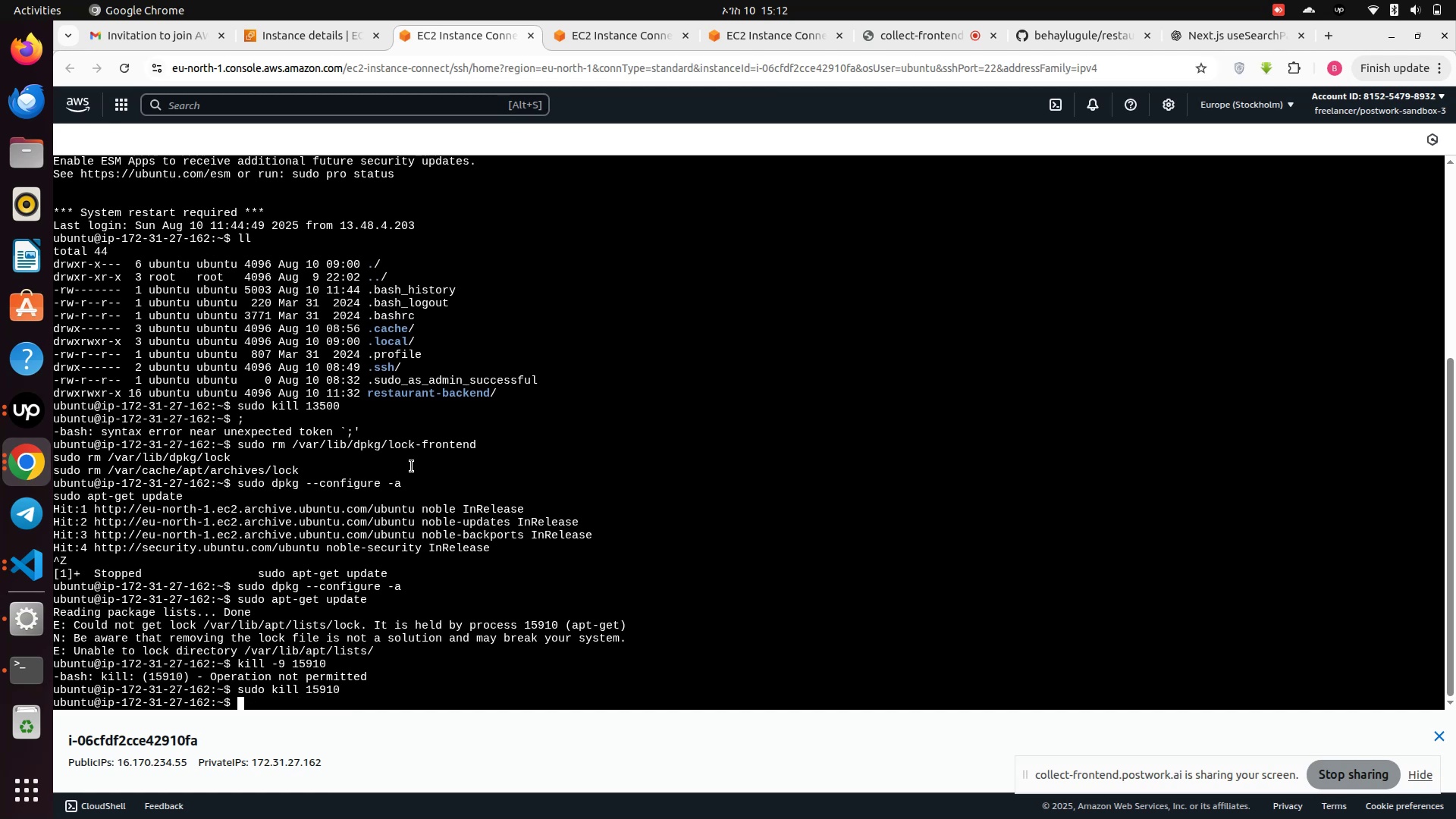 
key(ArrowUp)
 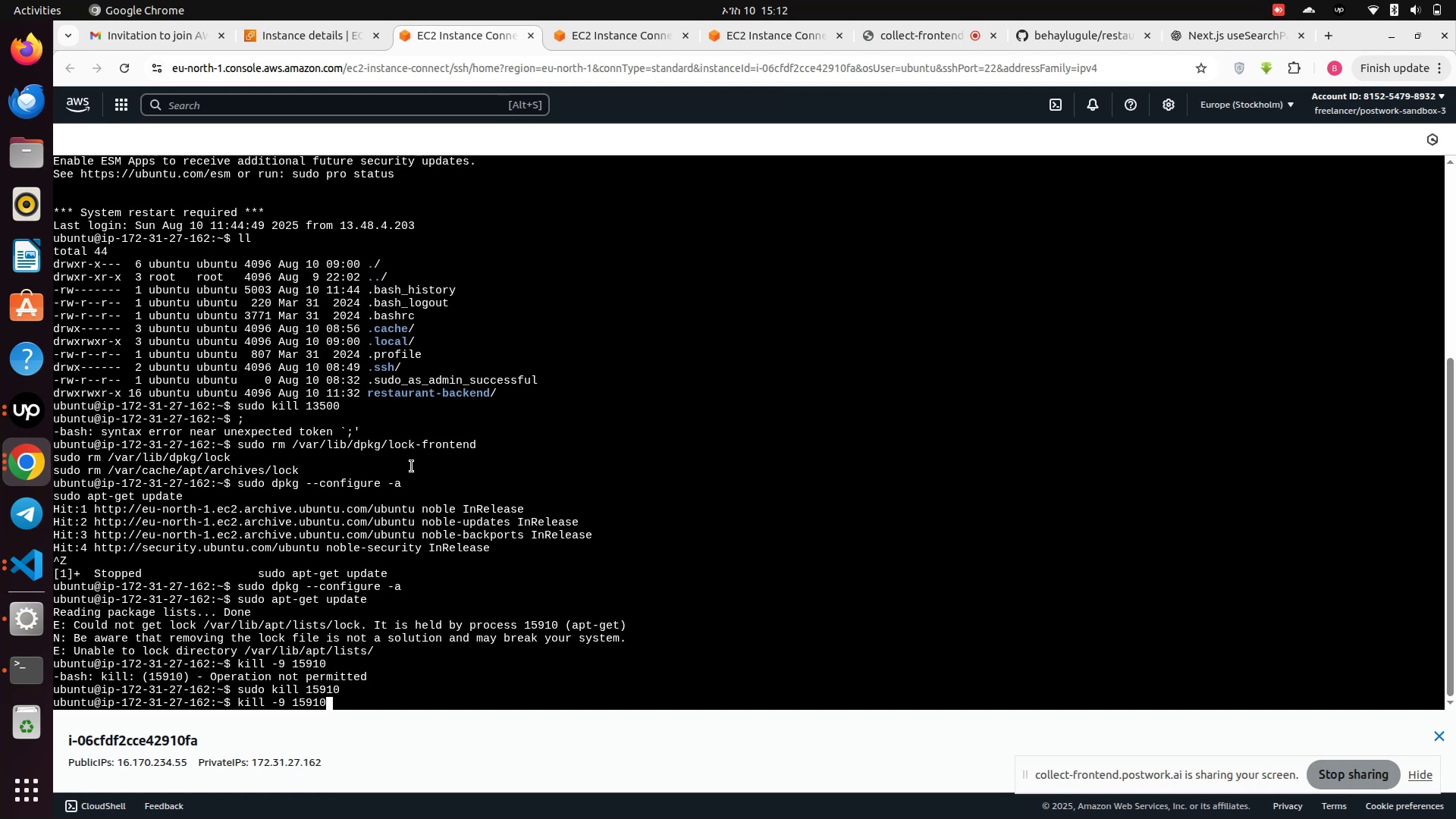 
key(ArrowUp)
 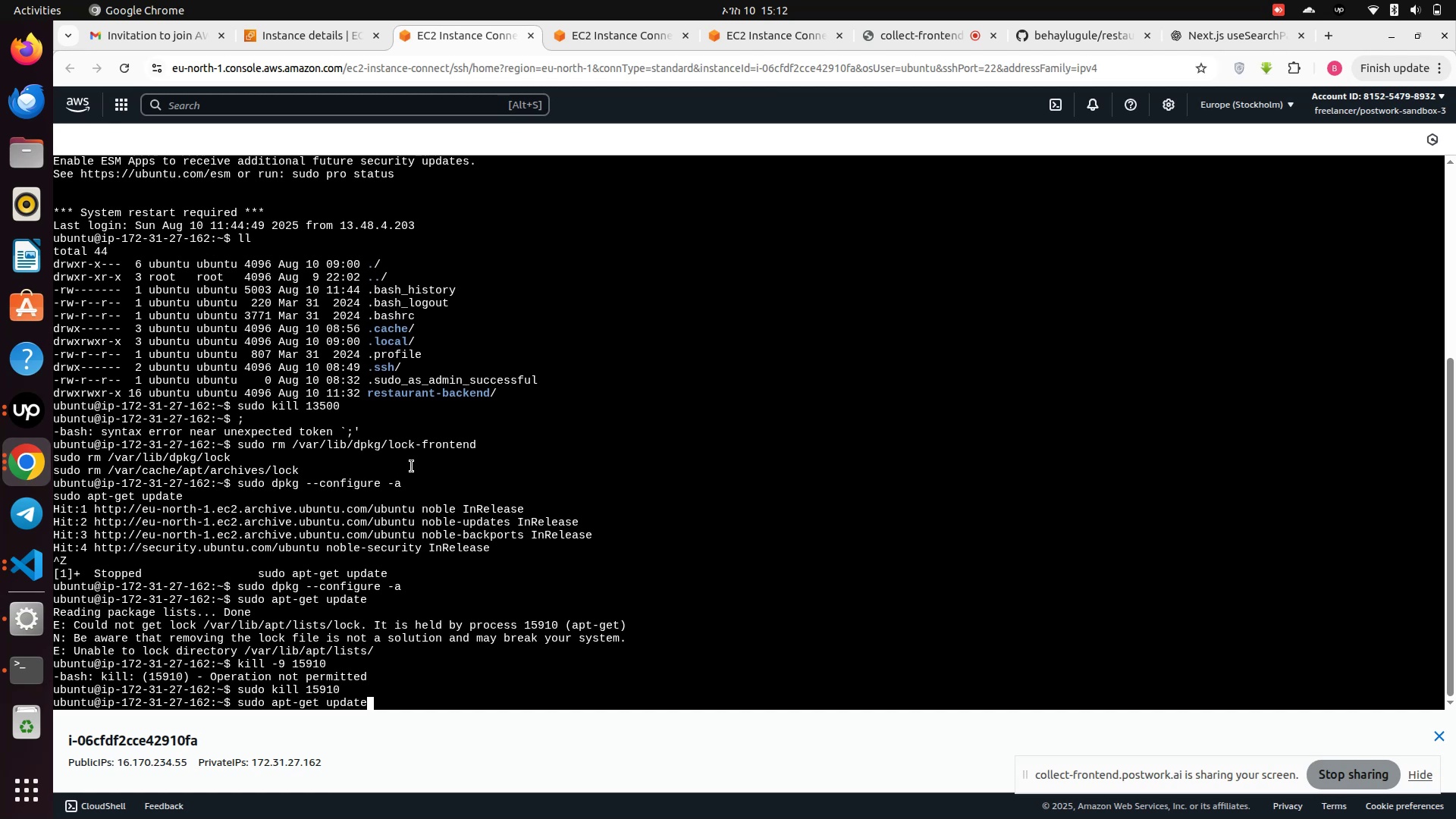 
key(Enter)
 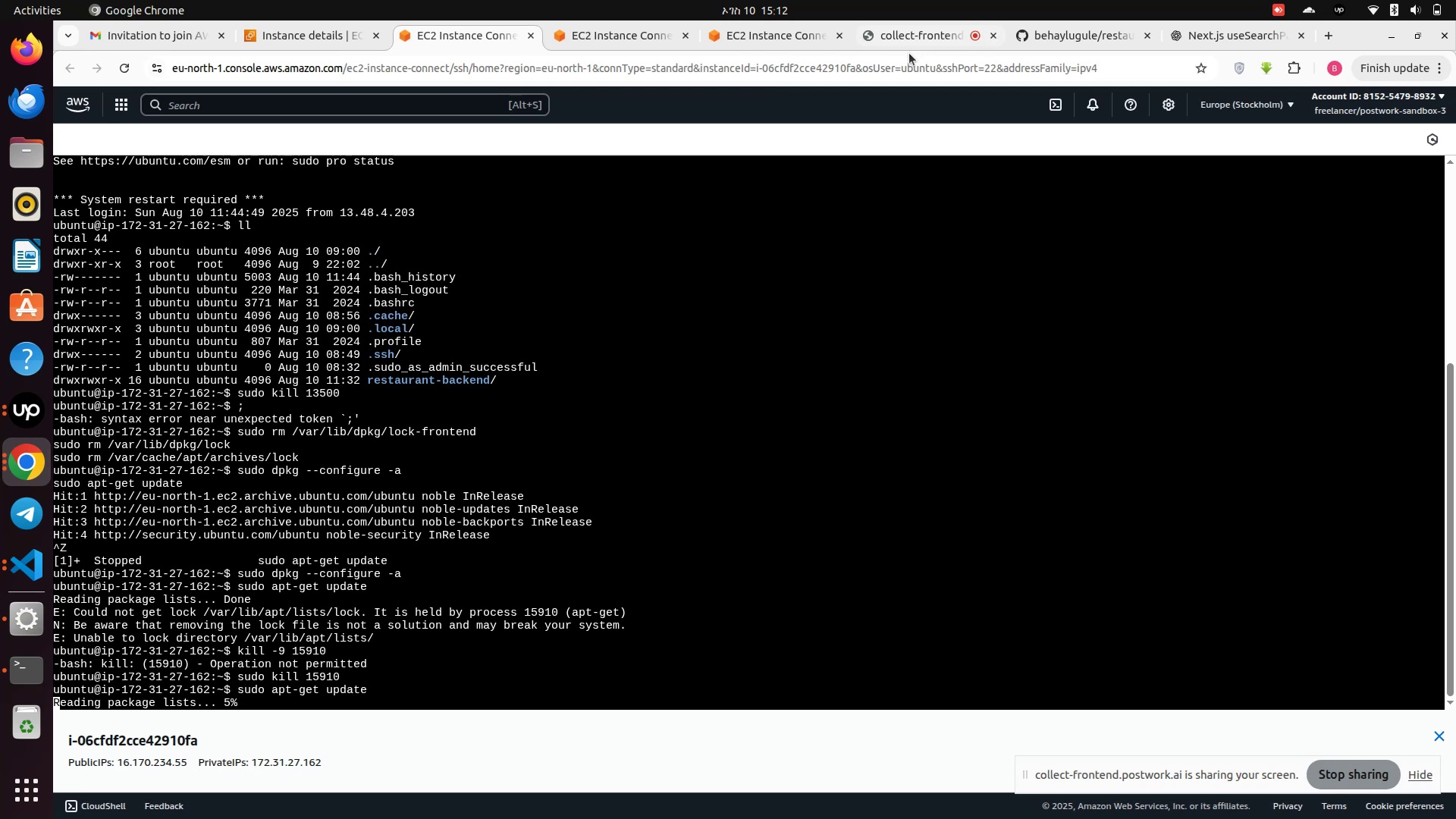 
wait(7.85)
 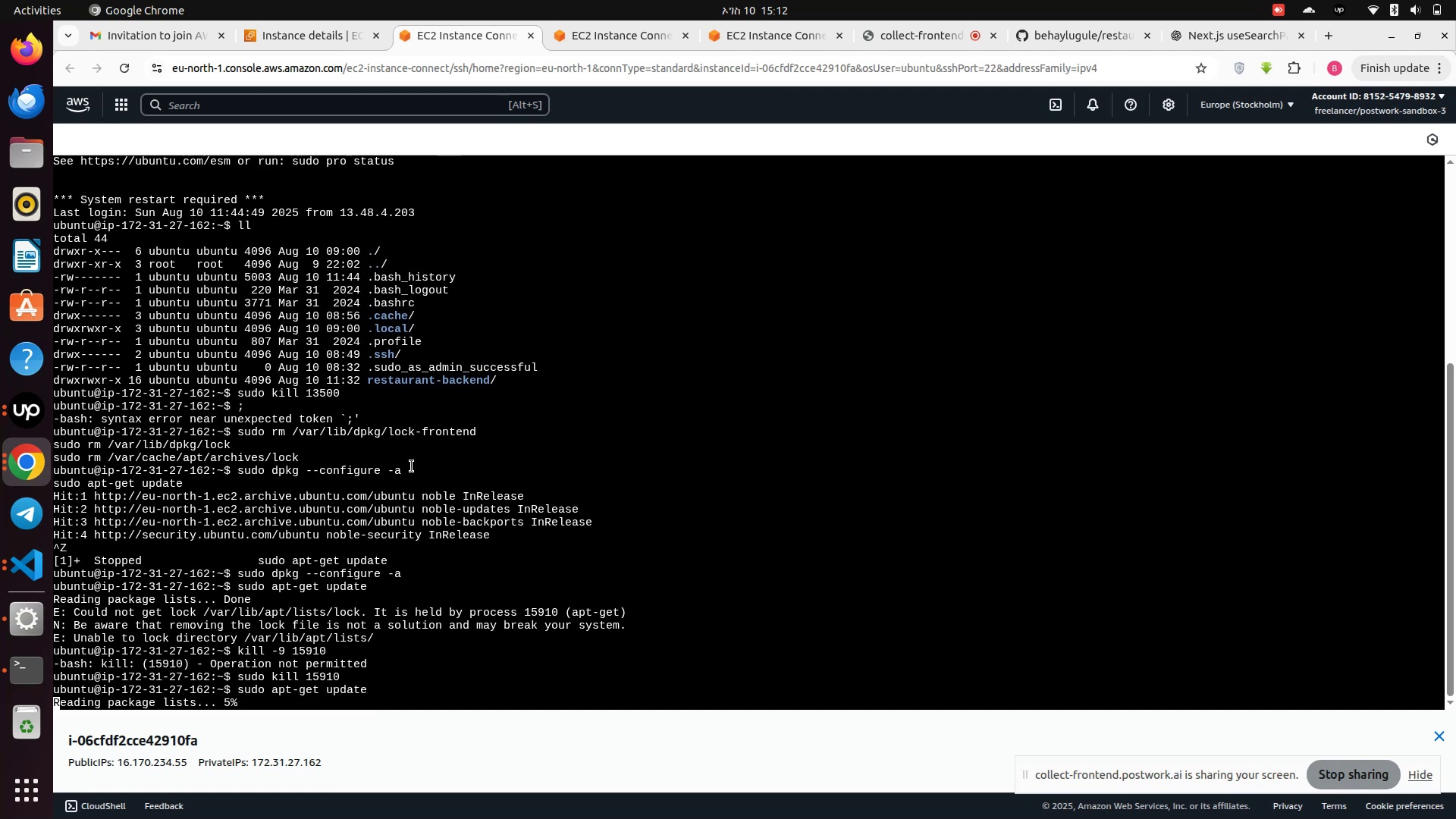 
left_click([1191, 25])
 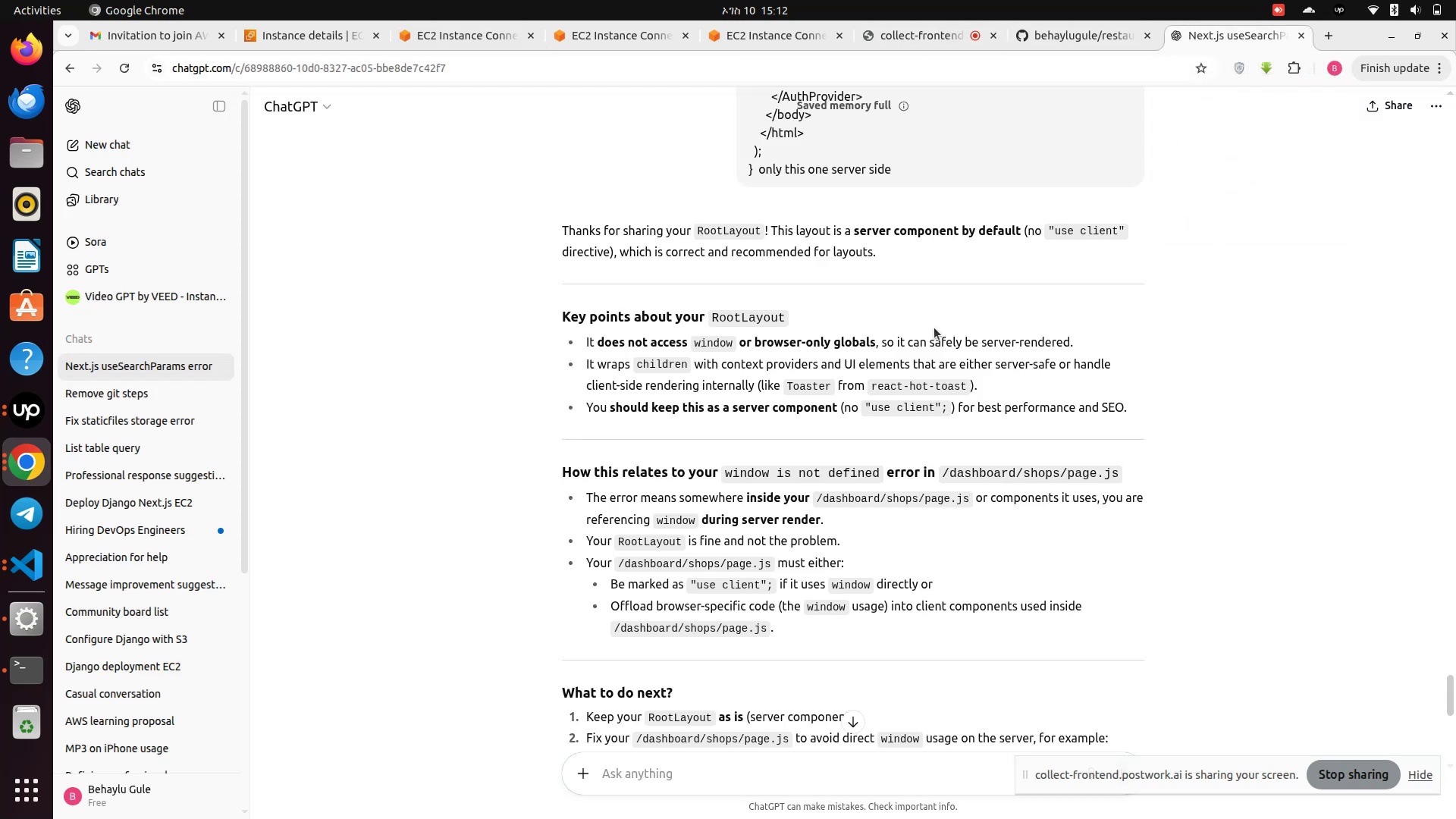 
scroll: coordinate [934, 328], scroll_direction: down, amount: 1.0
 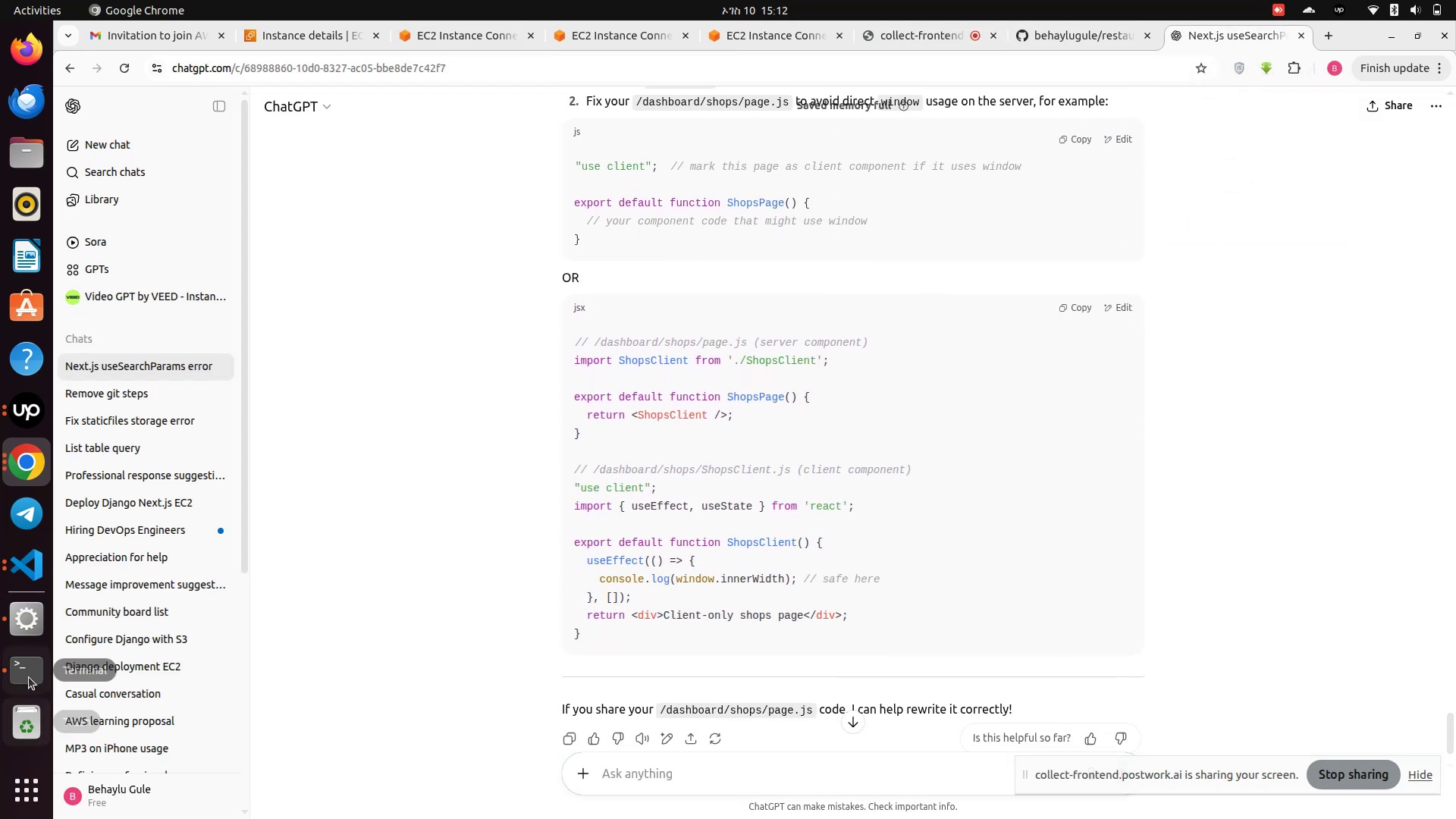 
left_click([28, 663])
 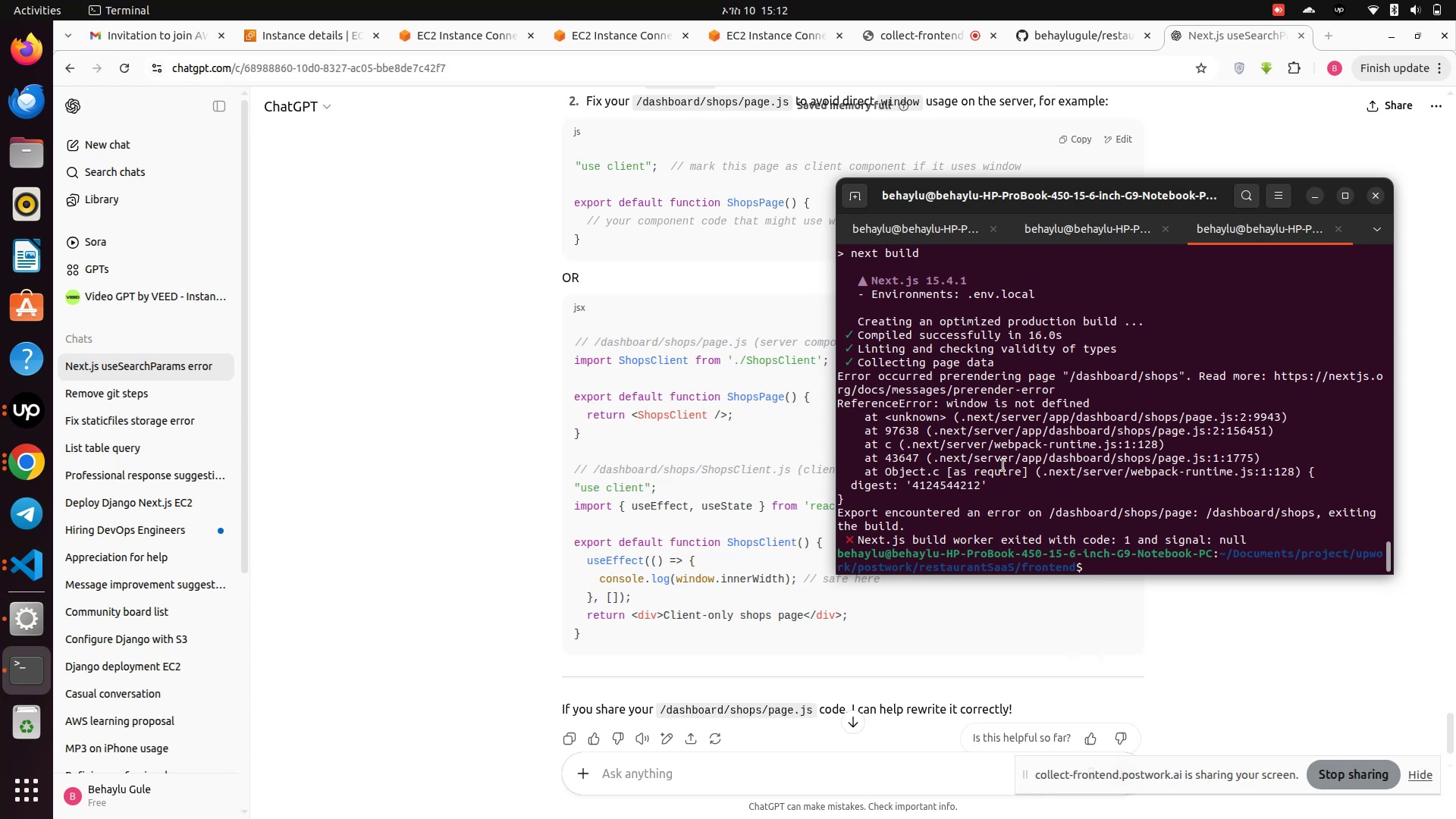 
wait(29.8)
 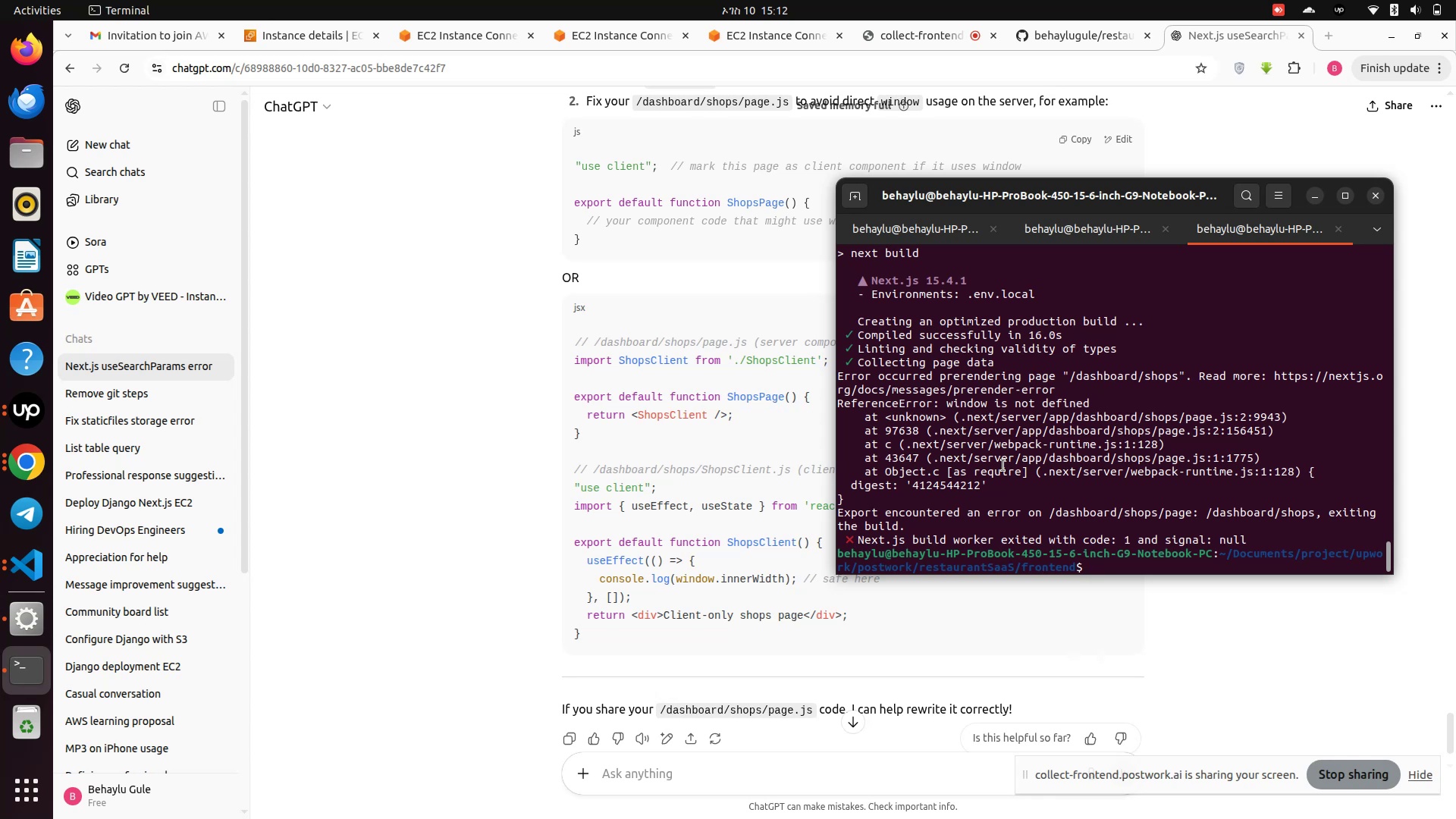 
left_click_drag(start_coordinate=[845, 374], to_coordinate=[905, 544])
 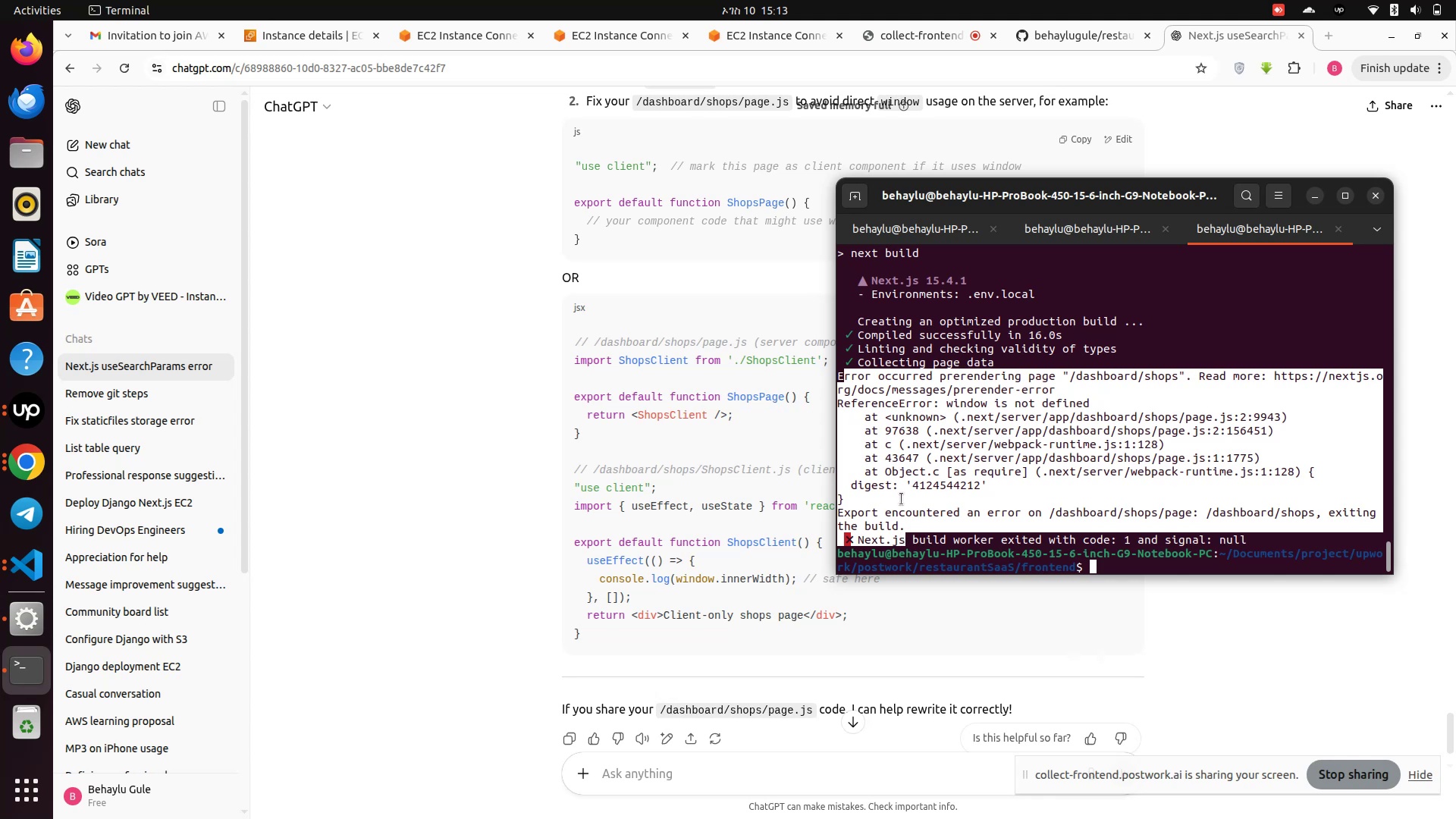 
right_click([902, 496])
 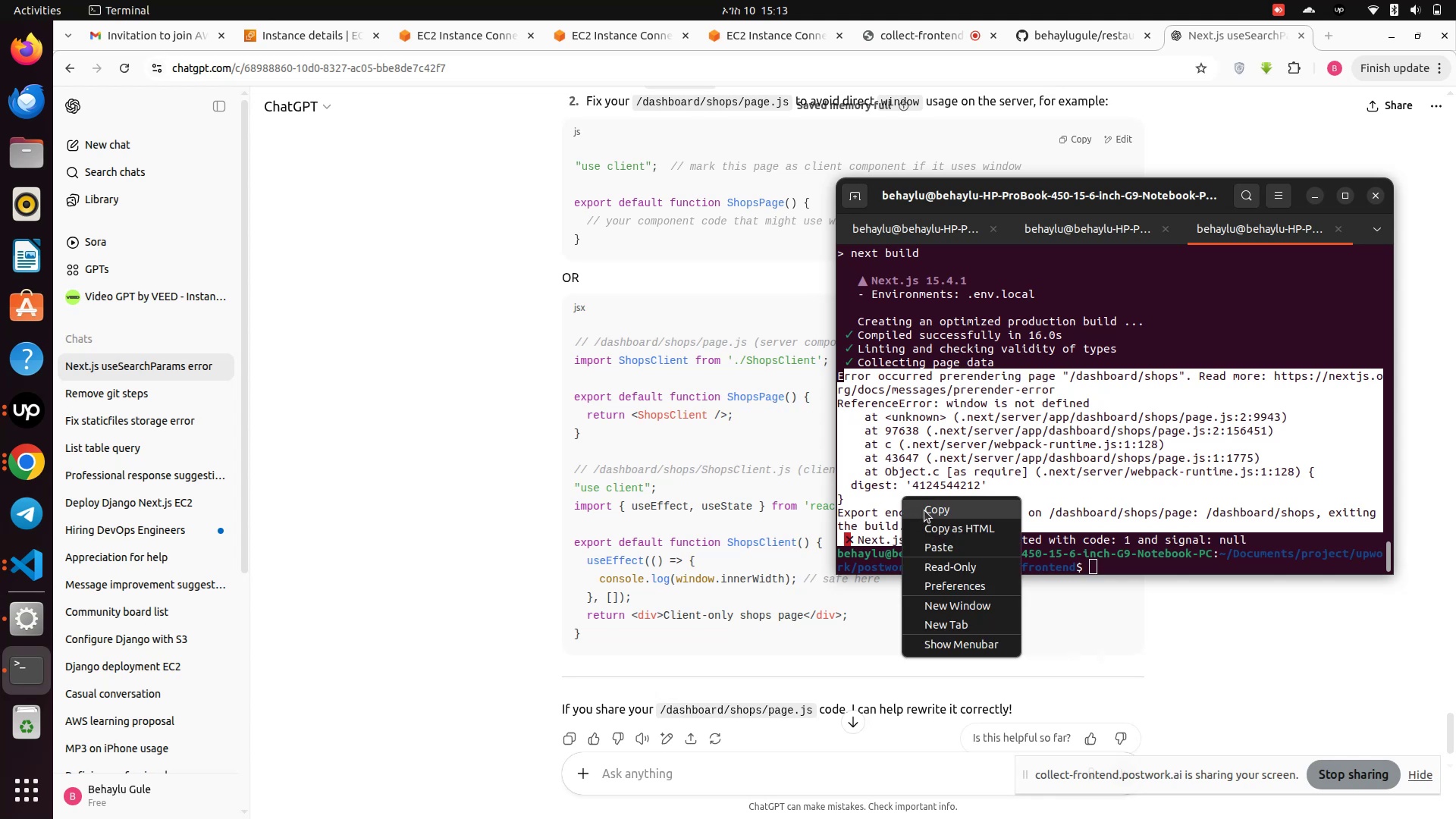 
left_click([924, 510])
 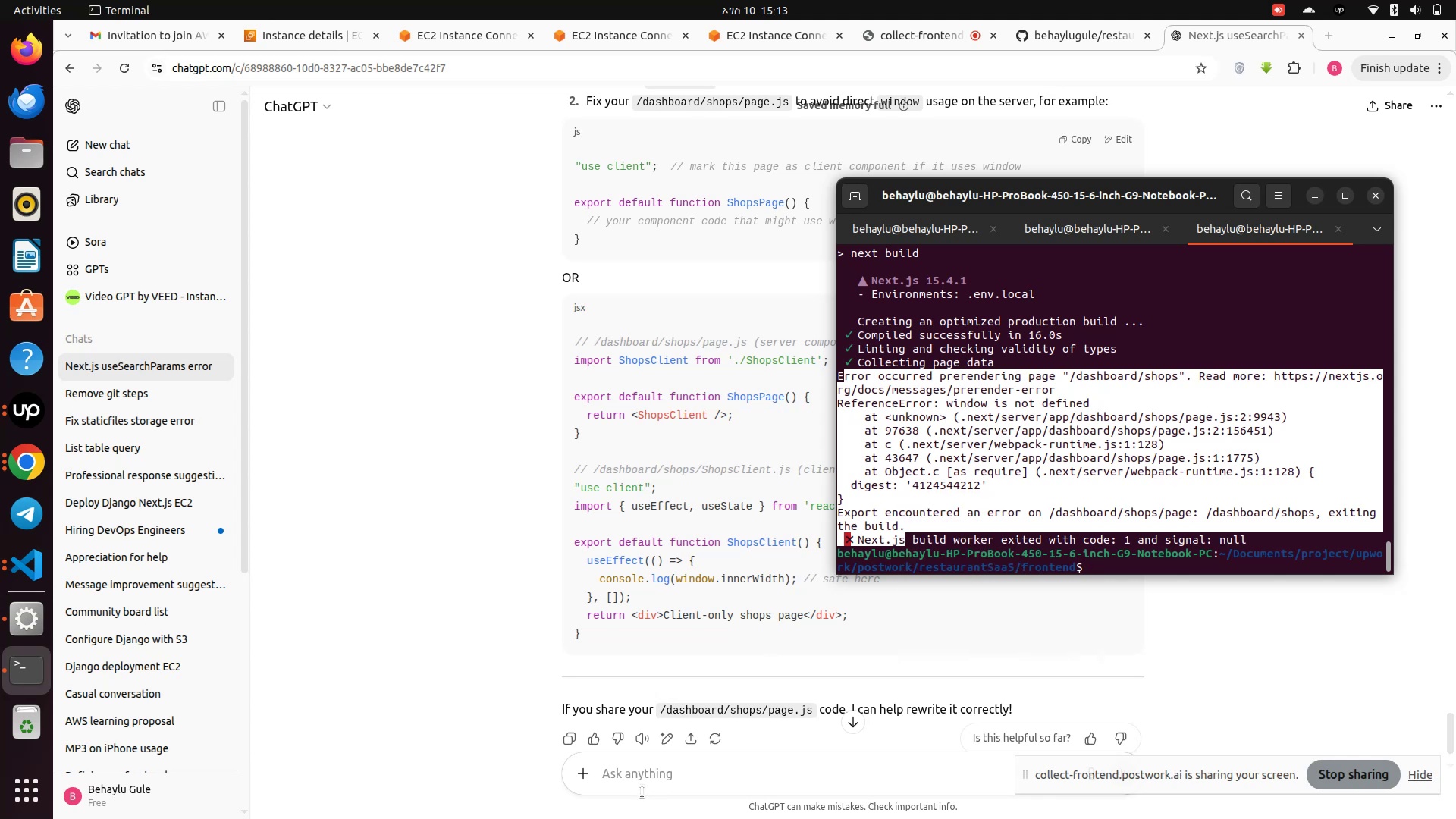 
left_click([648, 783])
 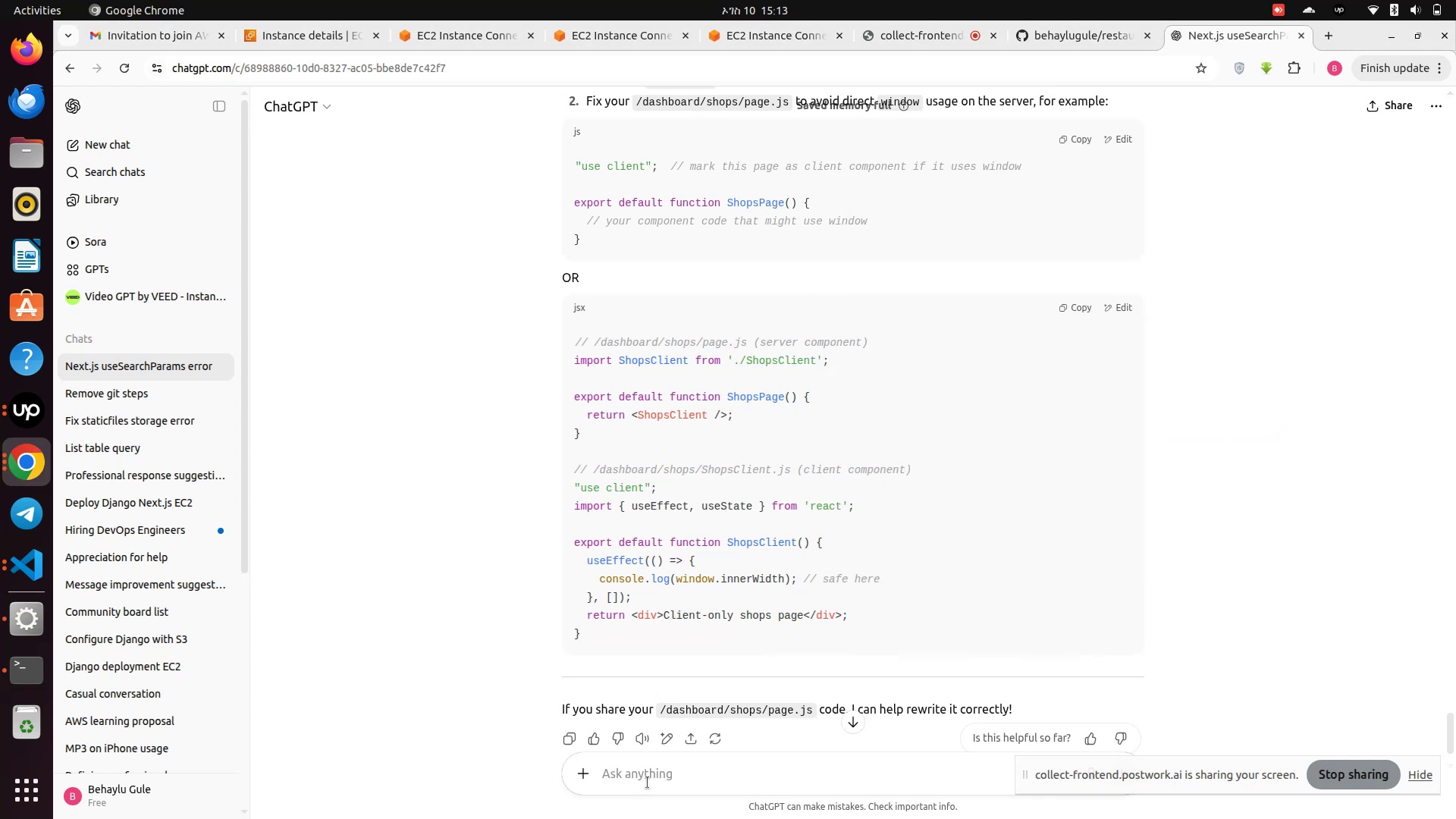 
key(Control+V)
 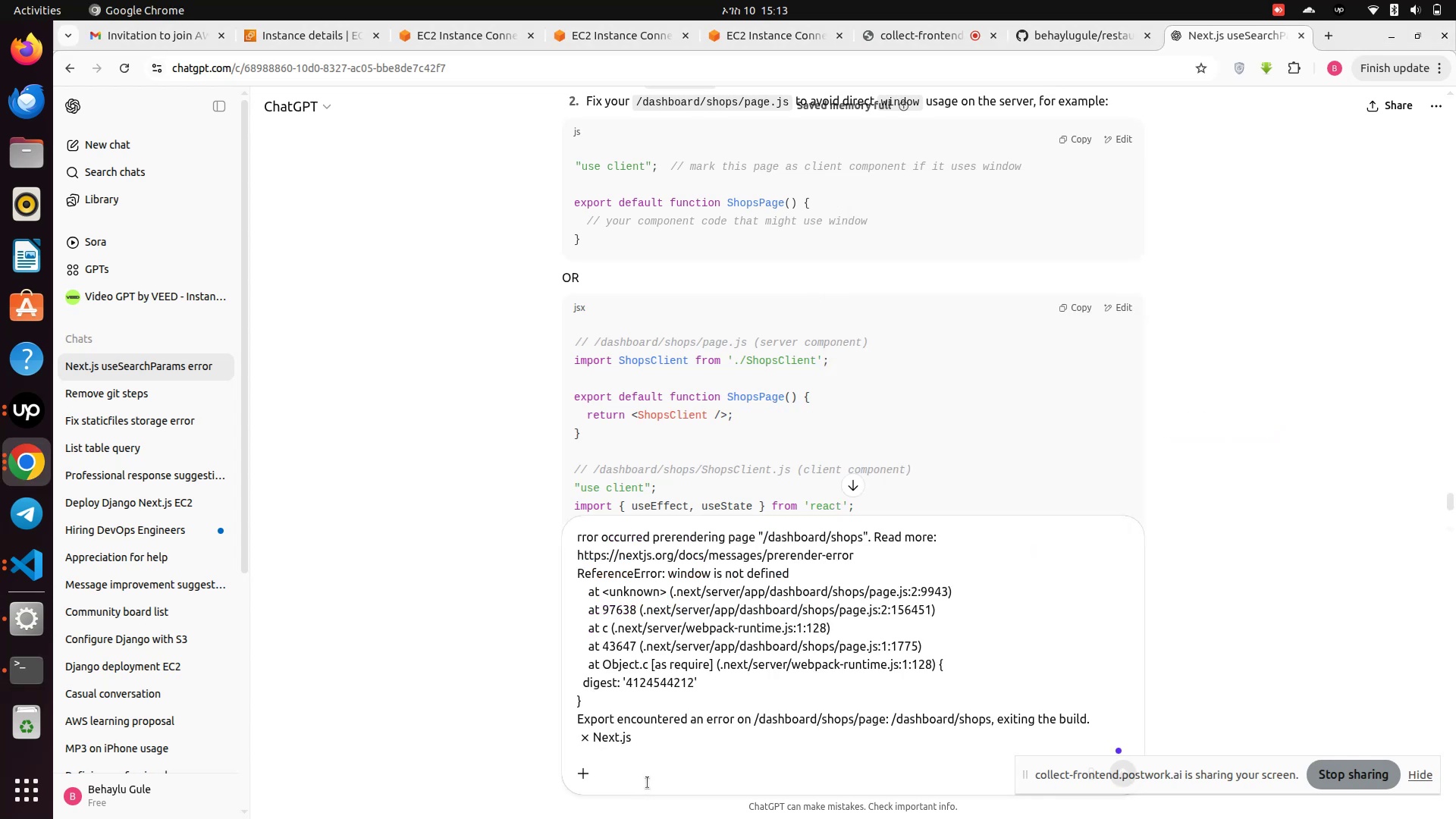 
type( should i mek)
key(Backspace)
key(Backspace)
type(ake the layout serverside)
key(Backspace)
key(Backspace)
key(Backspace)
key(Backspace)
key(Backspace)
key(Backspace)
key(Backspace)
key(Backspace)
key(Backspace)
key(Backspace)
type(client side)
 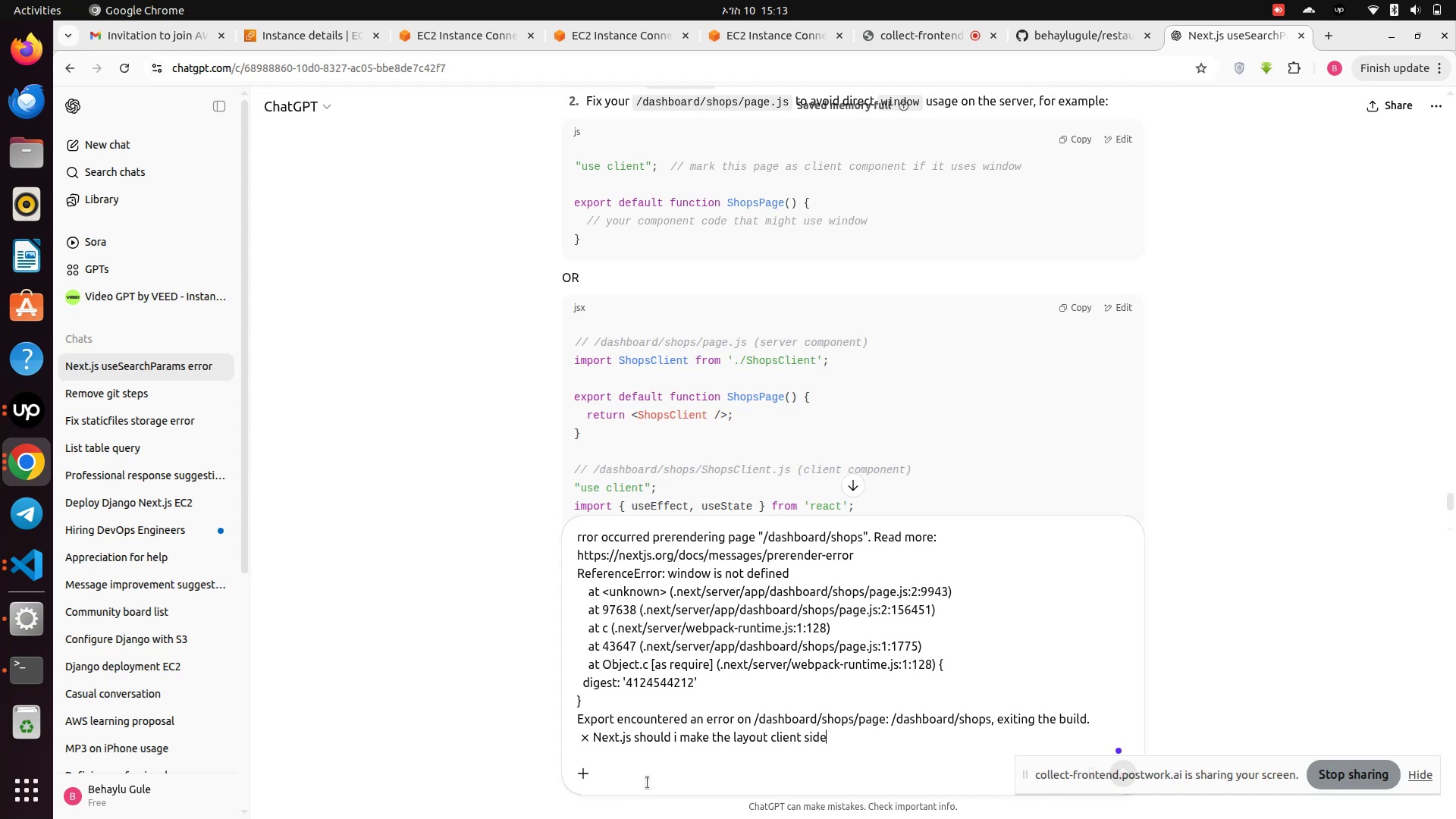 
key(Enter)
 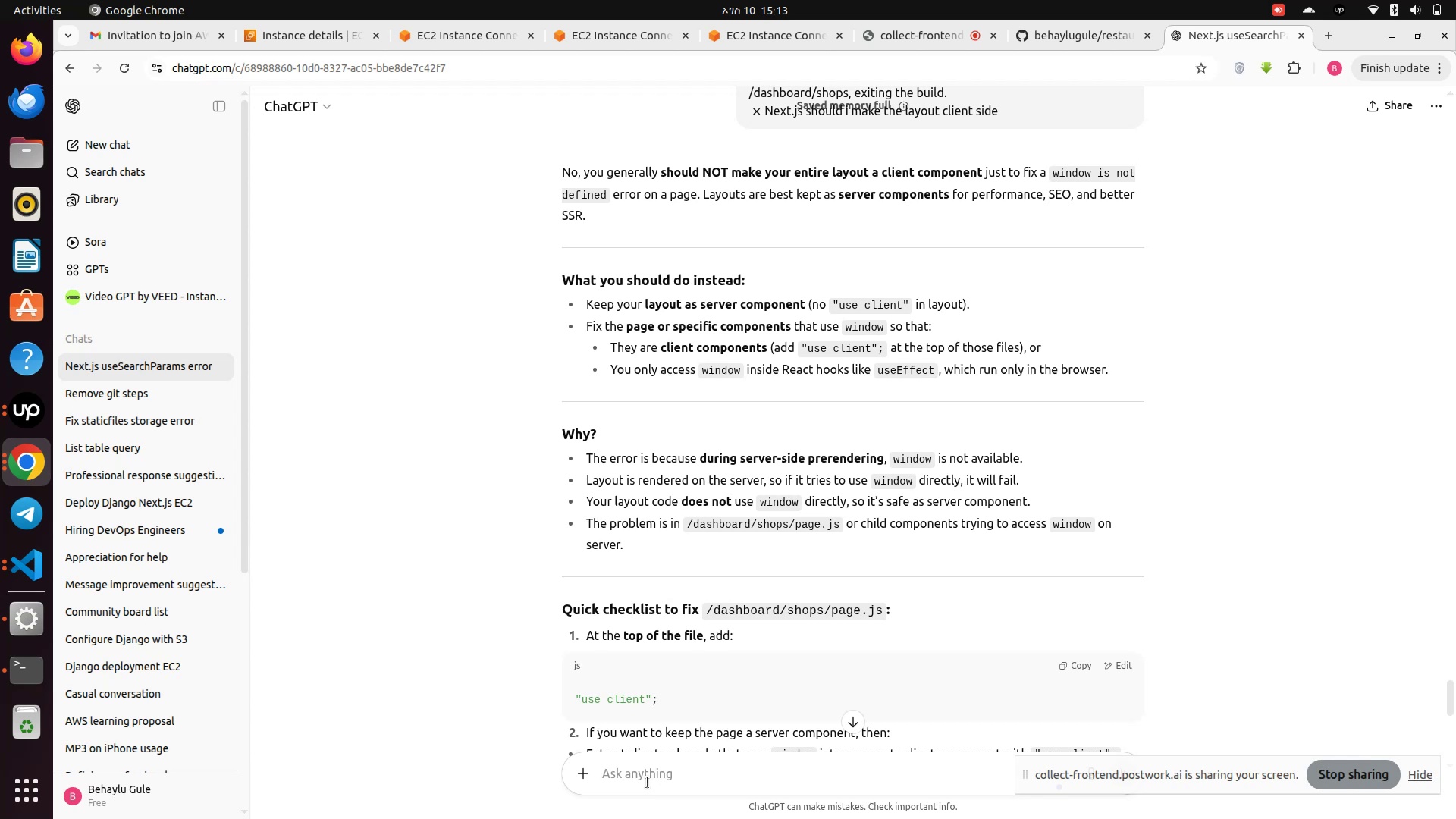 
wait(25.7)
 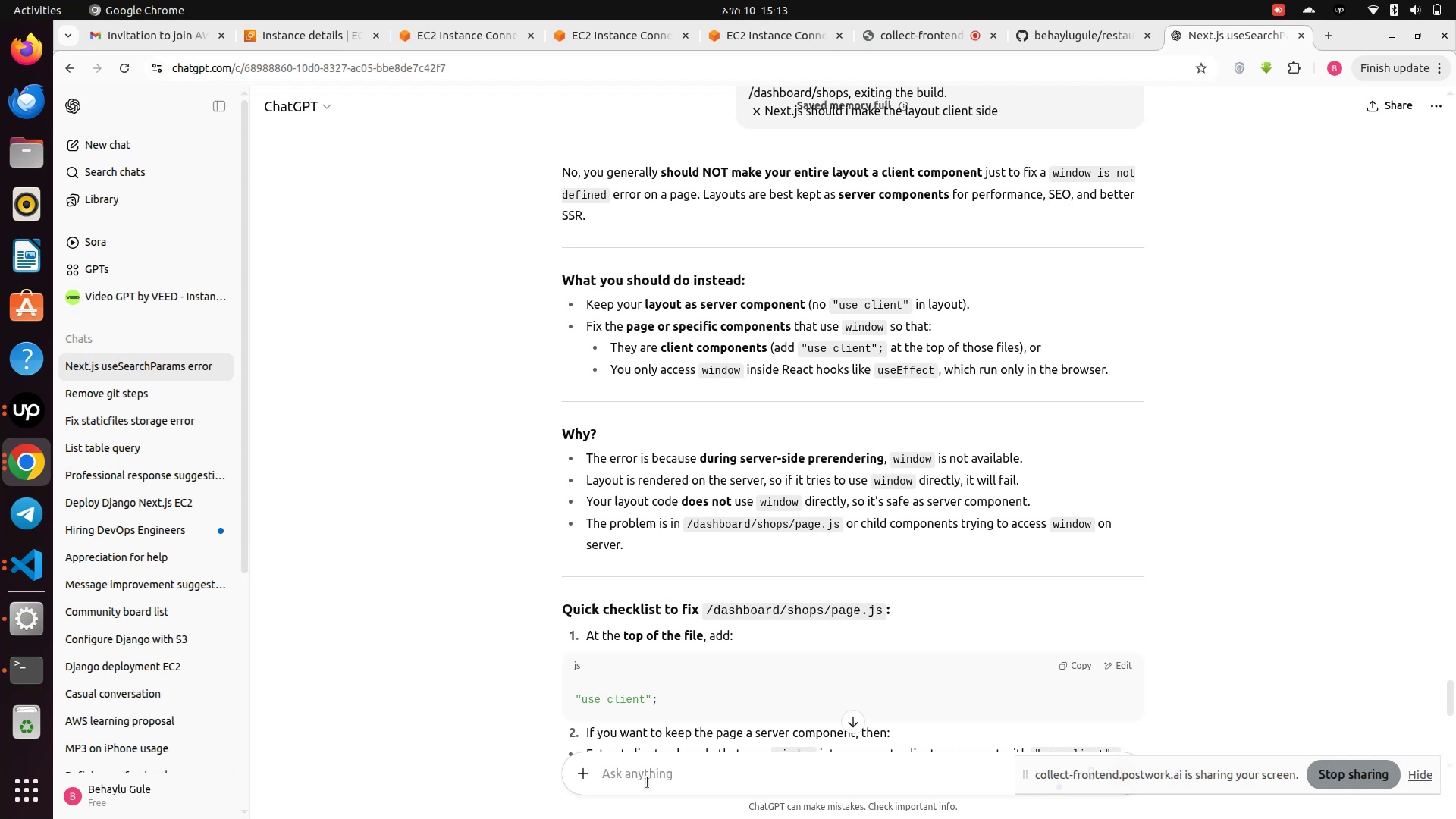 
scroll: coordinate [605, 557], scroll_direction: down, amount: 3.0
 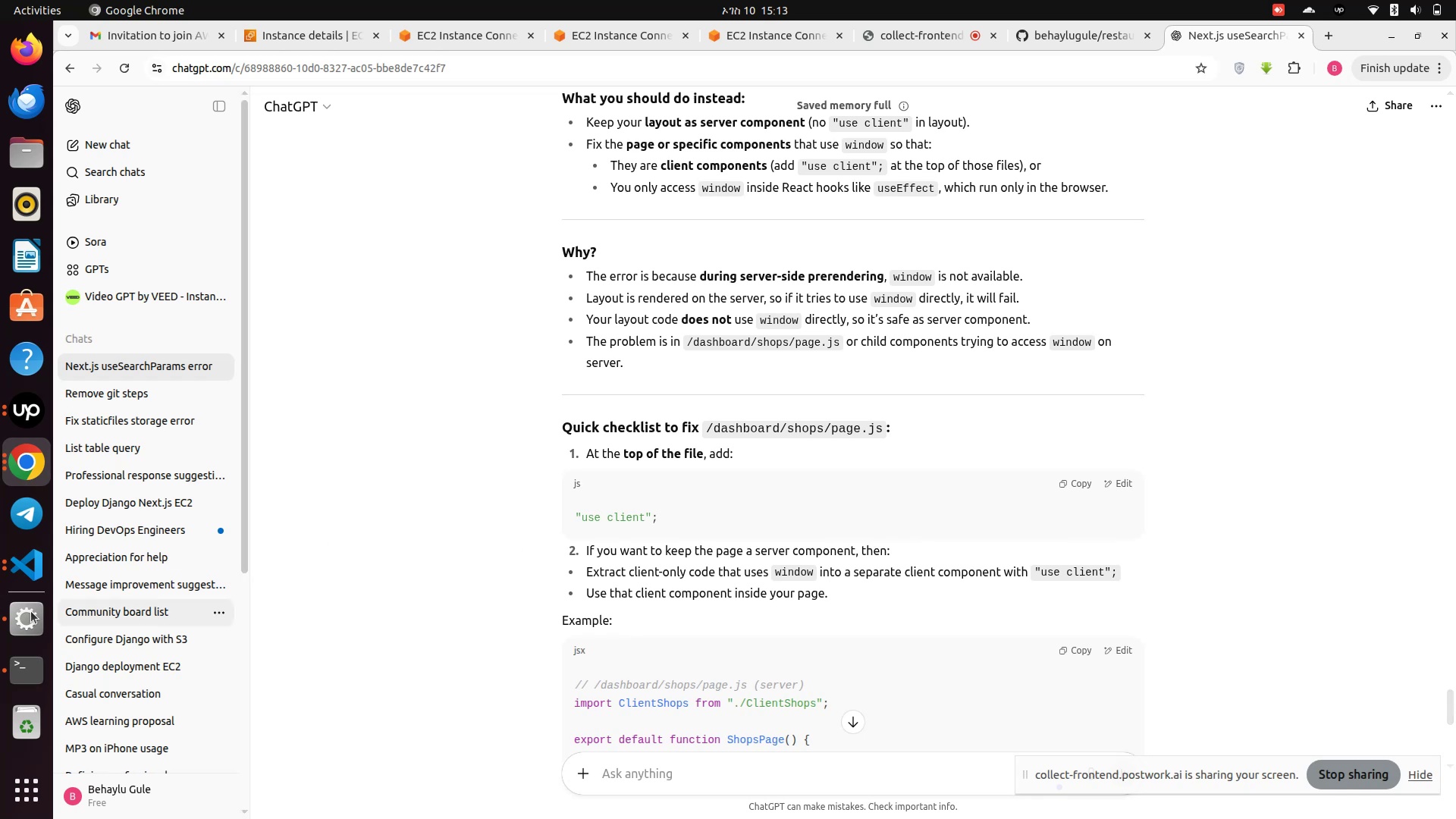 
left_click([24, 564])
 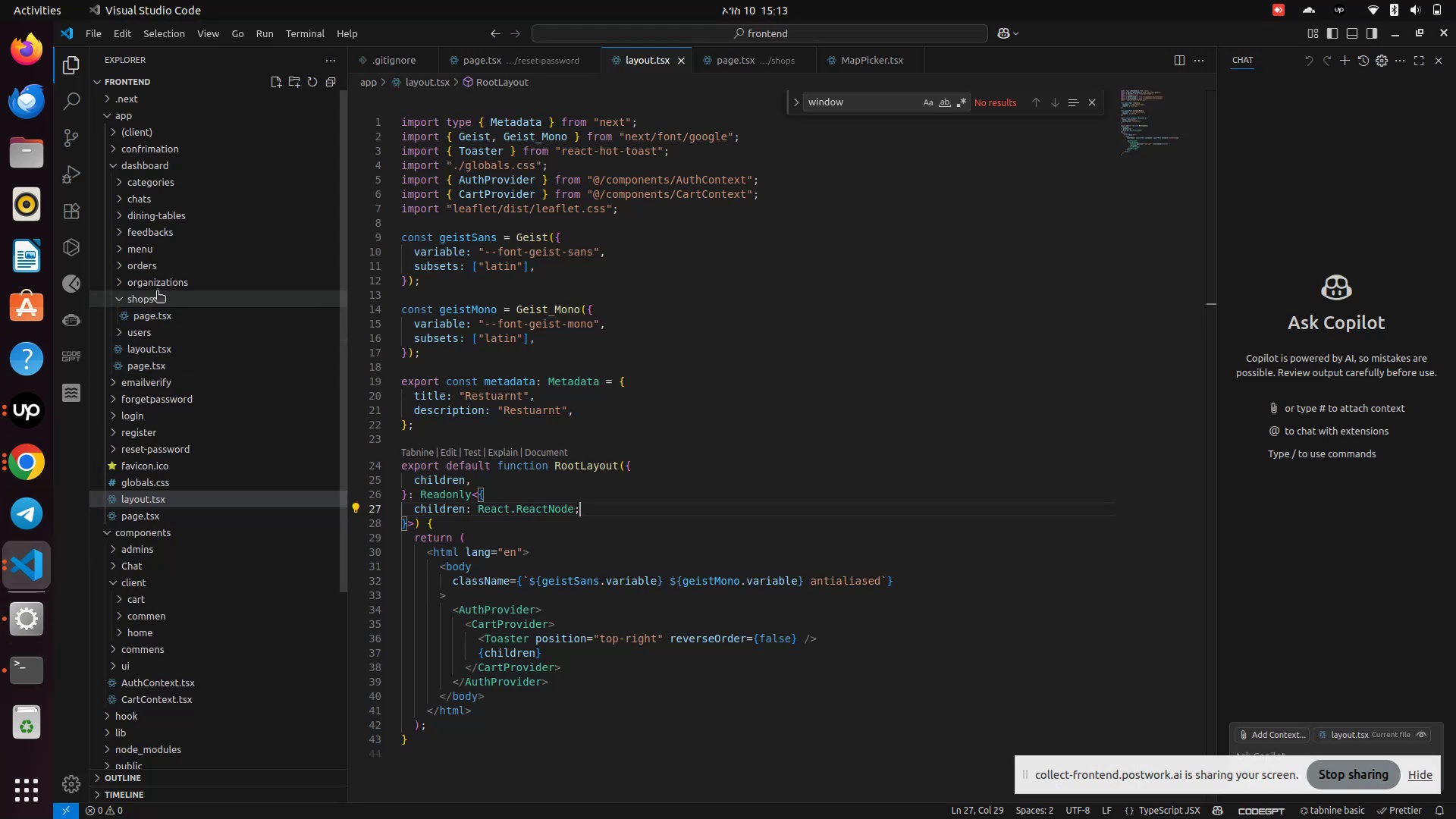 
left_click([149, 312])
 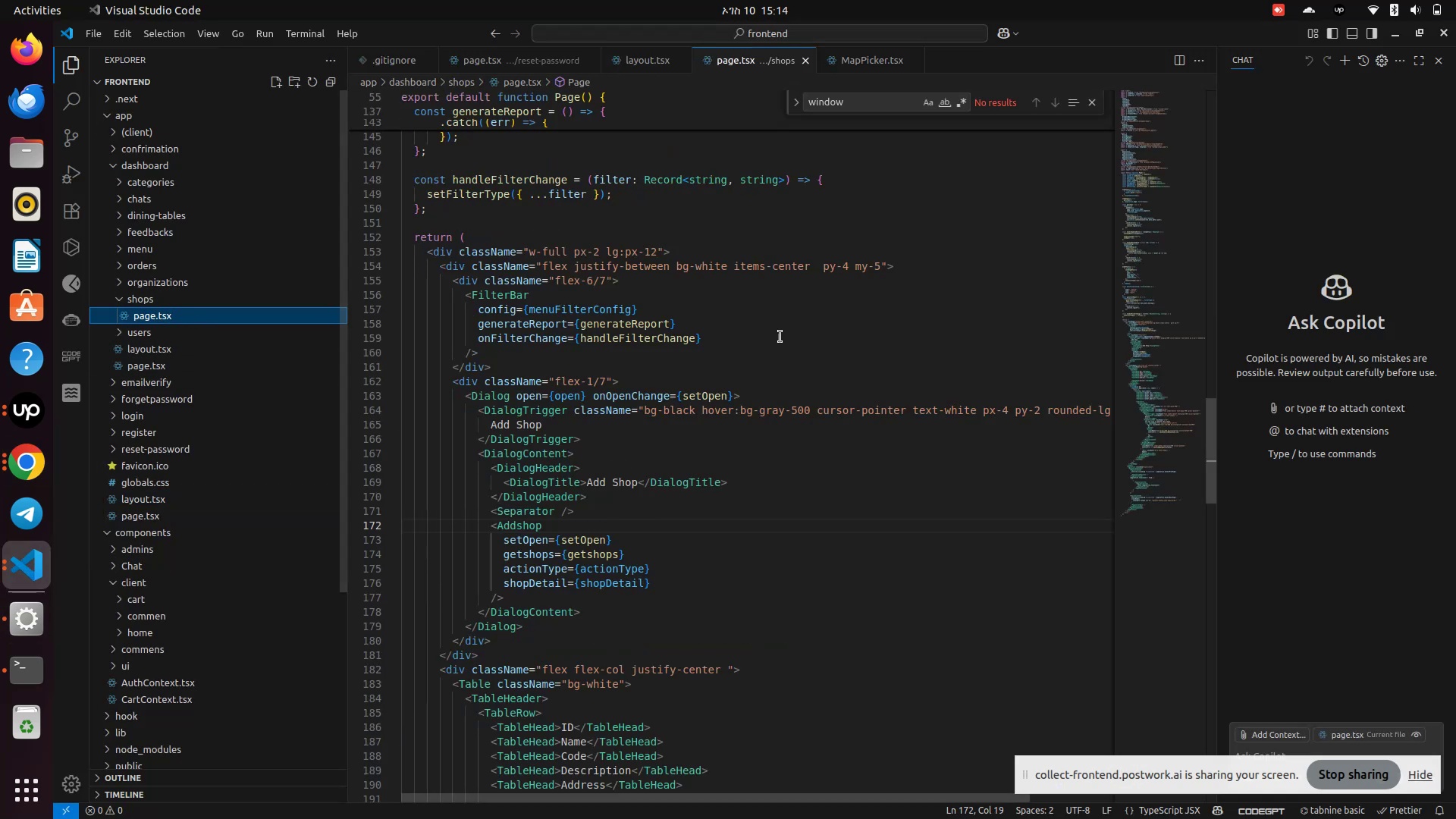 
scroll: coordinate [792, 290], scroll_direction: up, amount: 67.0
 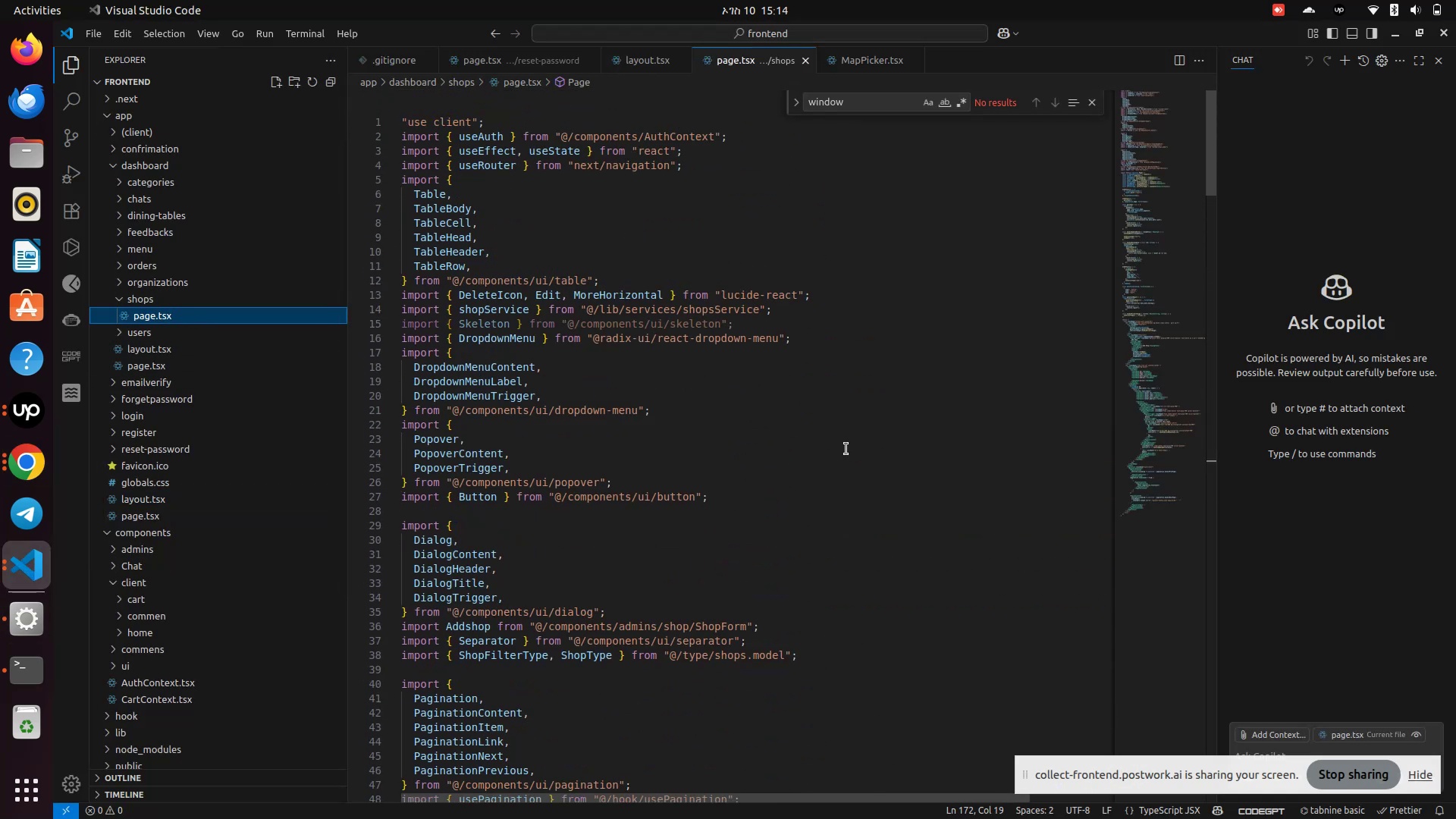 
left_click([846, 451])
 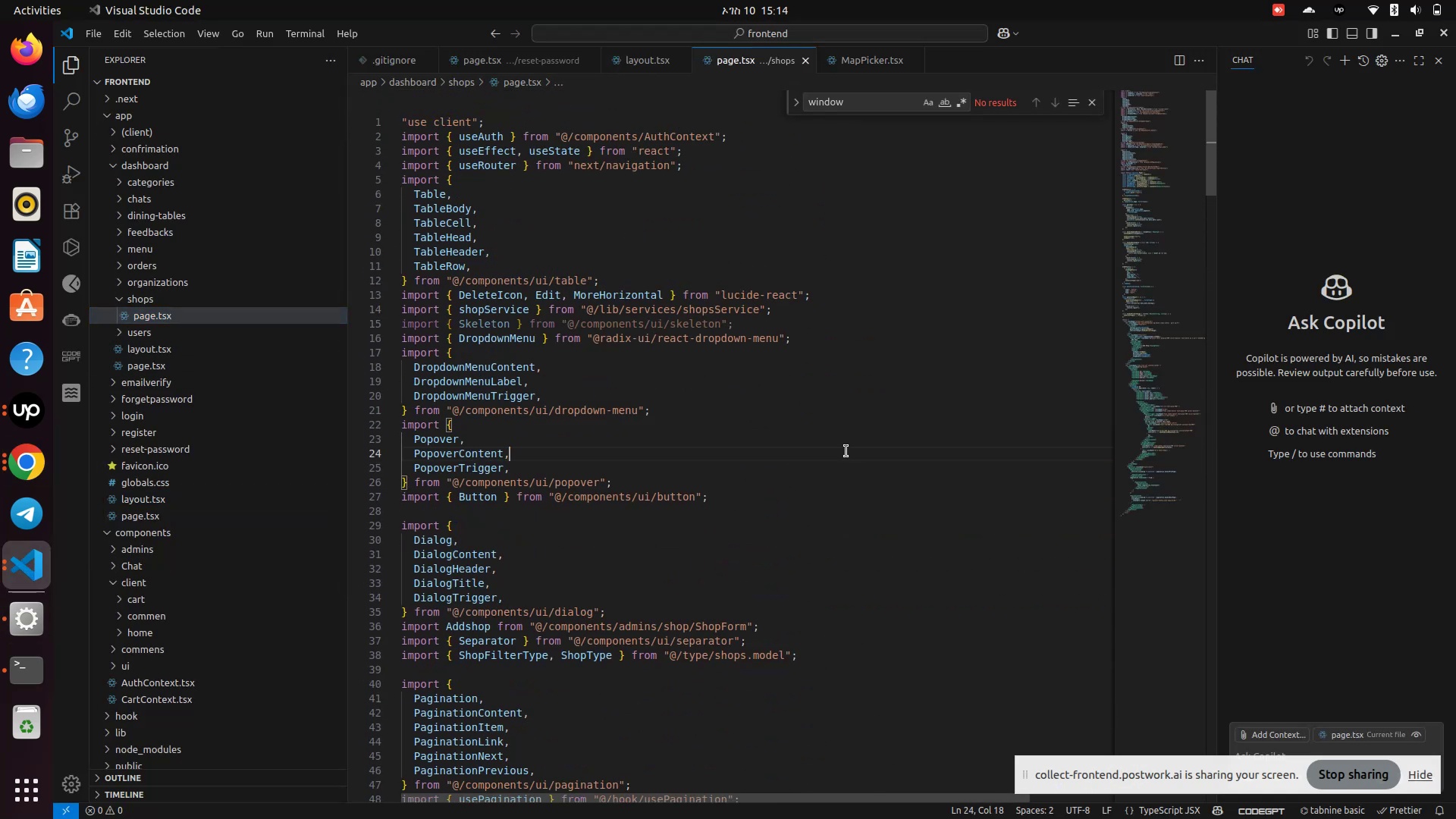 
key(Control+A)
 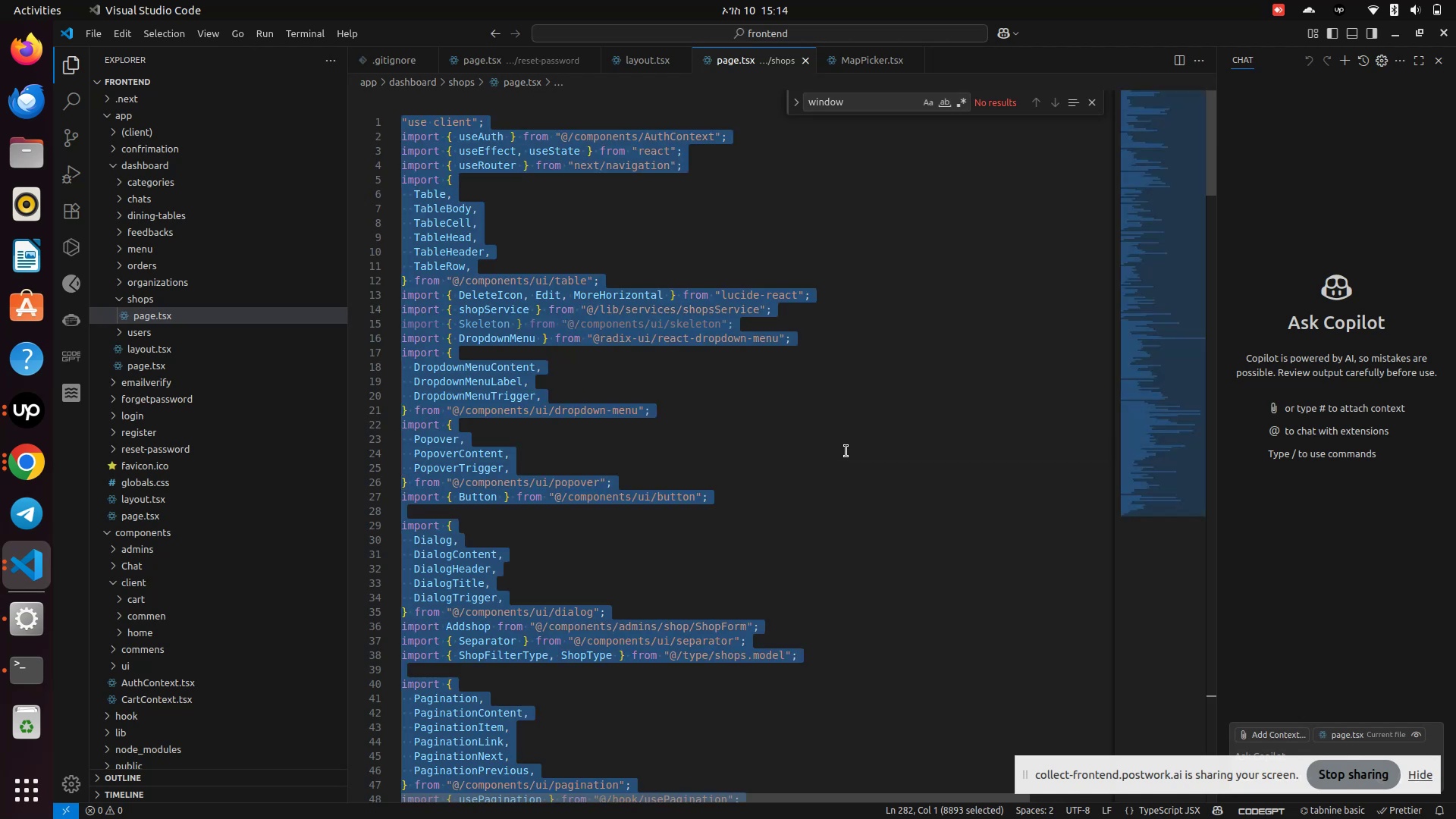 
key(Control+C)
 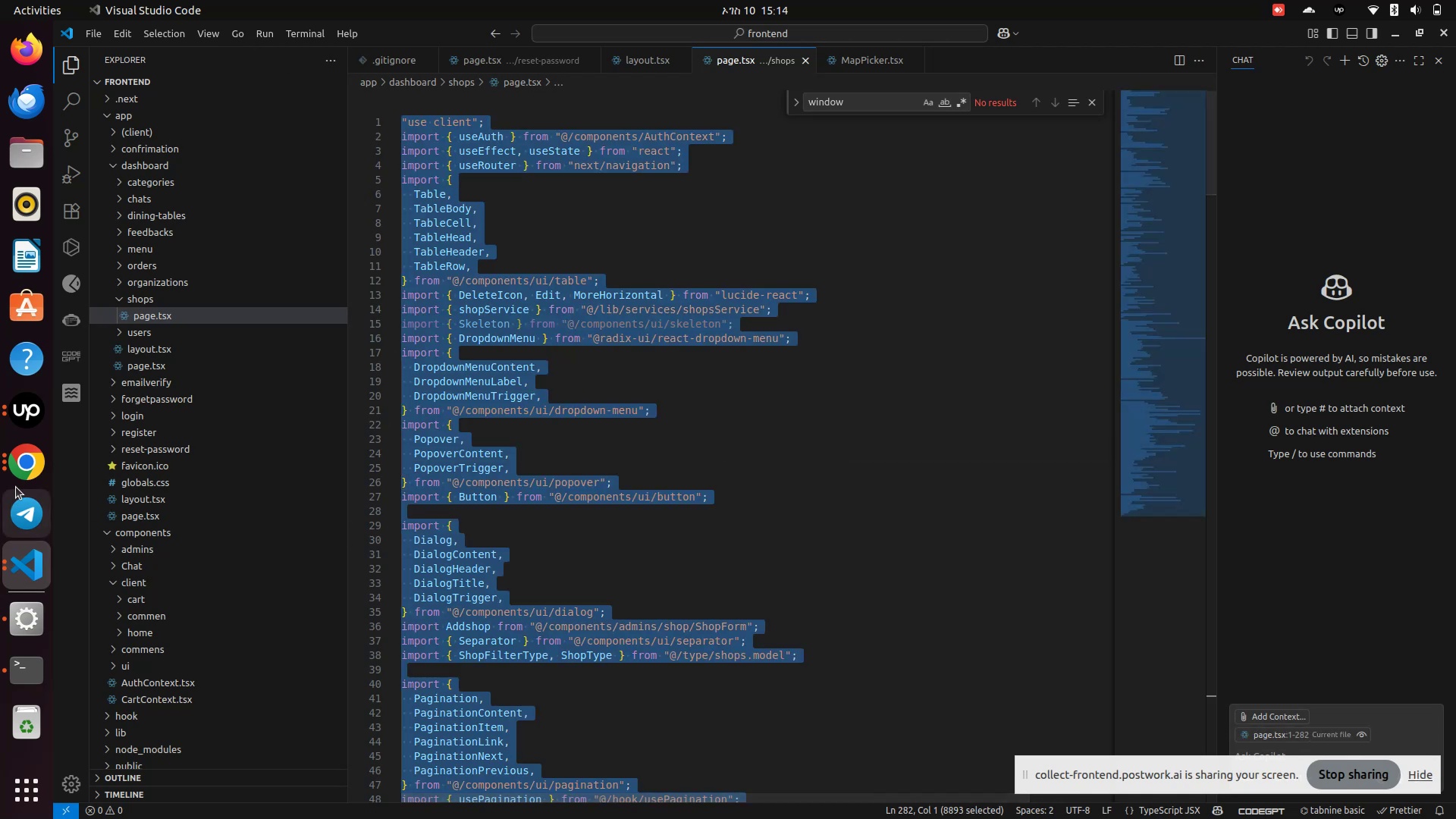 
left_click([29, 472])
 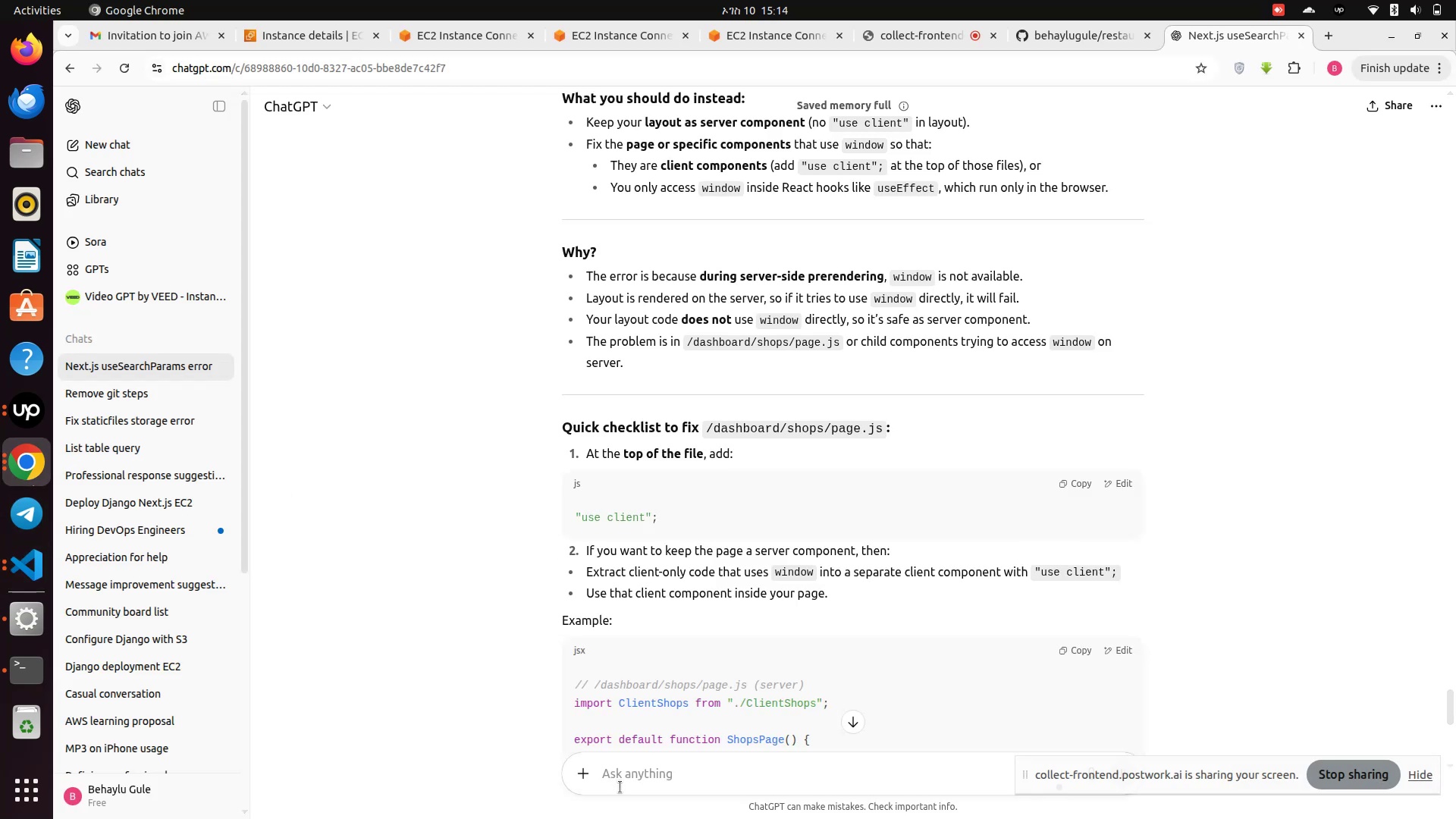 
key(Control+V)
 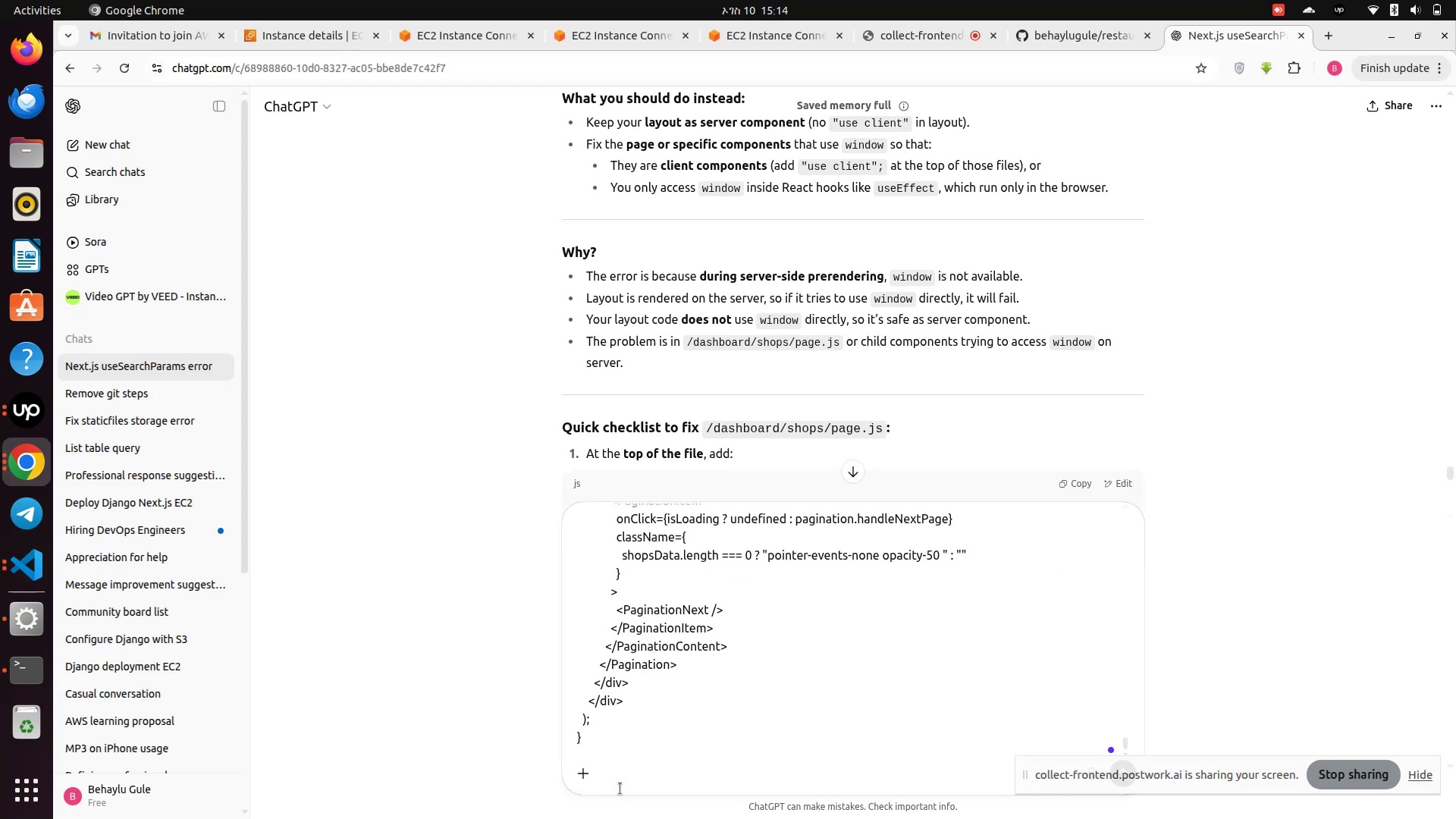 
type( it alred)
key(Backspace)
type(ady clei)
key(Backspace)
key(Backspace)
type(ient side)
 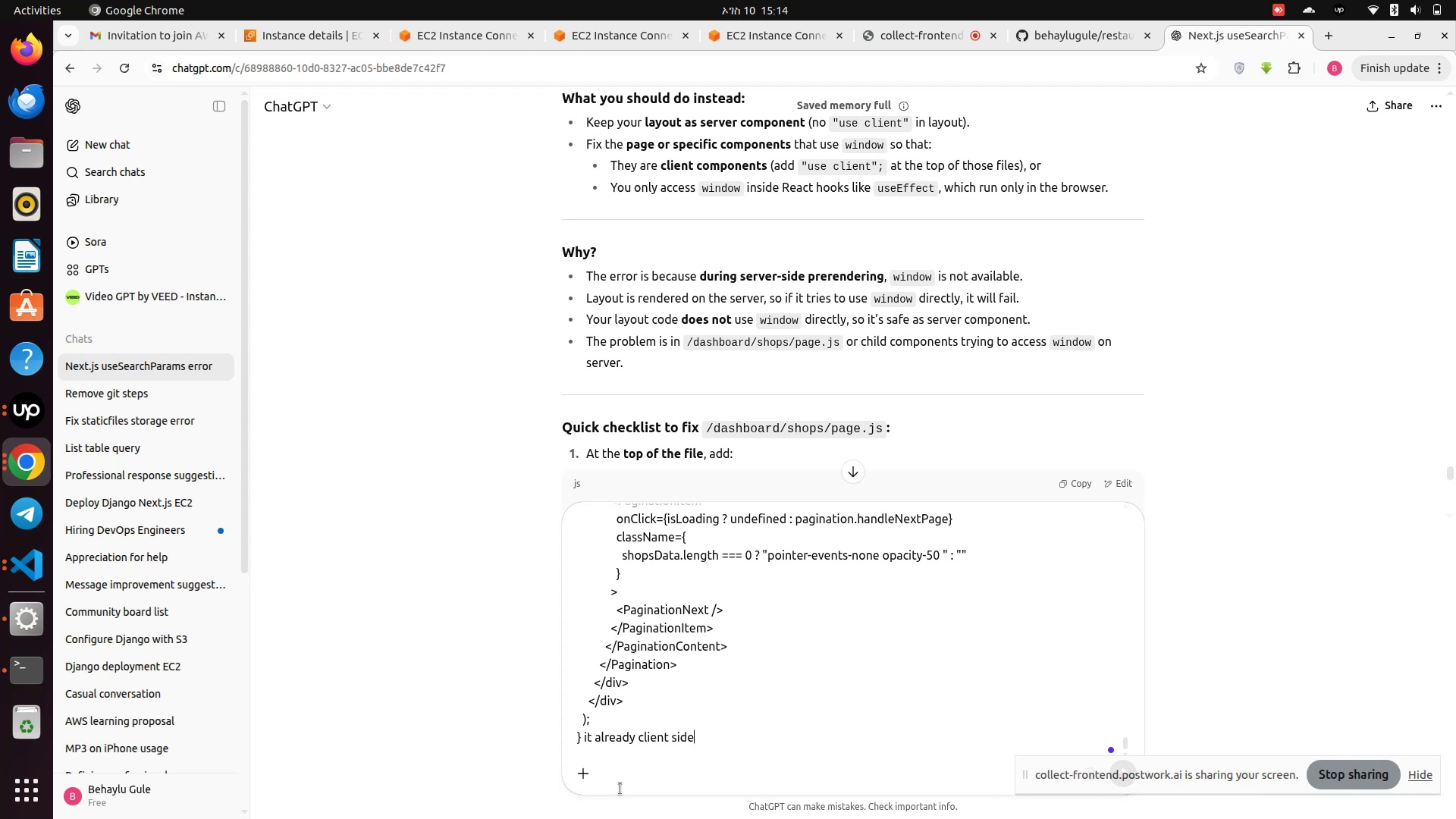 
key(Enter)
 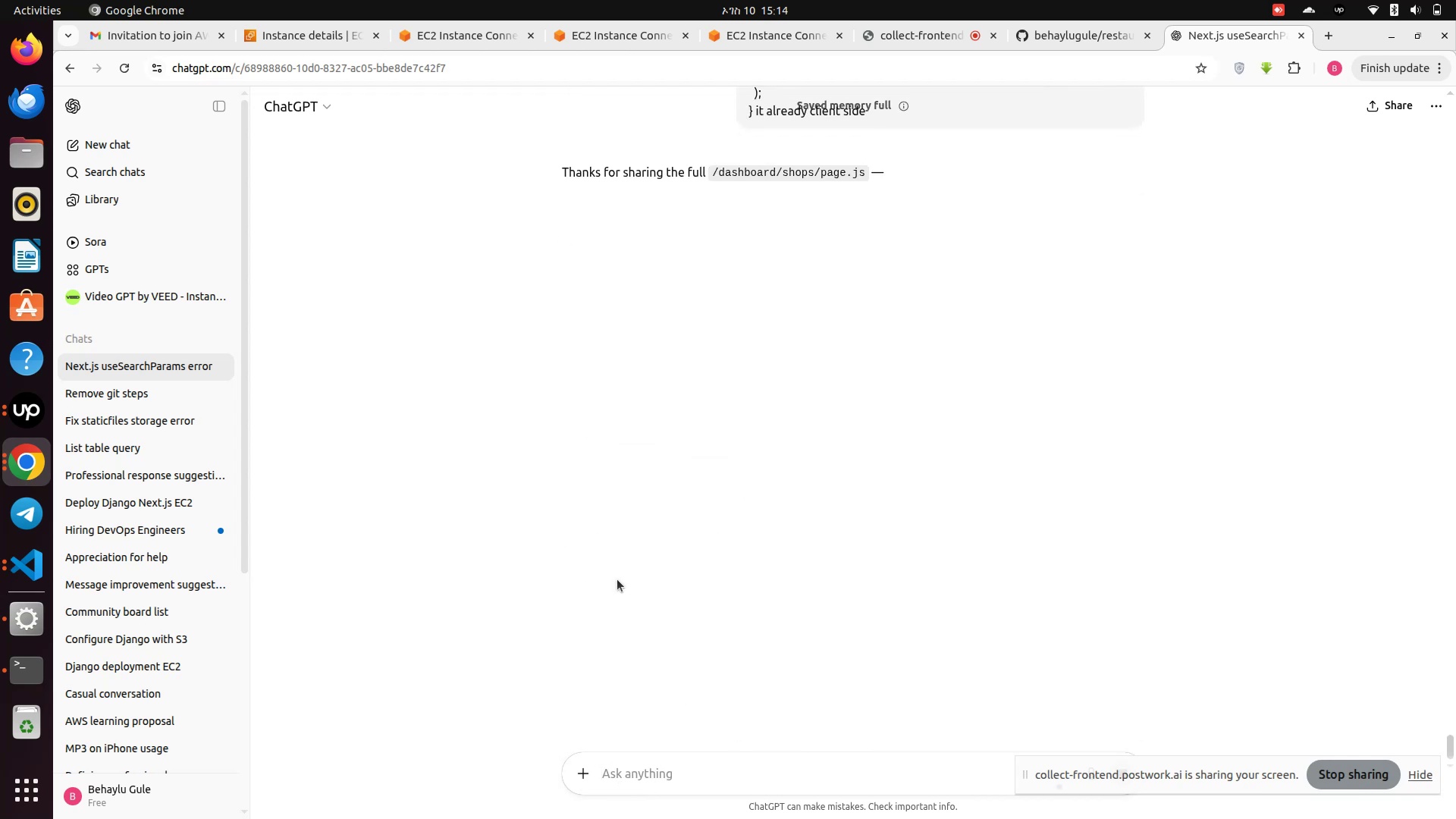 
mouse_move([585, 467])
 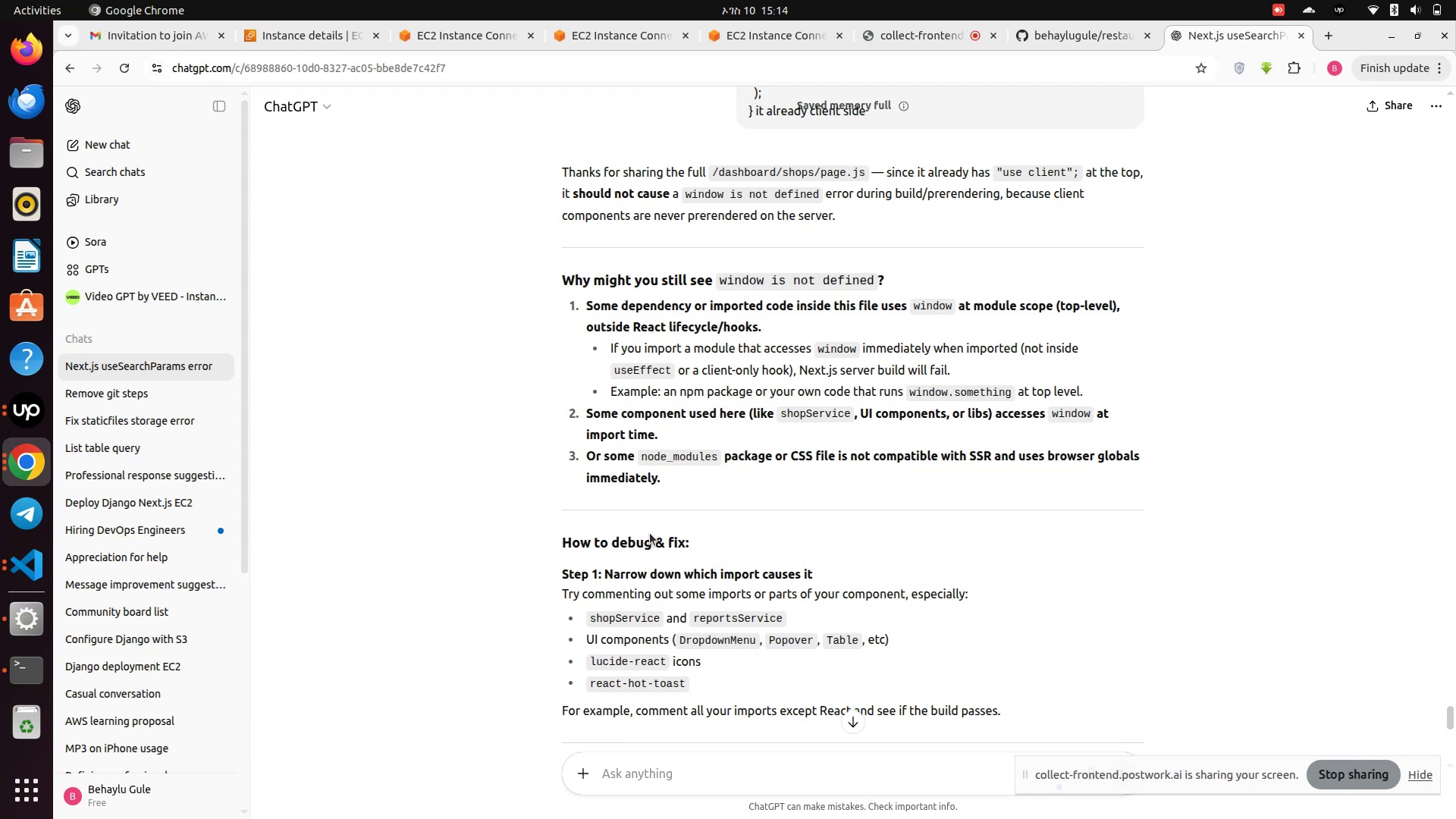 
scroll: coordinate [650, 533], scroll_direction: down, amount: 5.0
 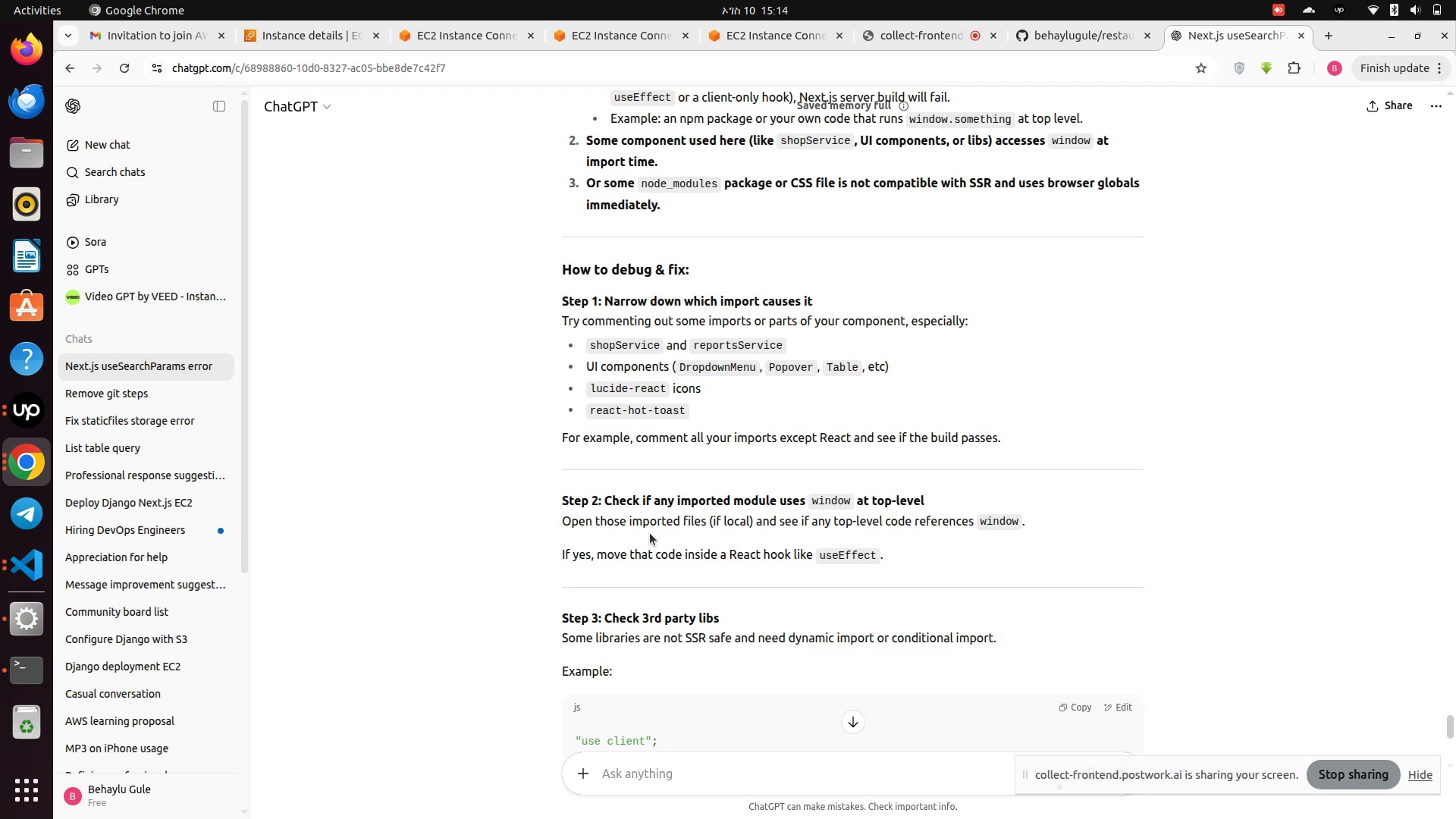 
wait(7.27)
 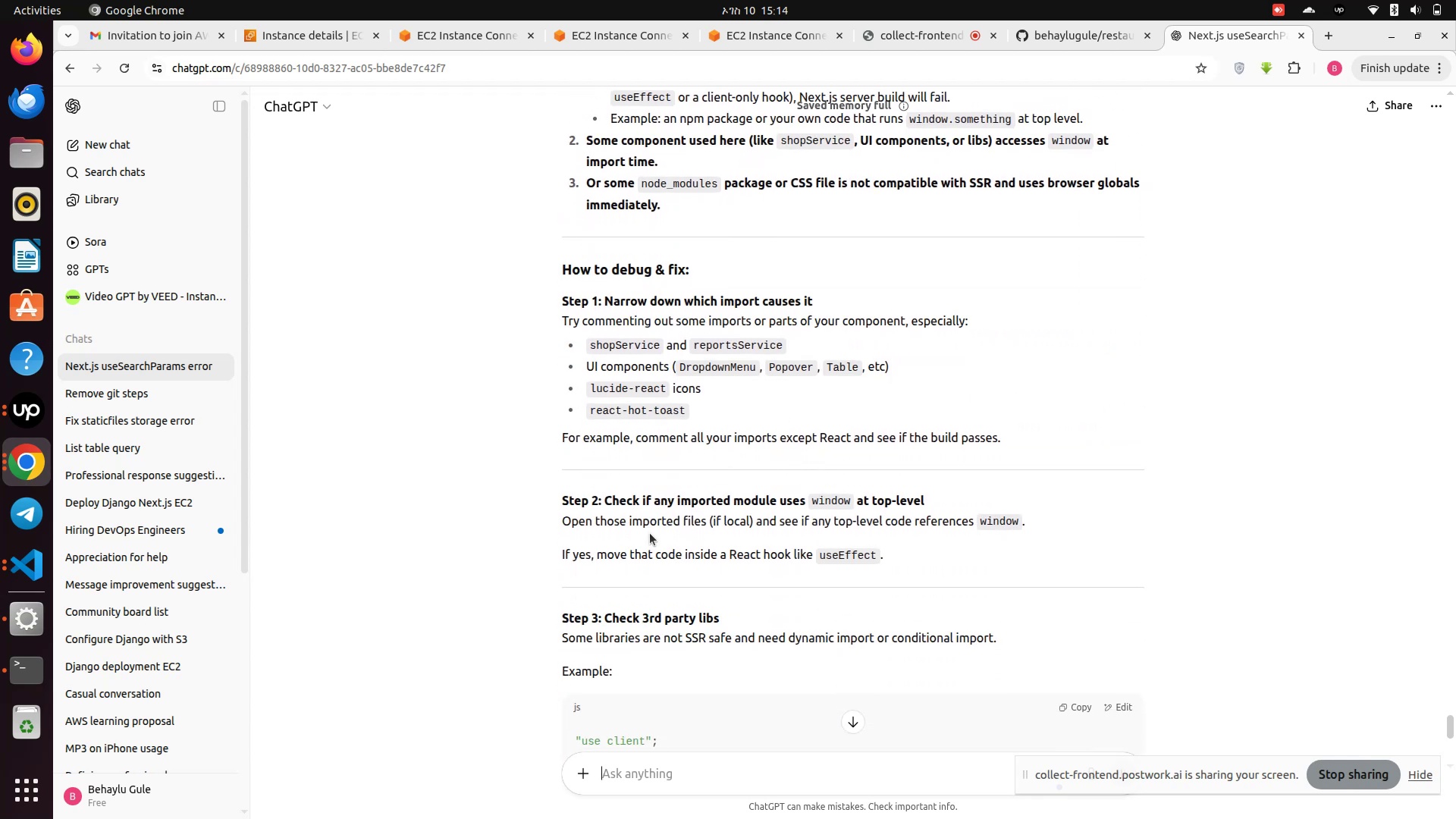 
scroll: coordinate [650, 533], scroll_direction: down, amount: 2.0
 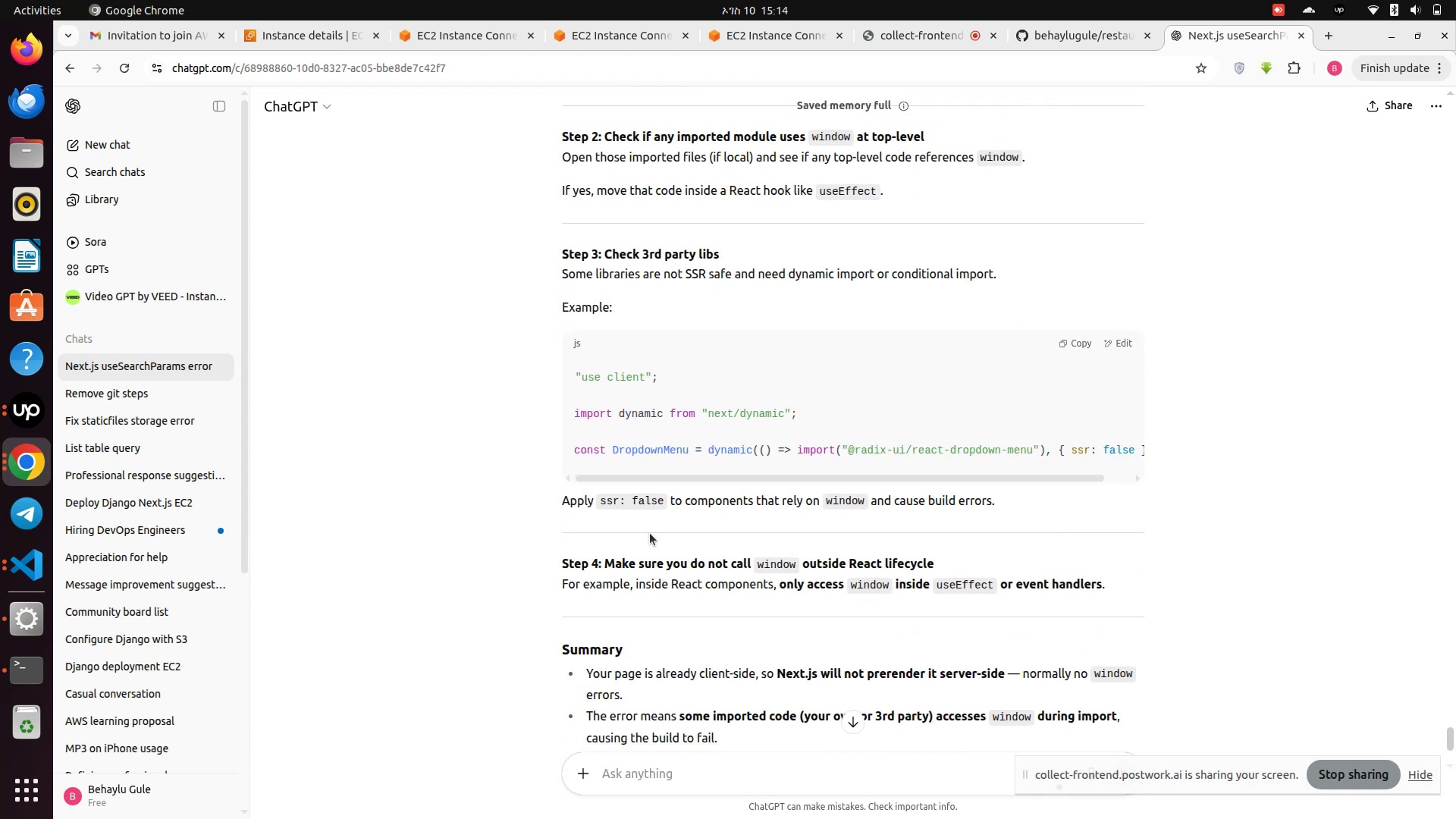 
left_click_drag(start_coordinate=[673, 475], to_coordinate=[639, 465])
 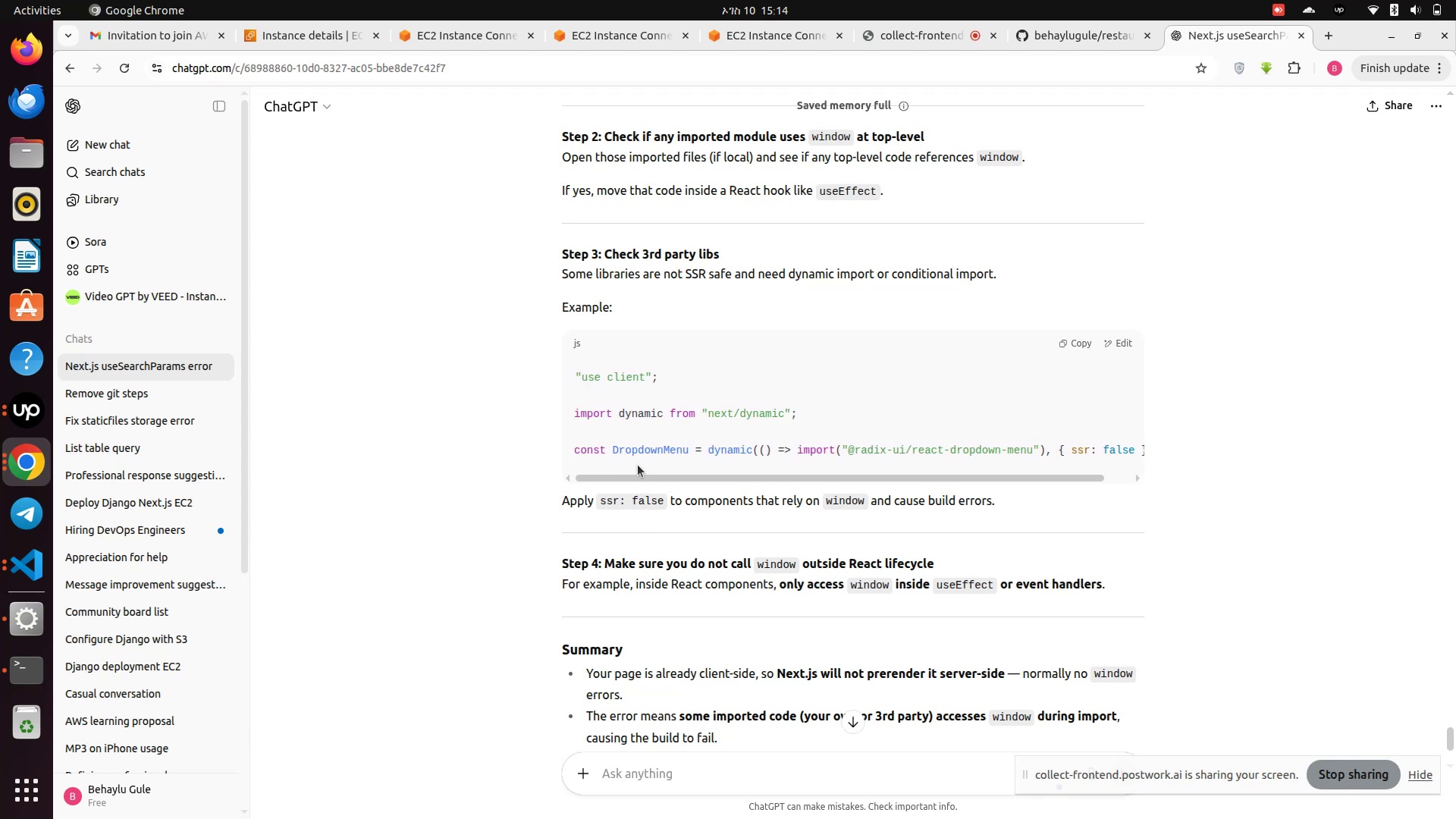 
scroll: coordinate [638, 465], scroll_direction: down, amount: 4.0
 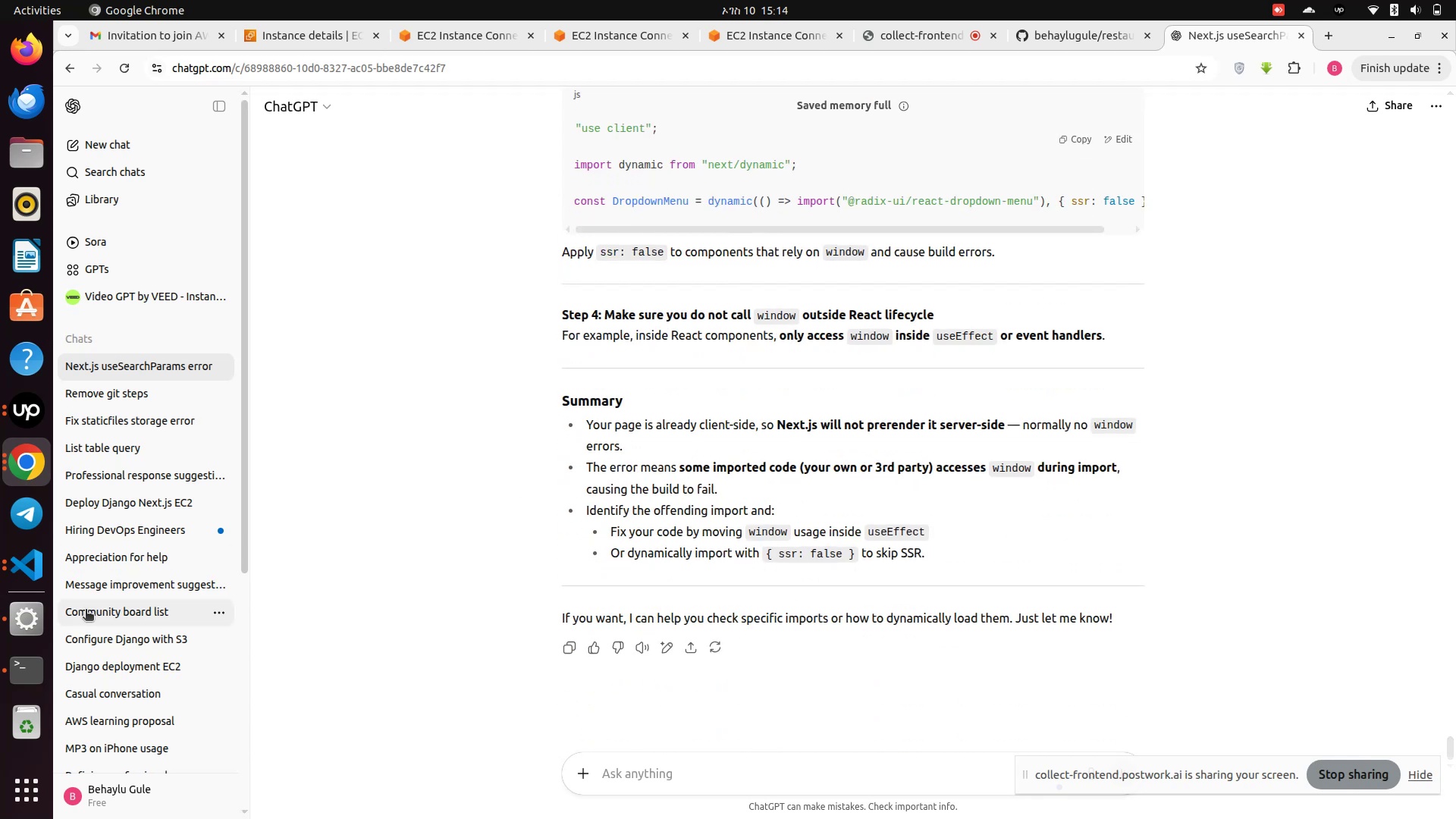 
left_click([24, 566])
 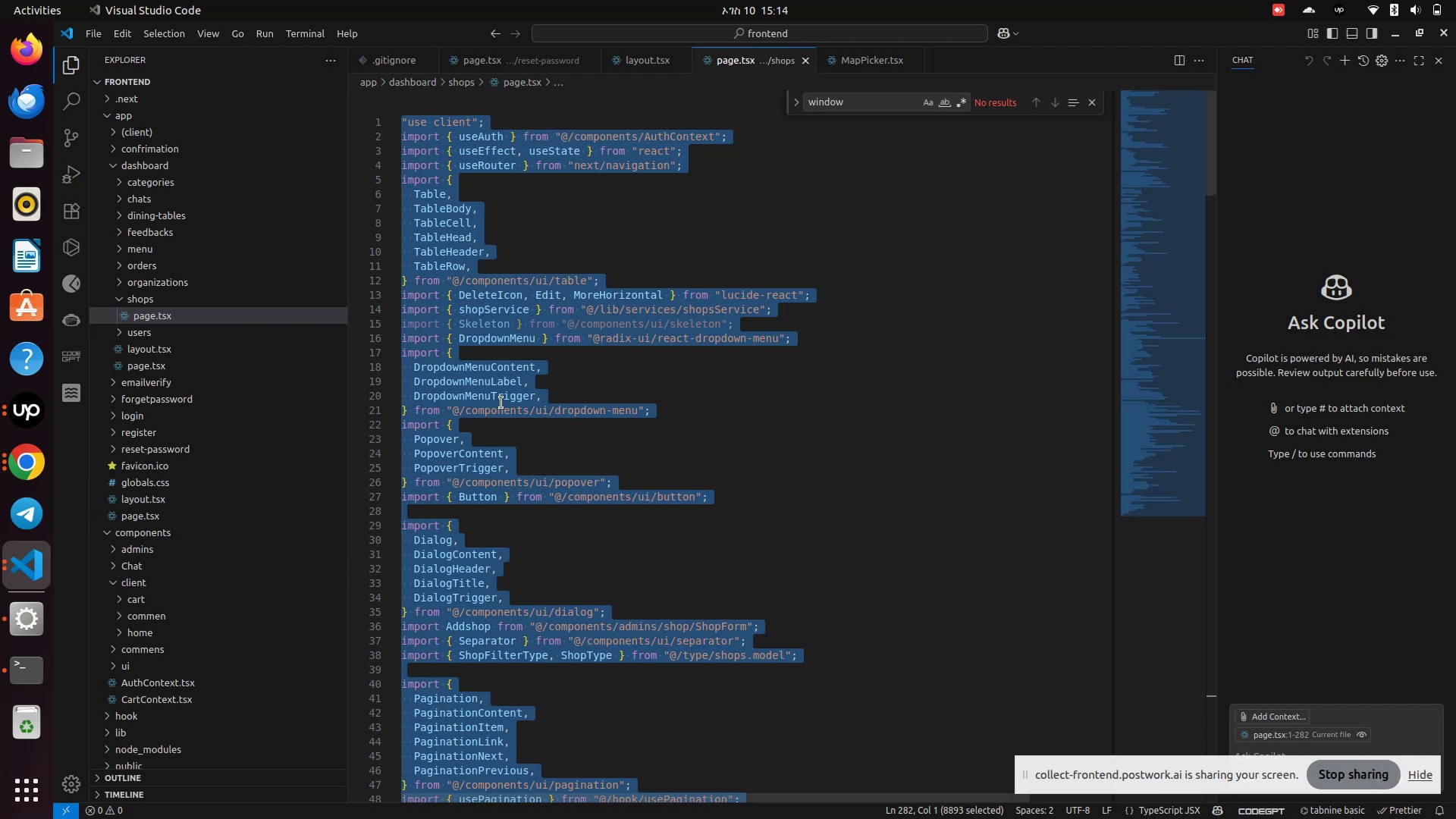 
left_click([543, 394])
 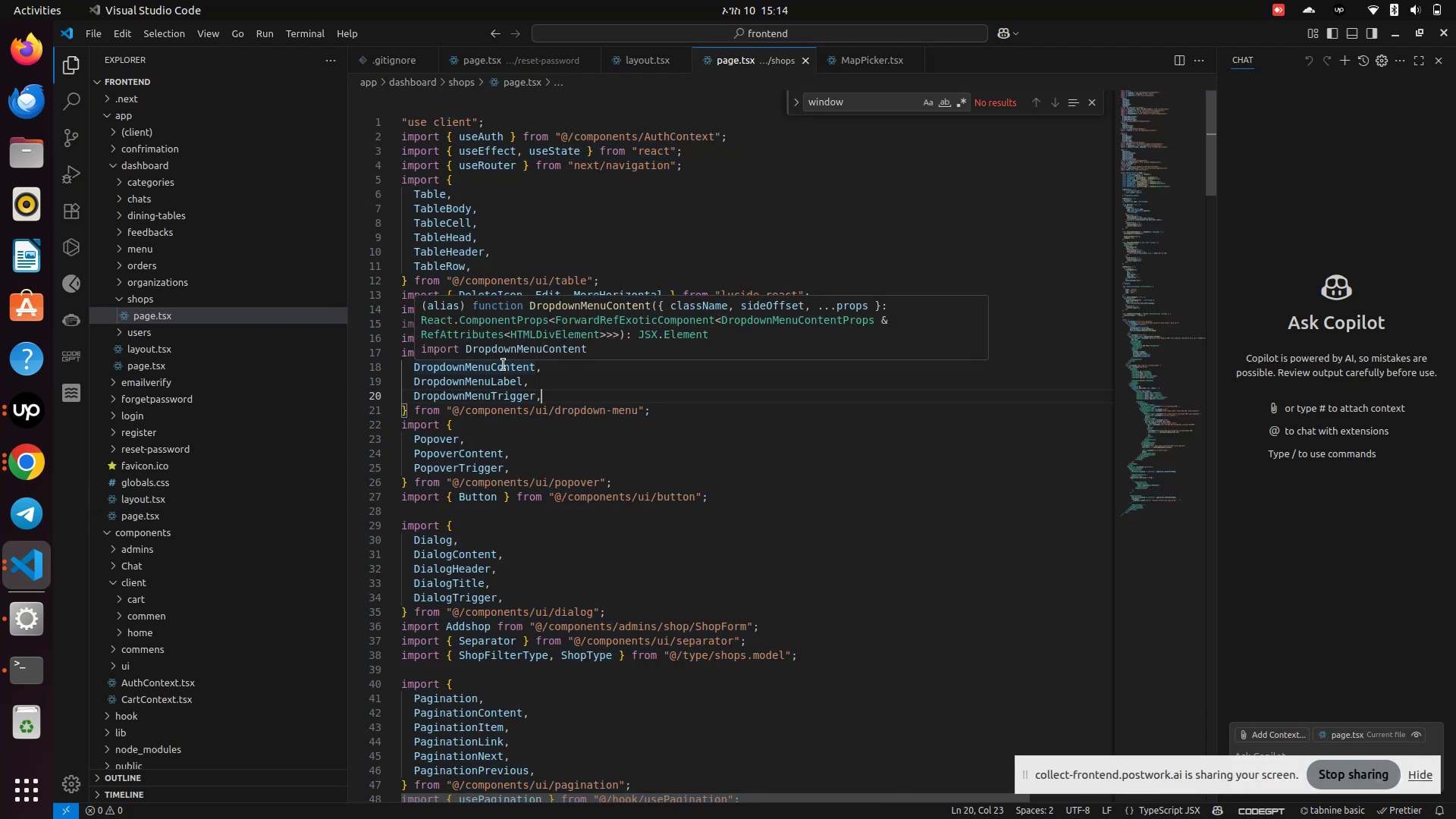 
hold_key(key=ControlLeft, duration=1.09)
left_click([483, 369])
 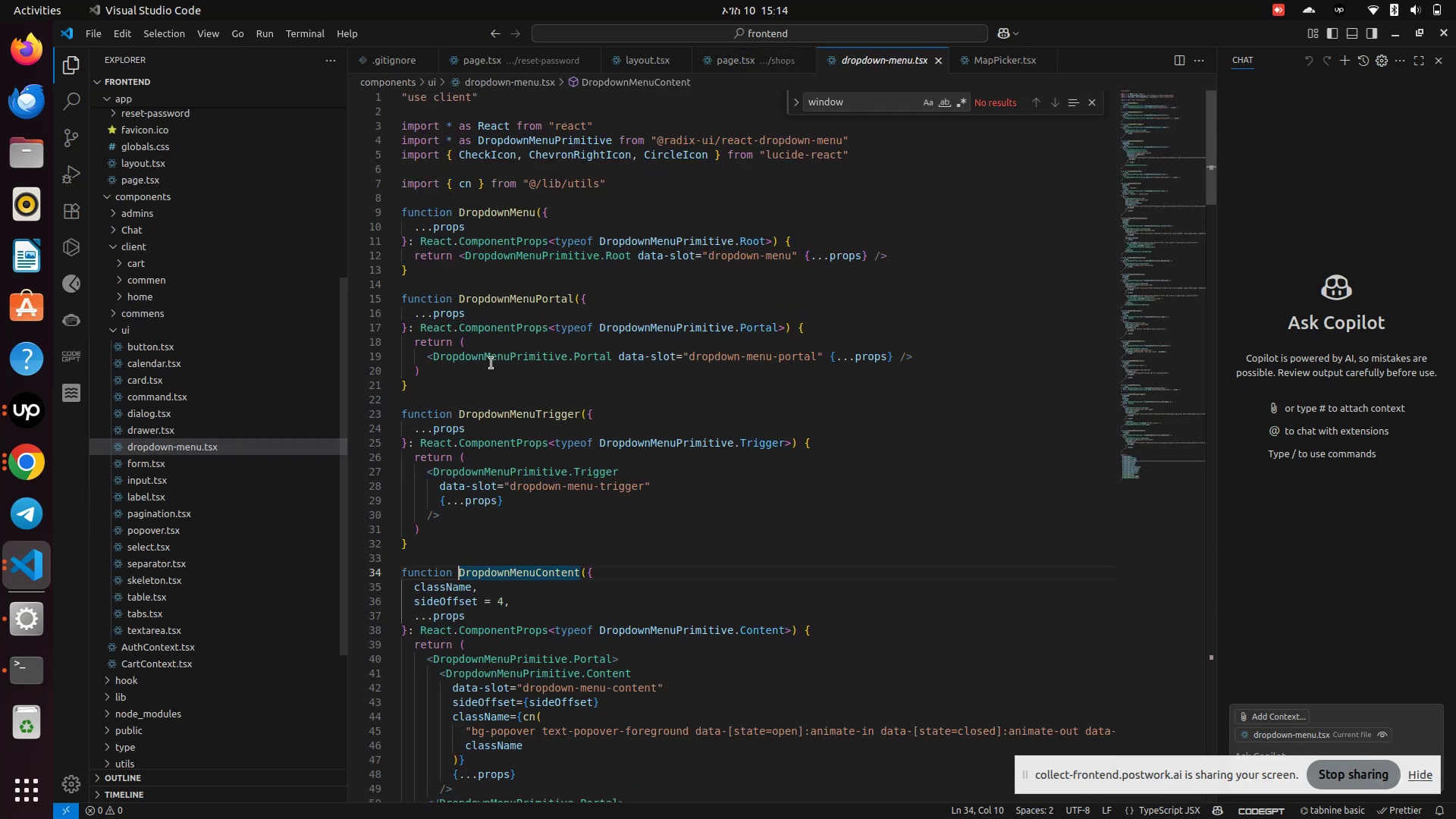 
scroll: coordinate [499, 349], scroll_direction: up, amount: 9.0
 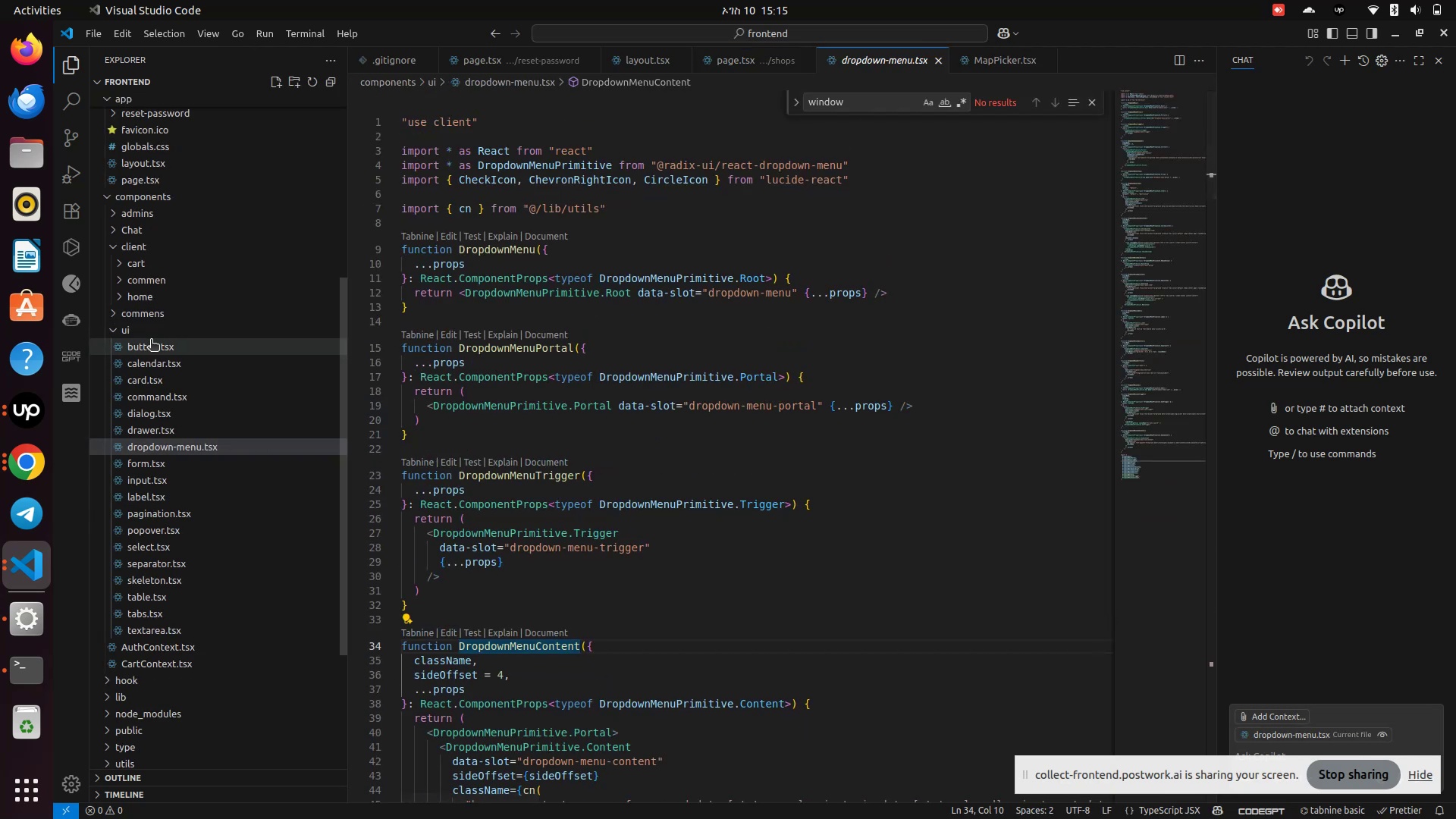 
left_click([151, 343])
 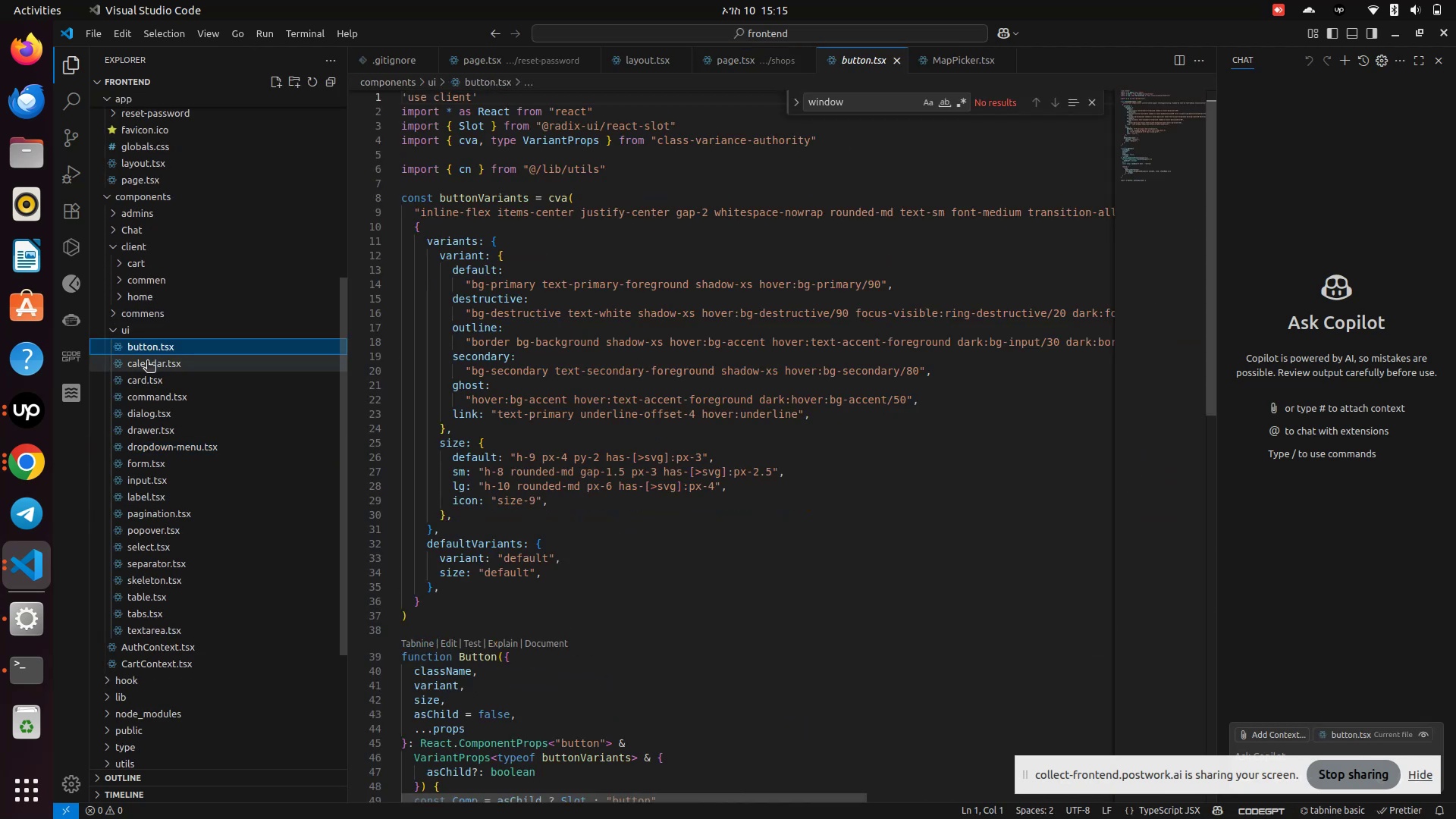 
left_click([145, 366])
 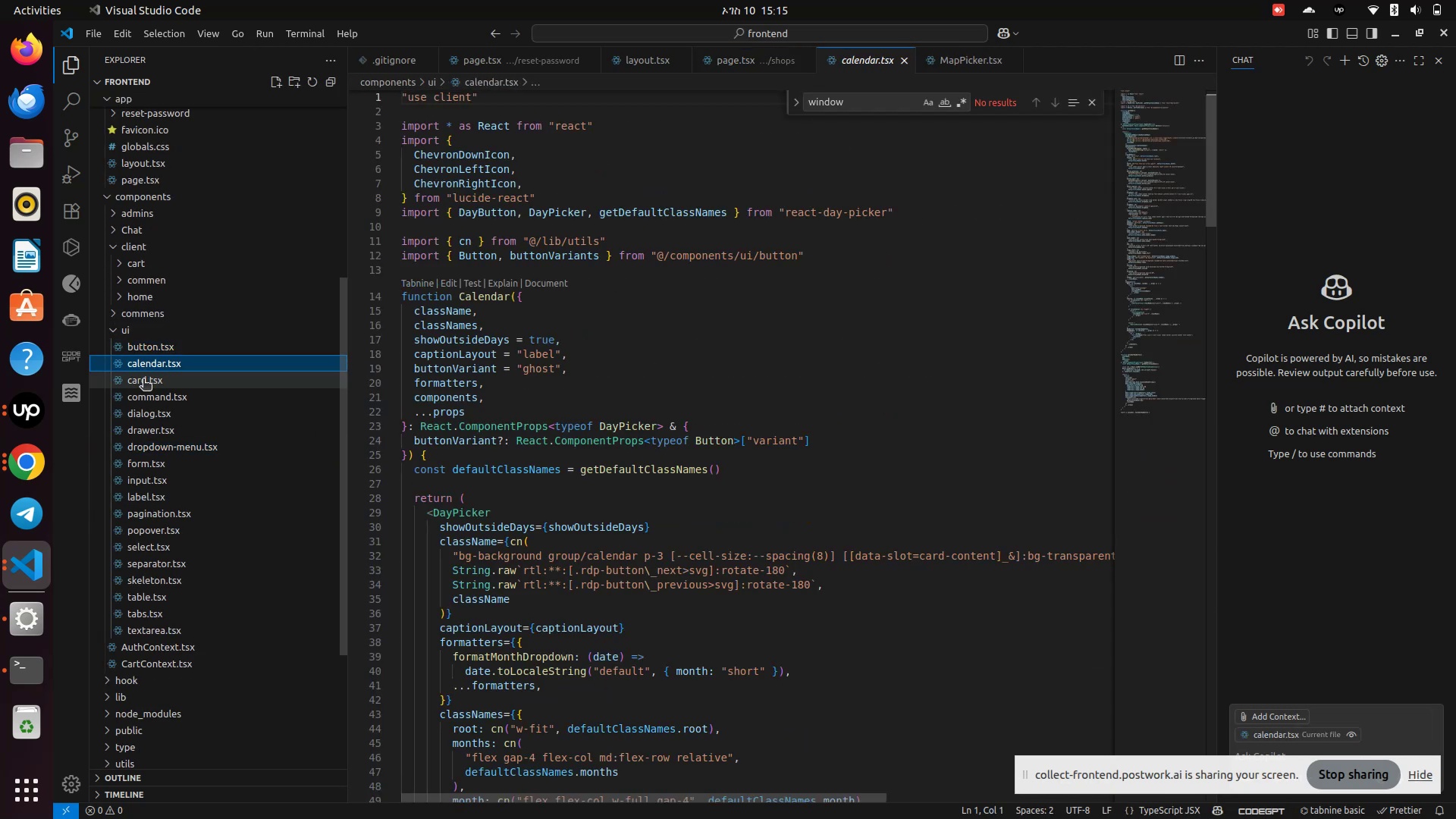 
left_click([143, 380])
 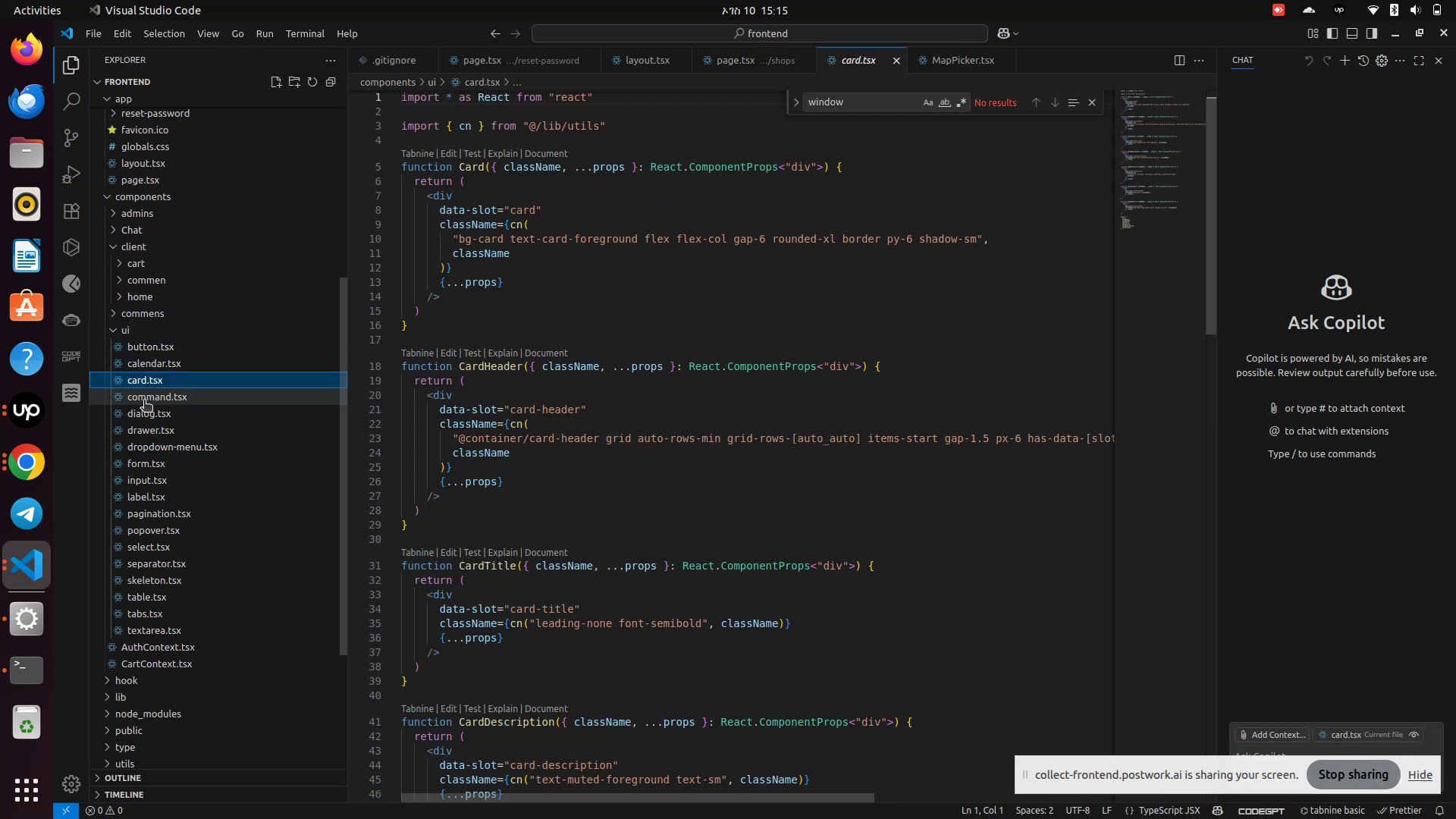 
left_click([144, 401])
 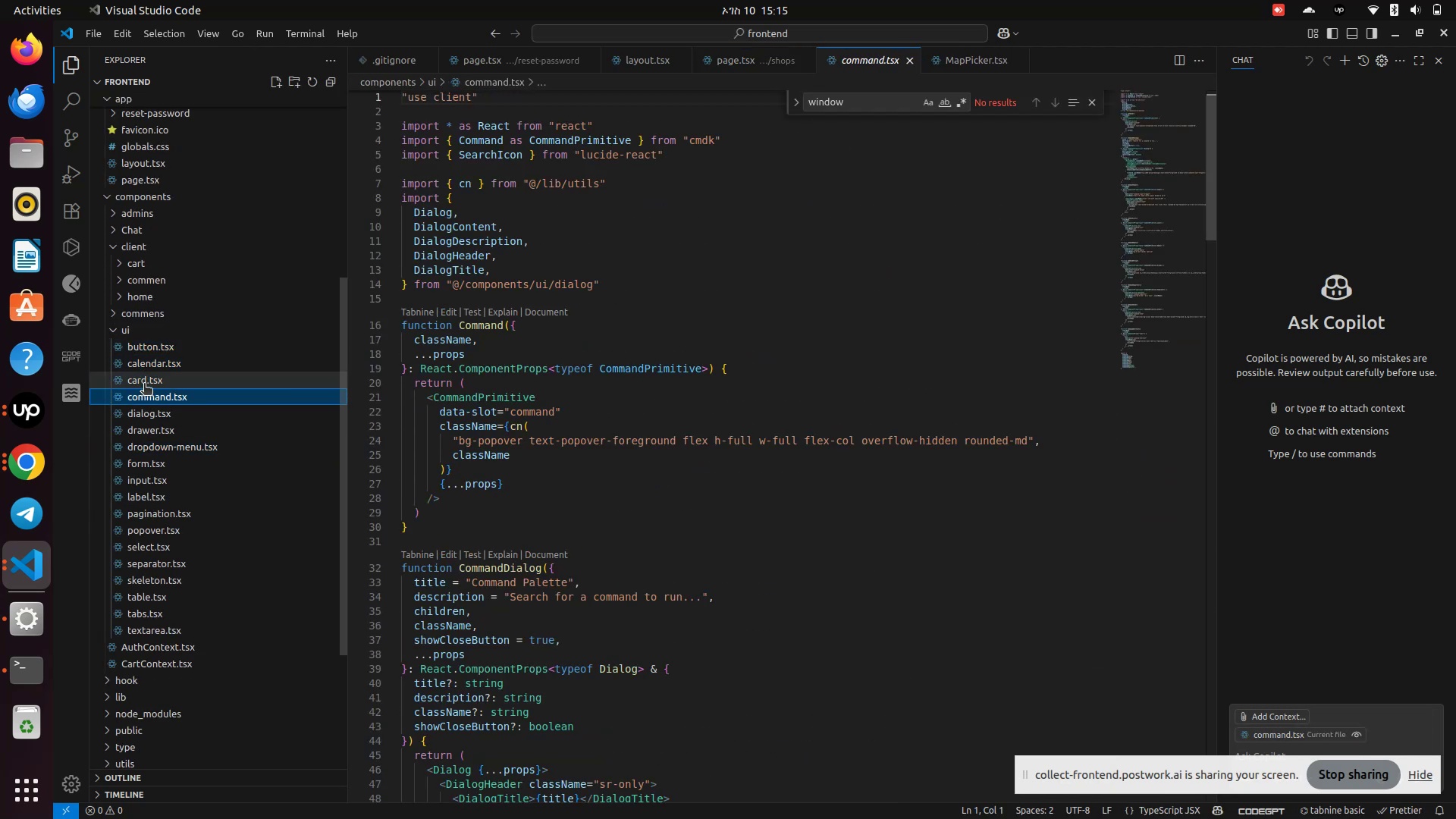 
left_click([144, 383])
 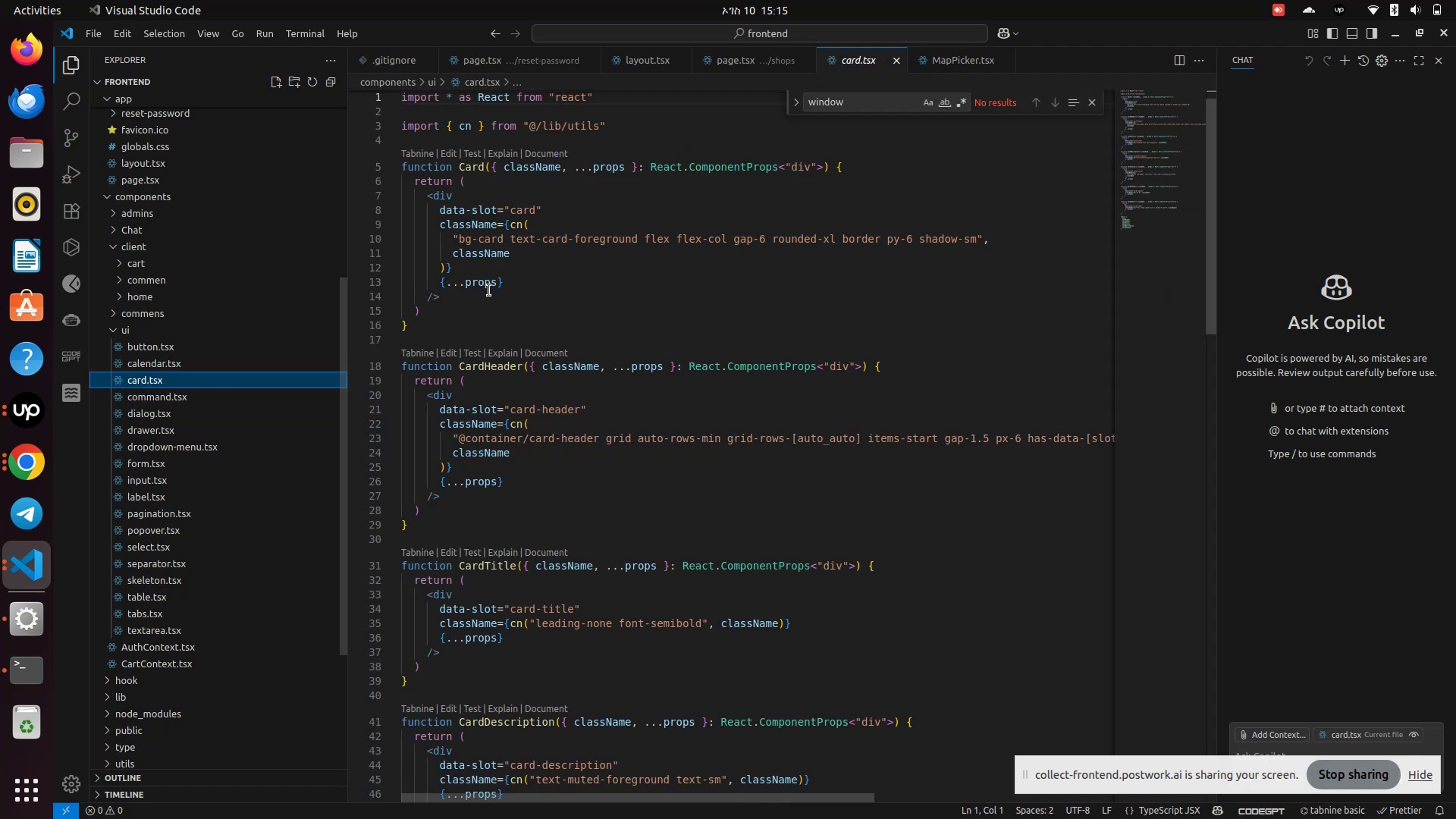 
scroll: coordinate [489, 290], scroll_direction: up, amount: 10.0
 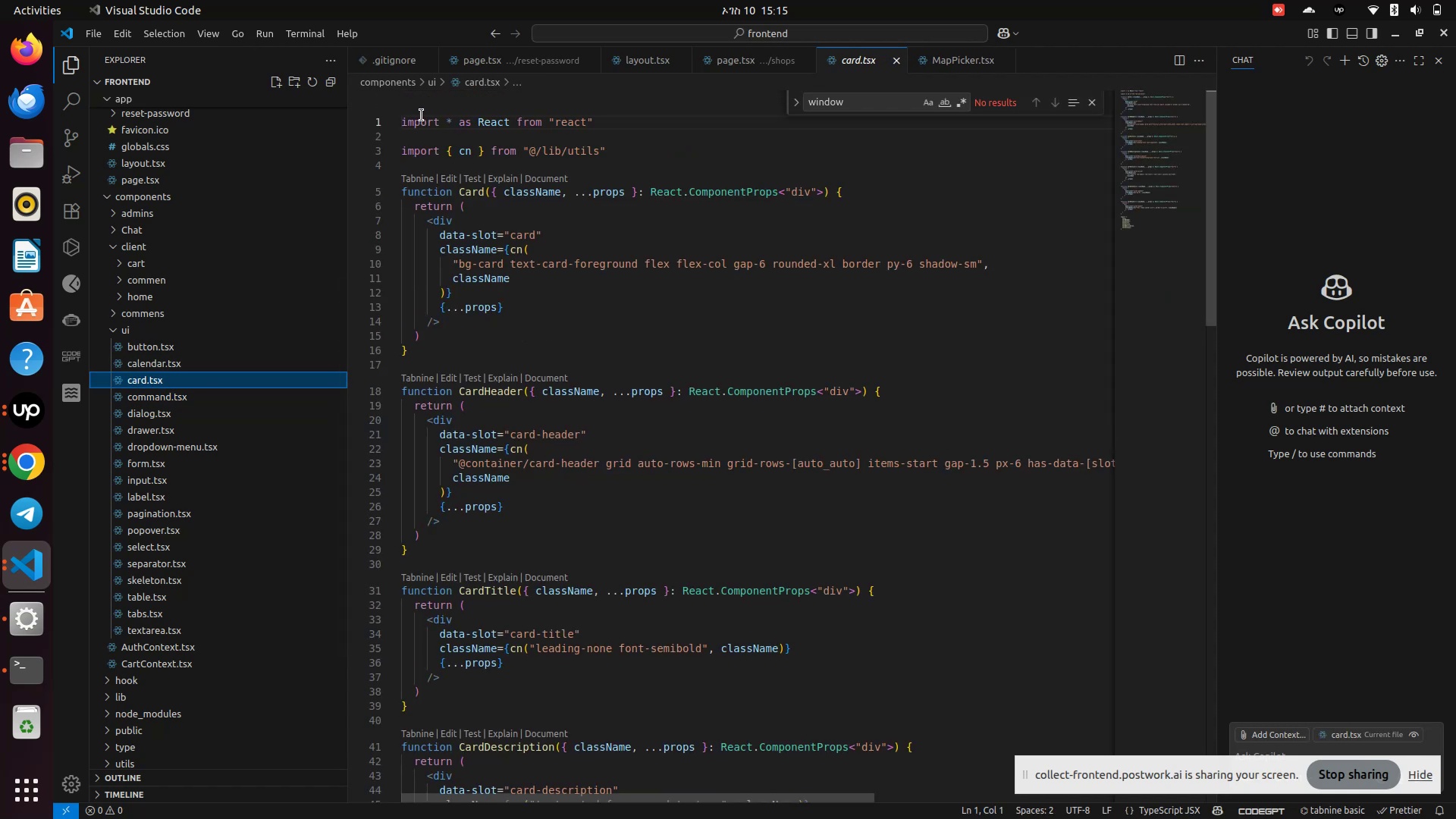 
left_click([422, 115])
 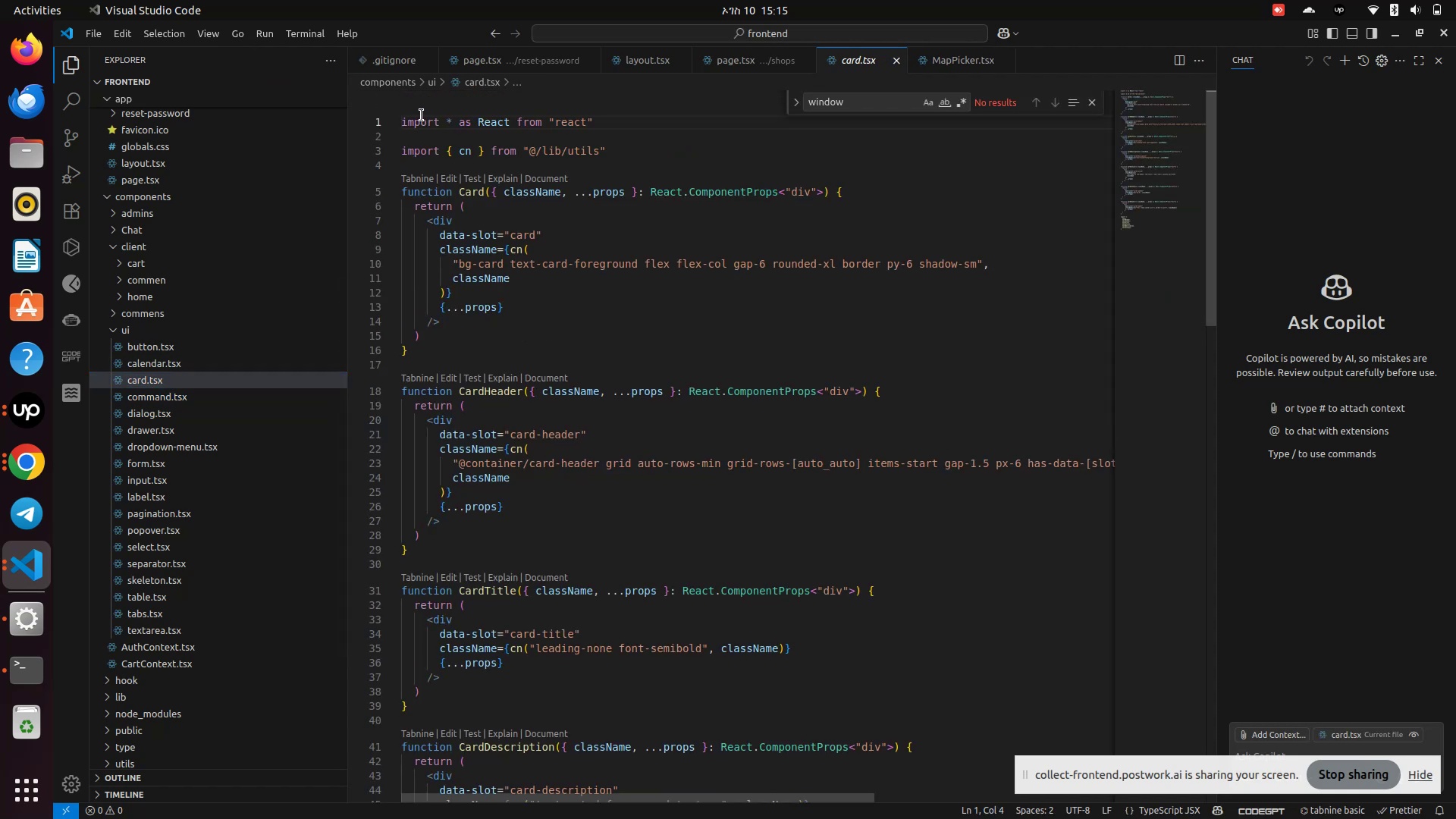 
key(ArrowLeft)
 